 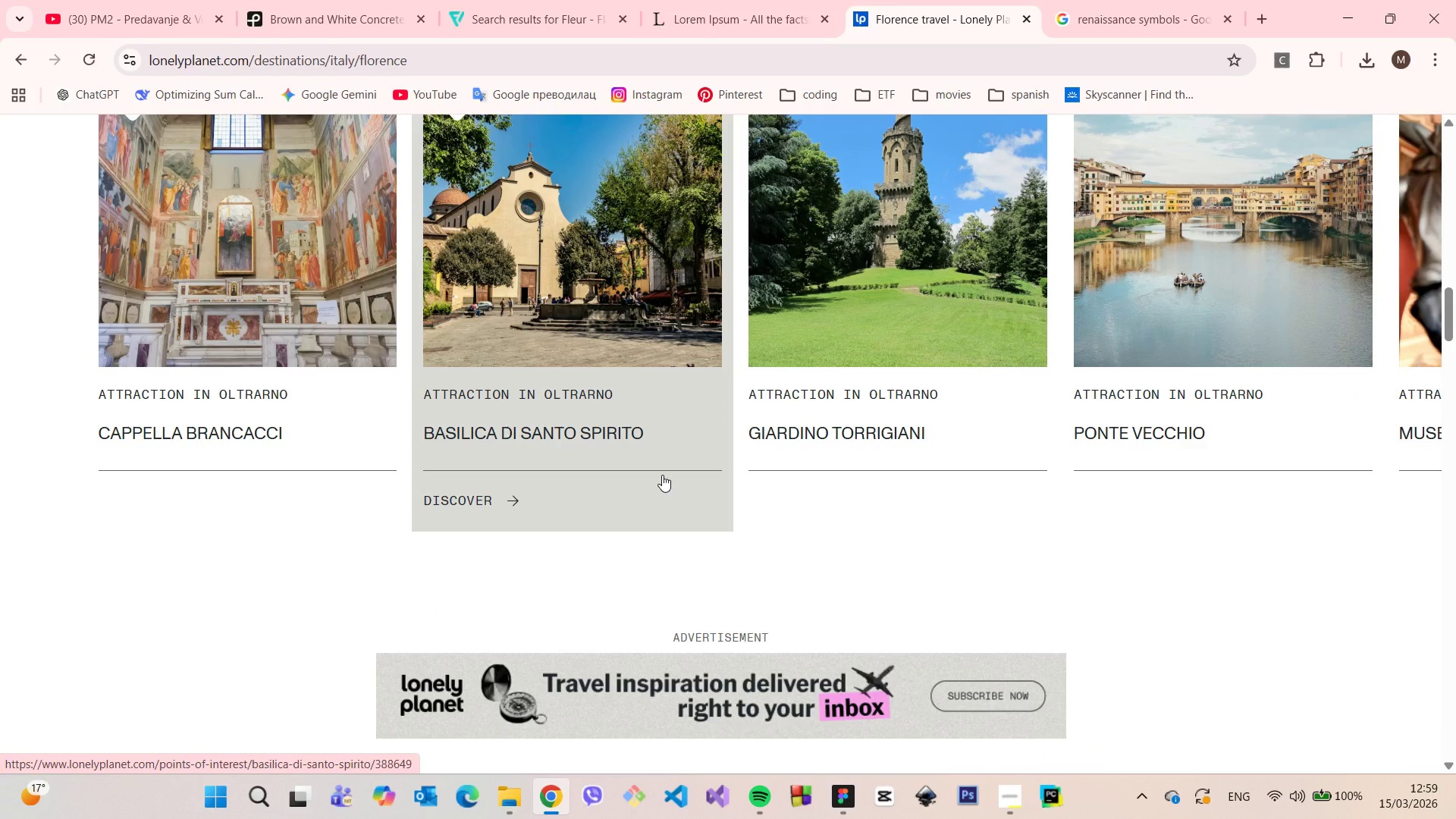 
scroll: coordinate [662, 475], scroll_direction: down, amount: 5.0
 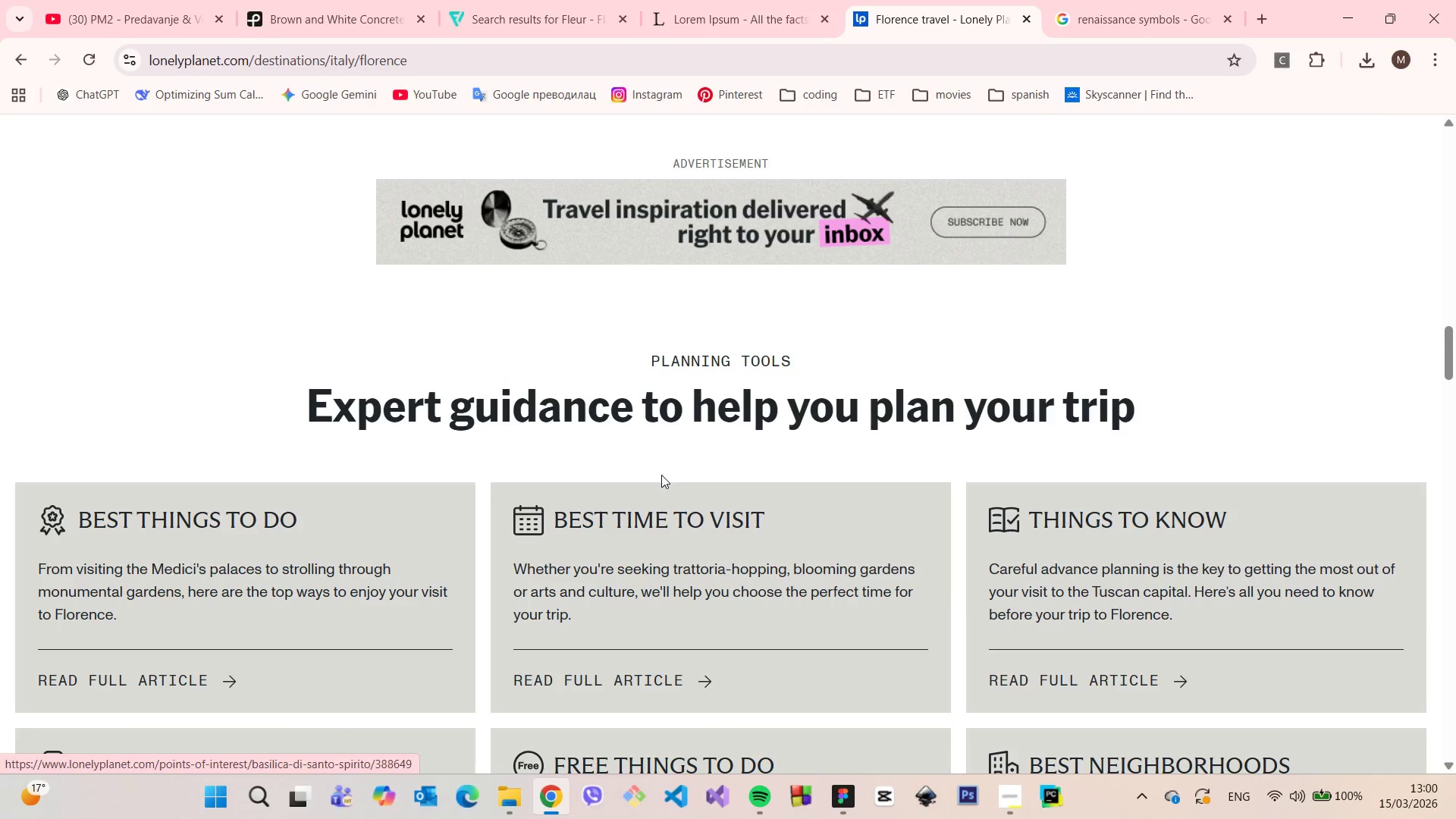 
scroll: coordinate [661, 475], scroll_direction: up, amount: 5.0
 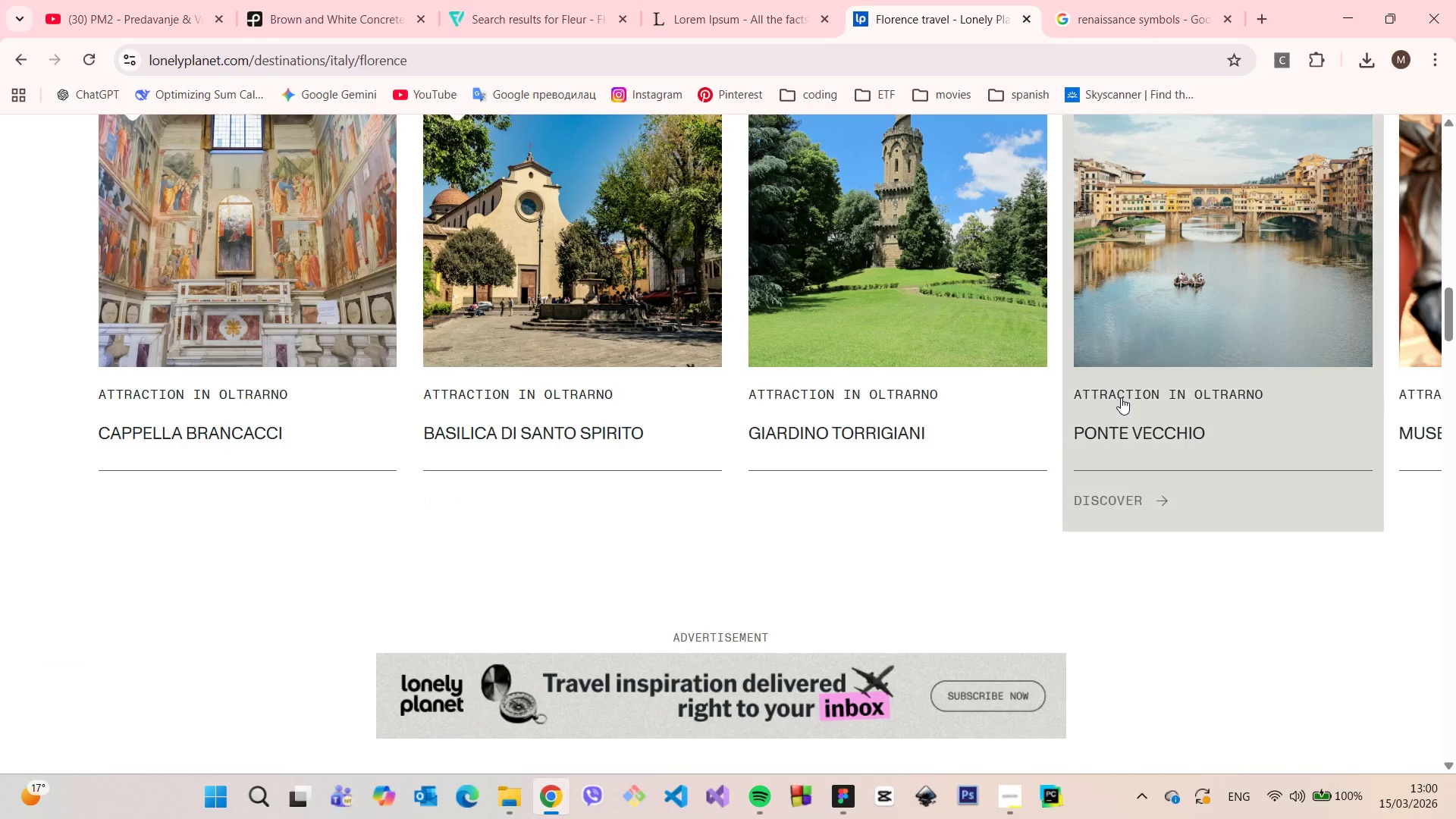 
left_click([1122, 397])
 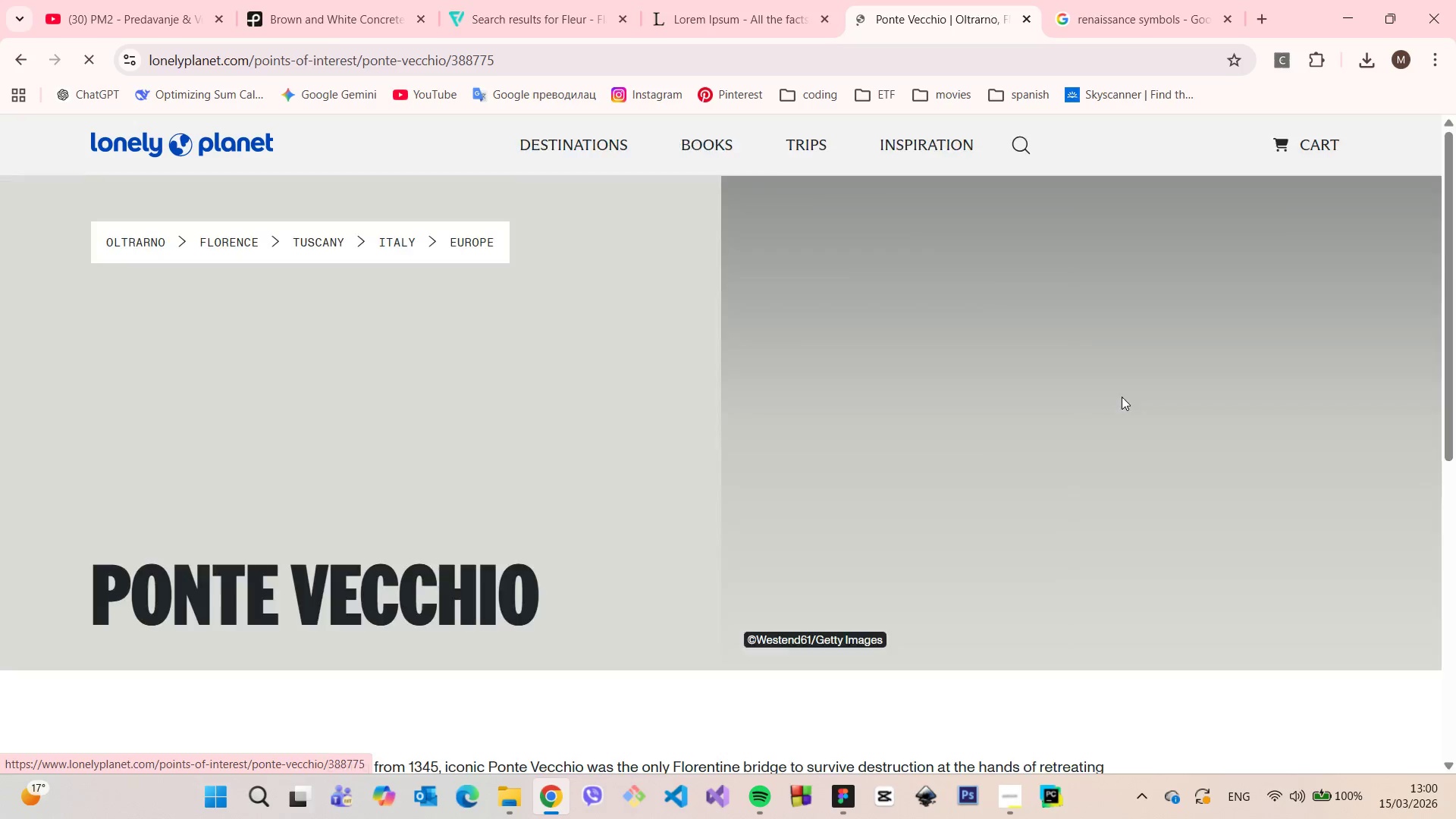 
scroll: coordinate [508, 297], scroll_direction: down, amount: 6.0
 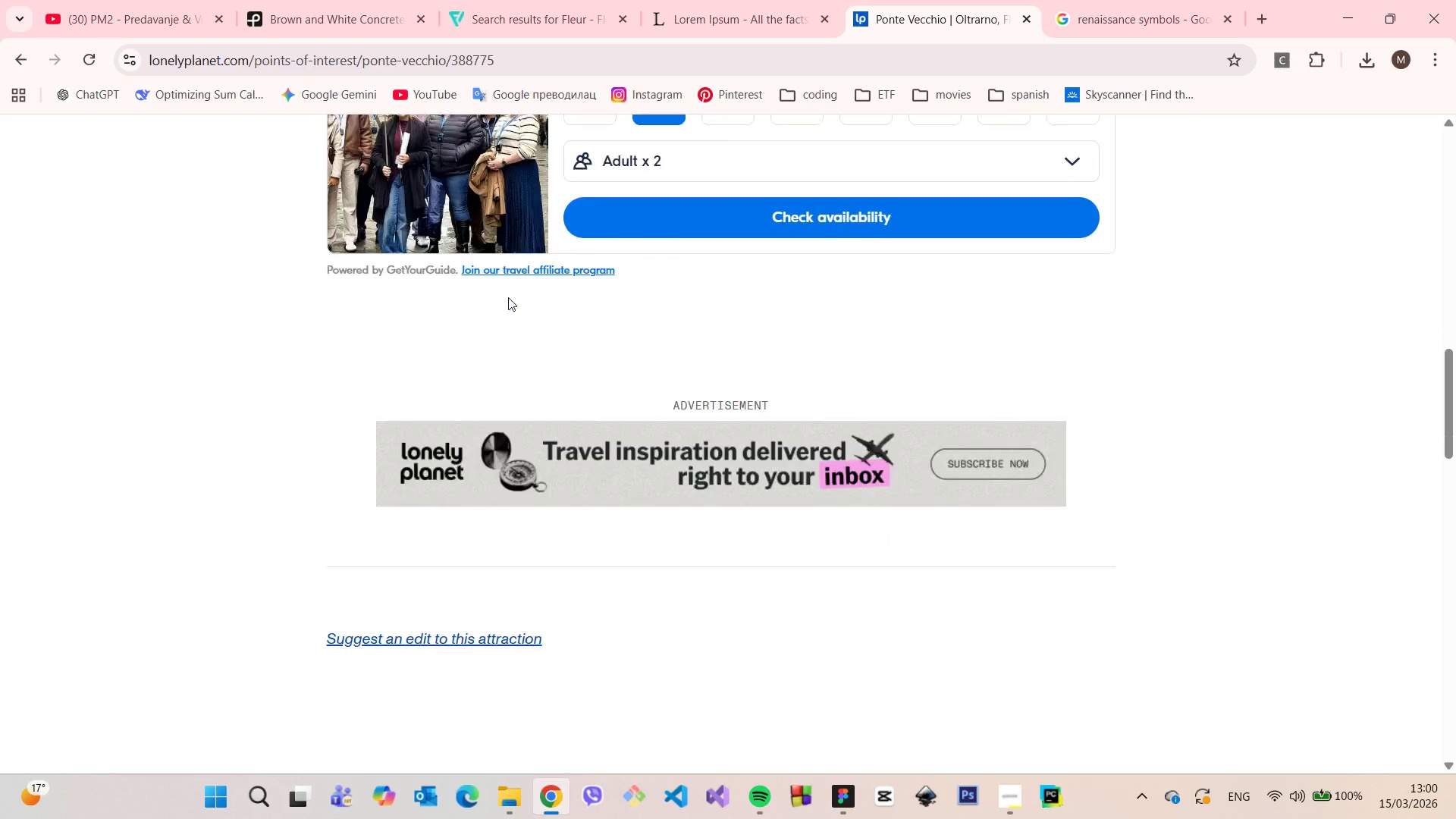 
scroll: coordinate [974, 263], scroll_direction: up, amount: 15.0
 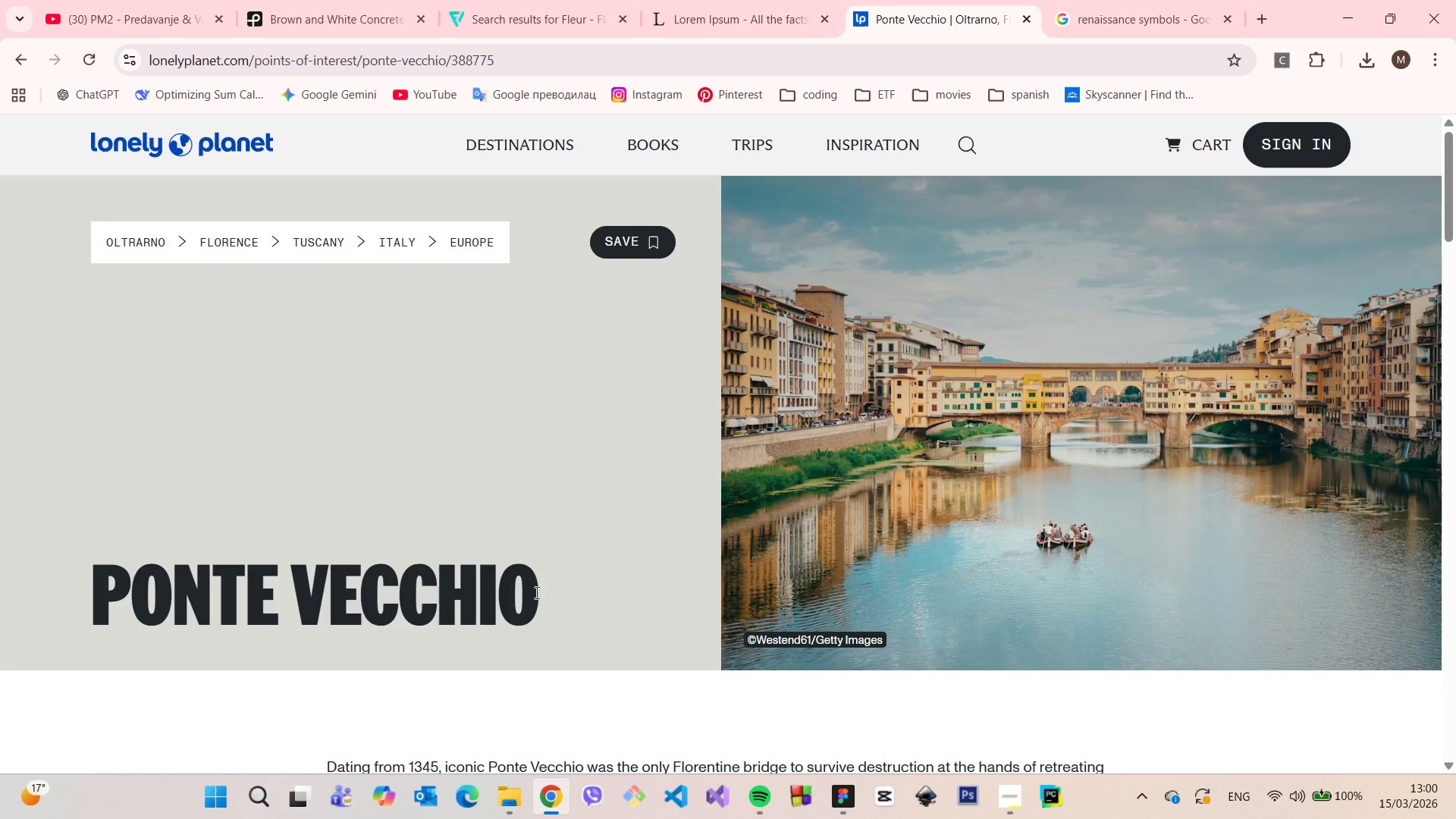 
scroll: coordinate [536, 591], scroll_direction: down, amount: 3.0
 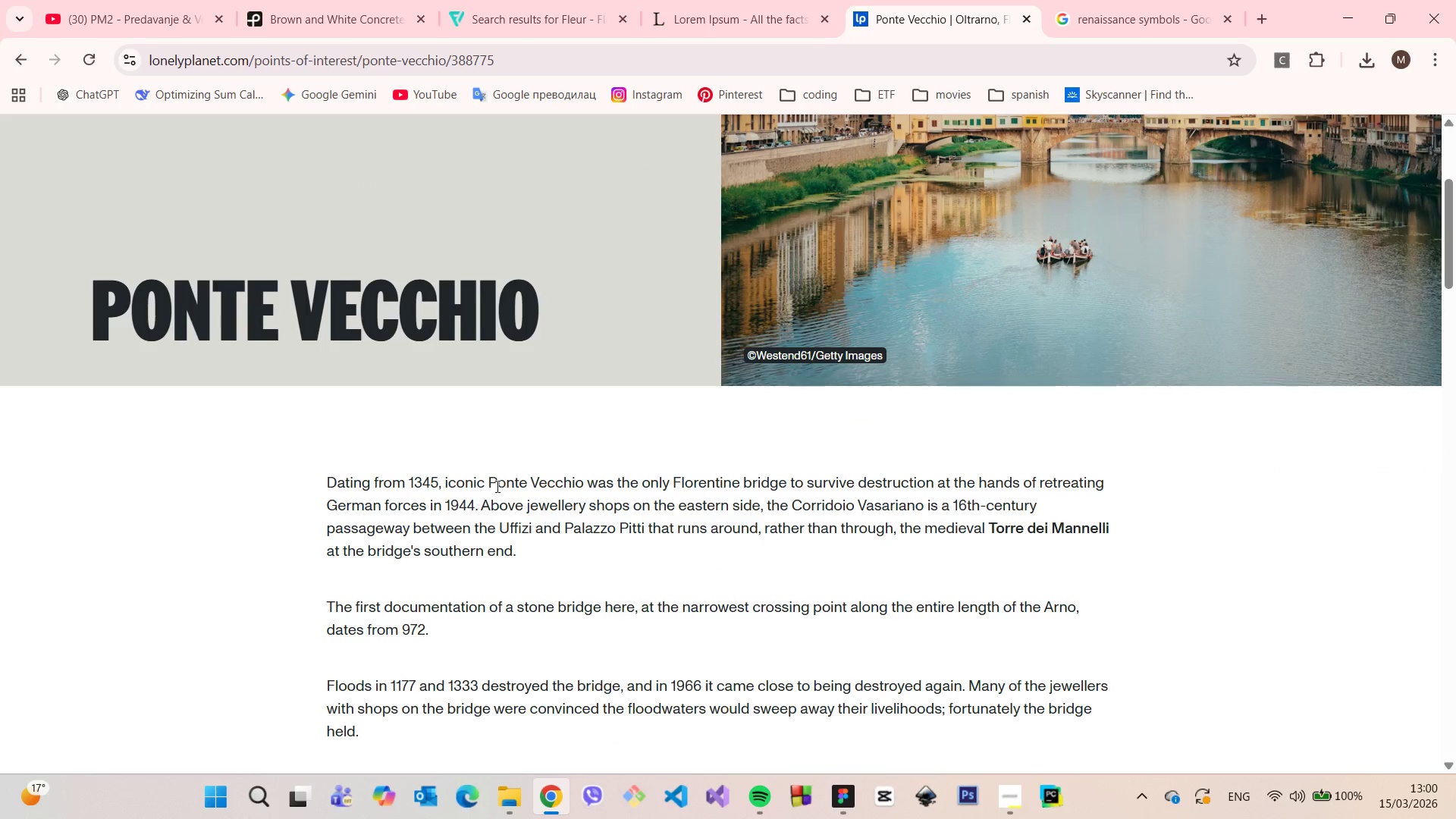 
left_click_drag(start_coordinate=[488, 485], to_coordinate=[582, 480])
 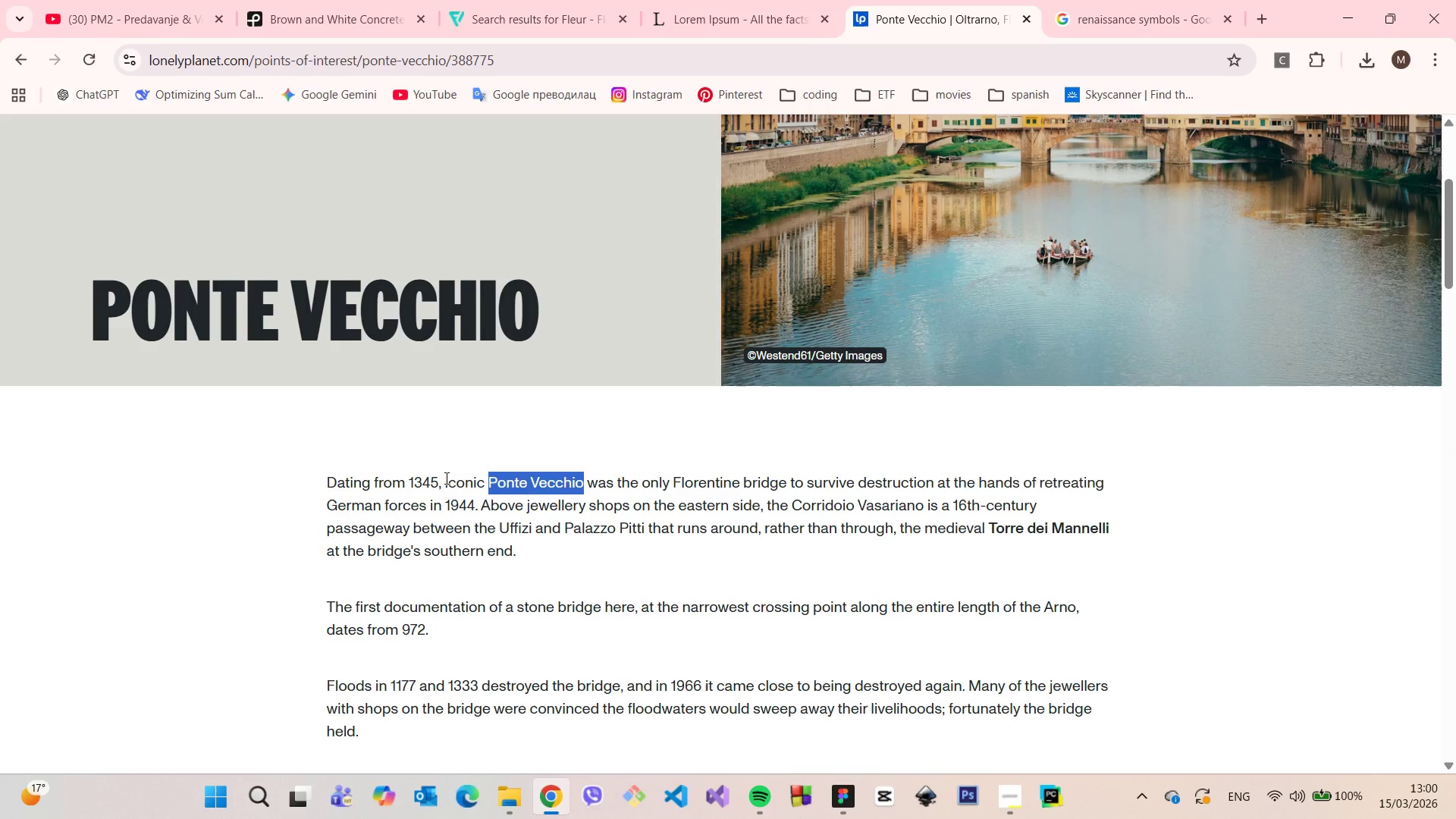 
left_click_drag(start_coordinate=[445, 478], to_coordinate=[584, 486])
 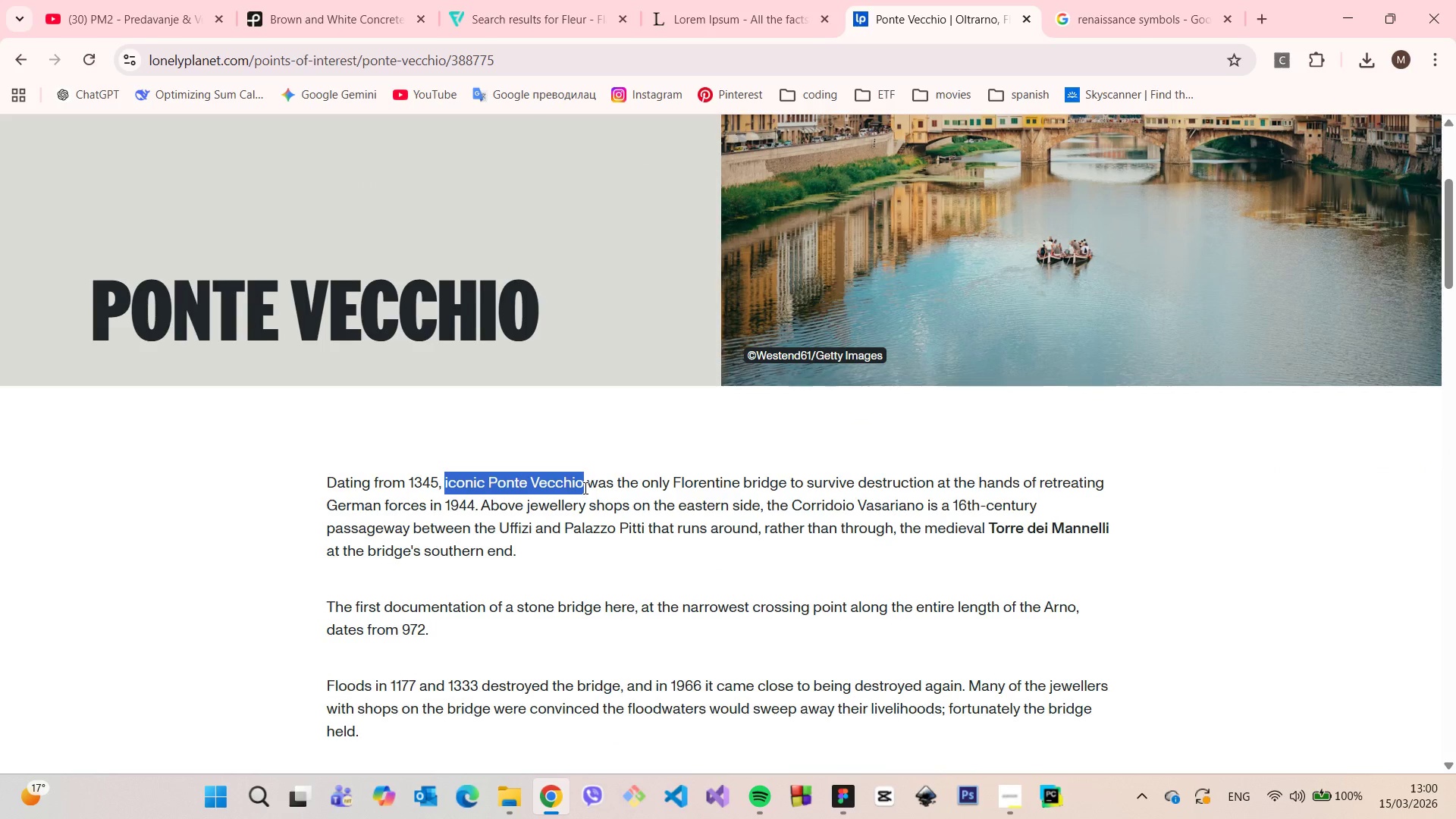 
key(Control+C)
 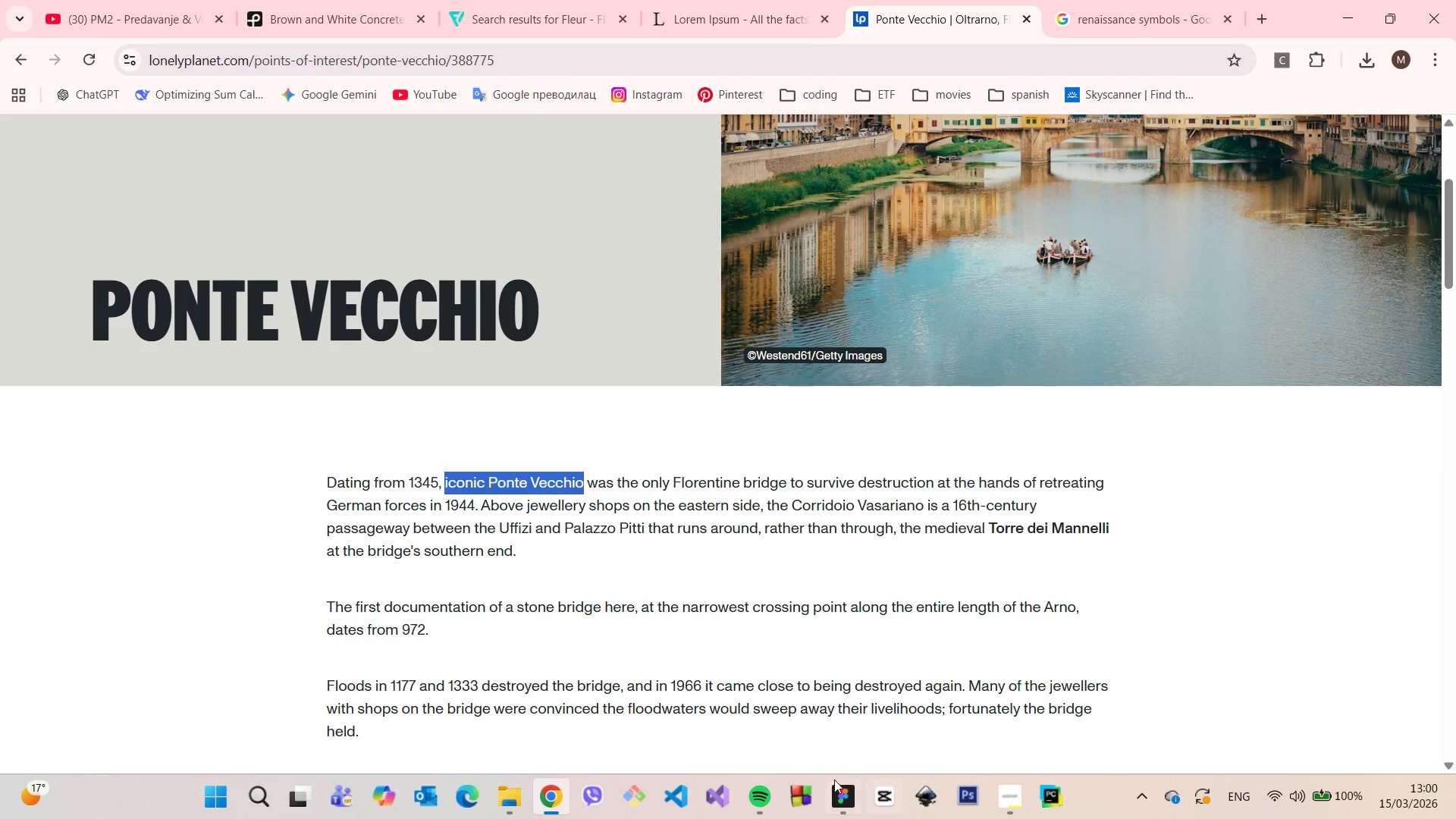 
left_click([831, 784])
 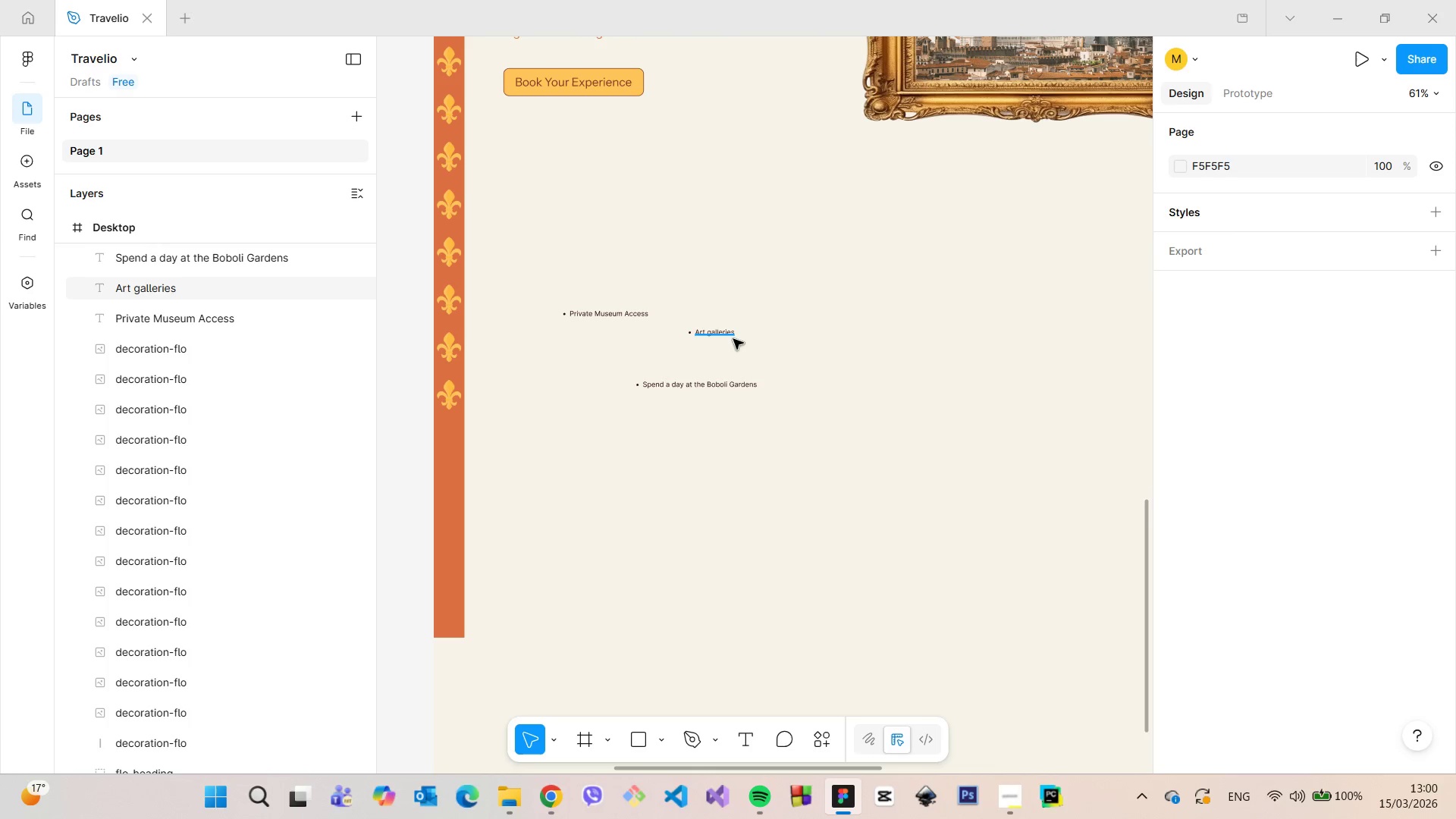 
left_click([730, 337])
 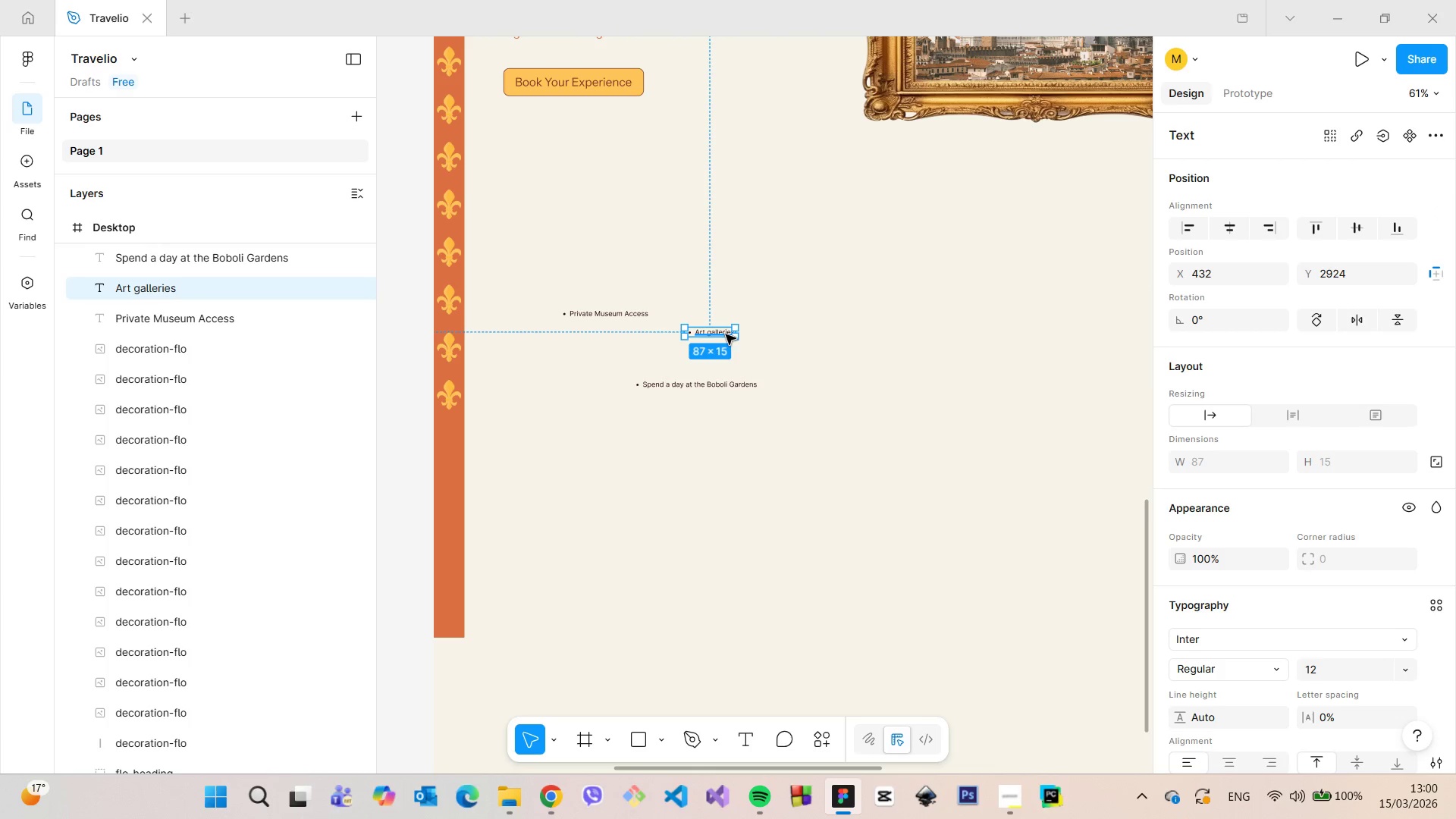 
hold_key(key=AltLeft, duration=0.61)
left_click_drag(start_coordinate=[725, 334], to_coordinate=[814, 354])
 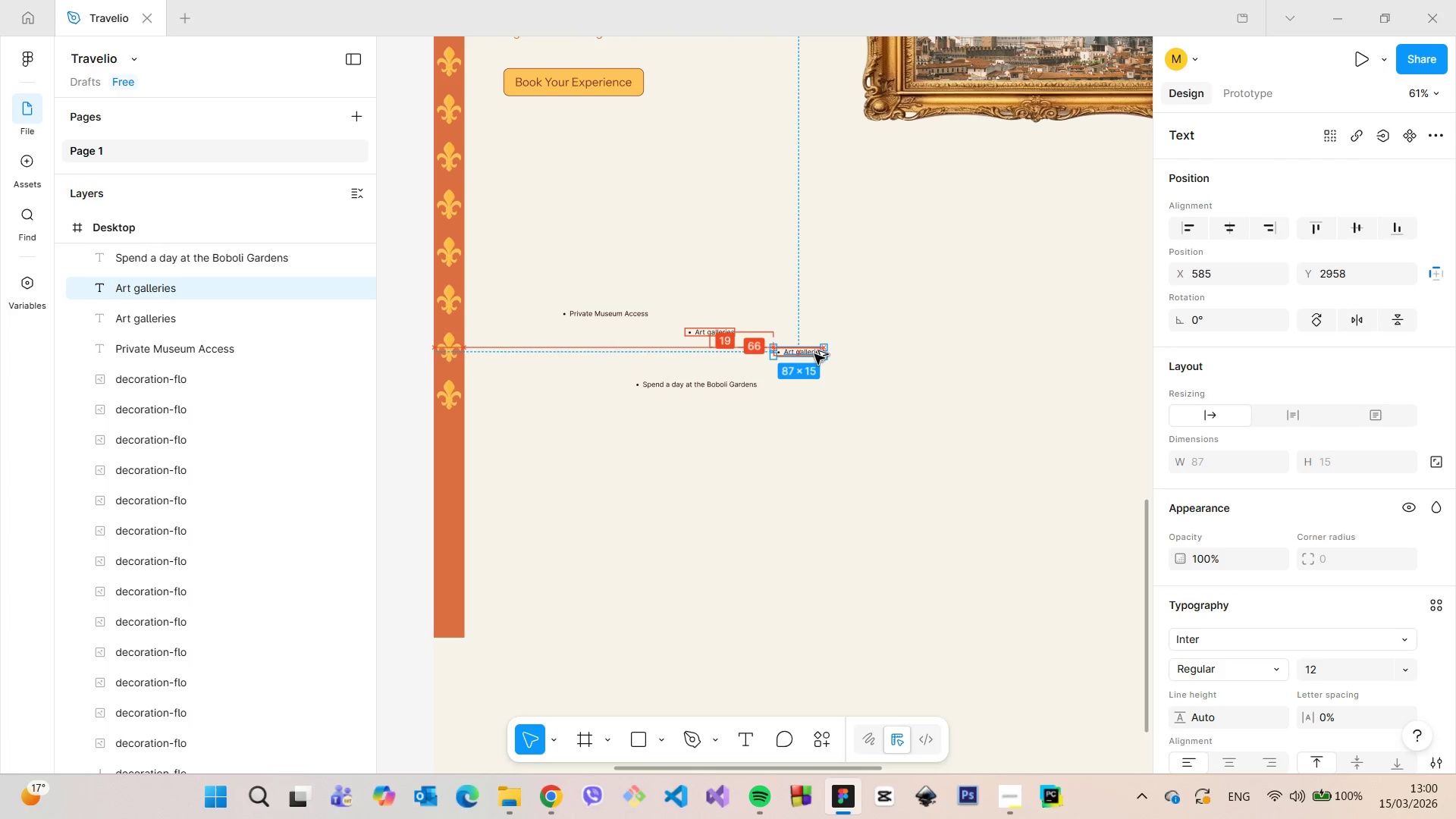 
double_click([814, 354])
 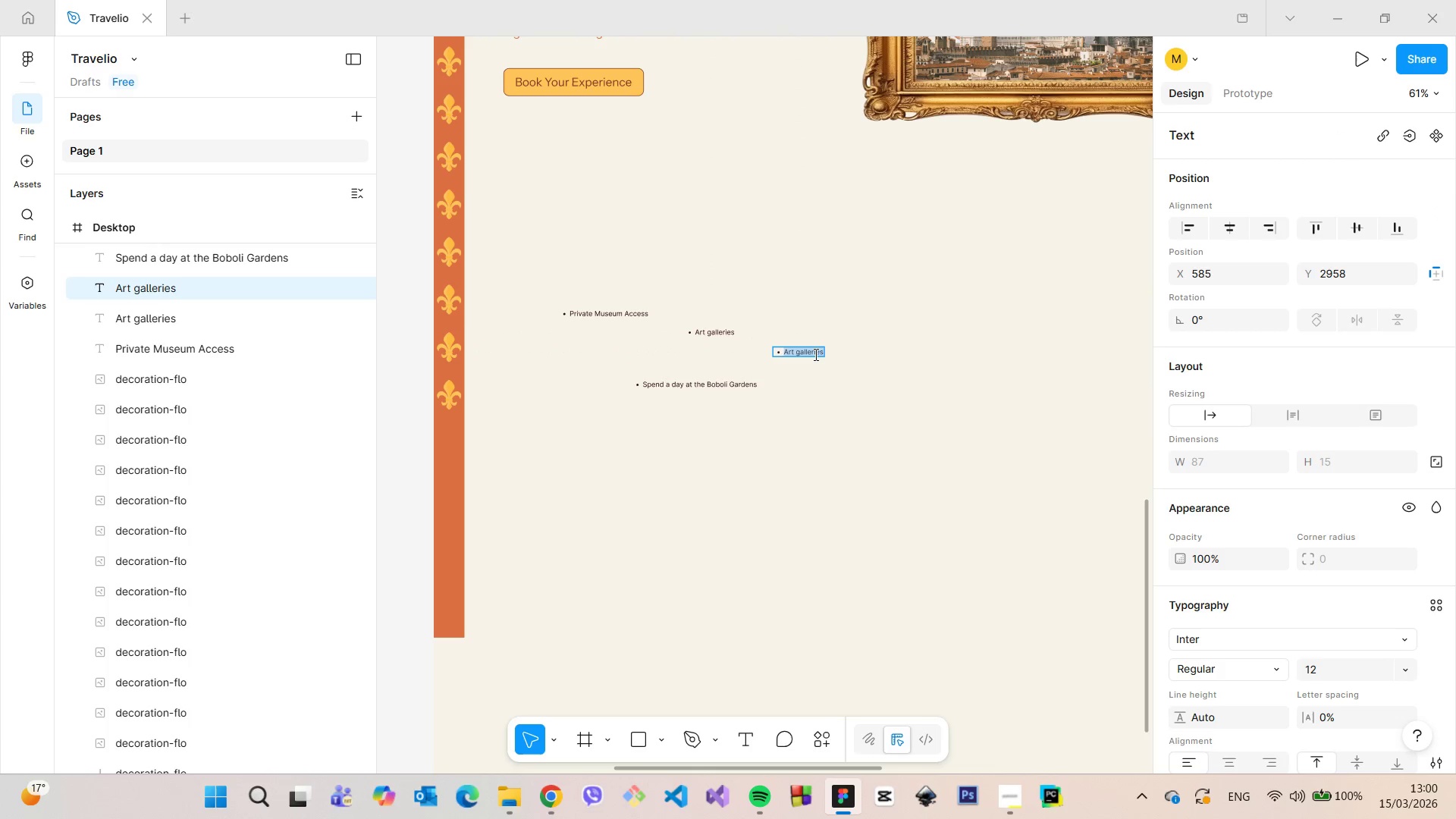 
key(Control+V)
 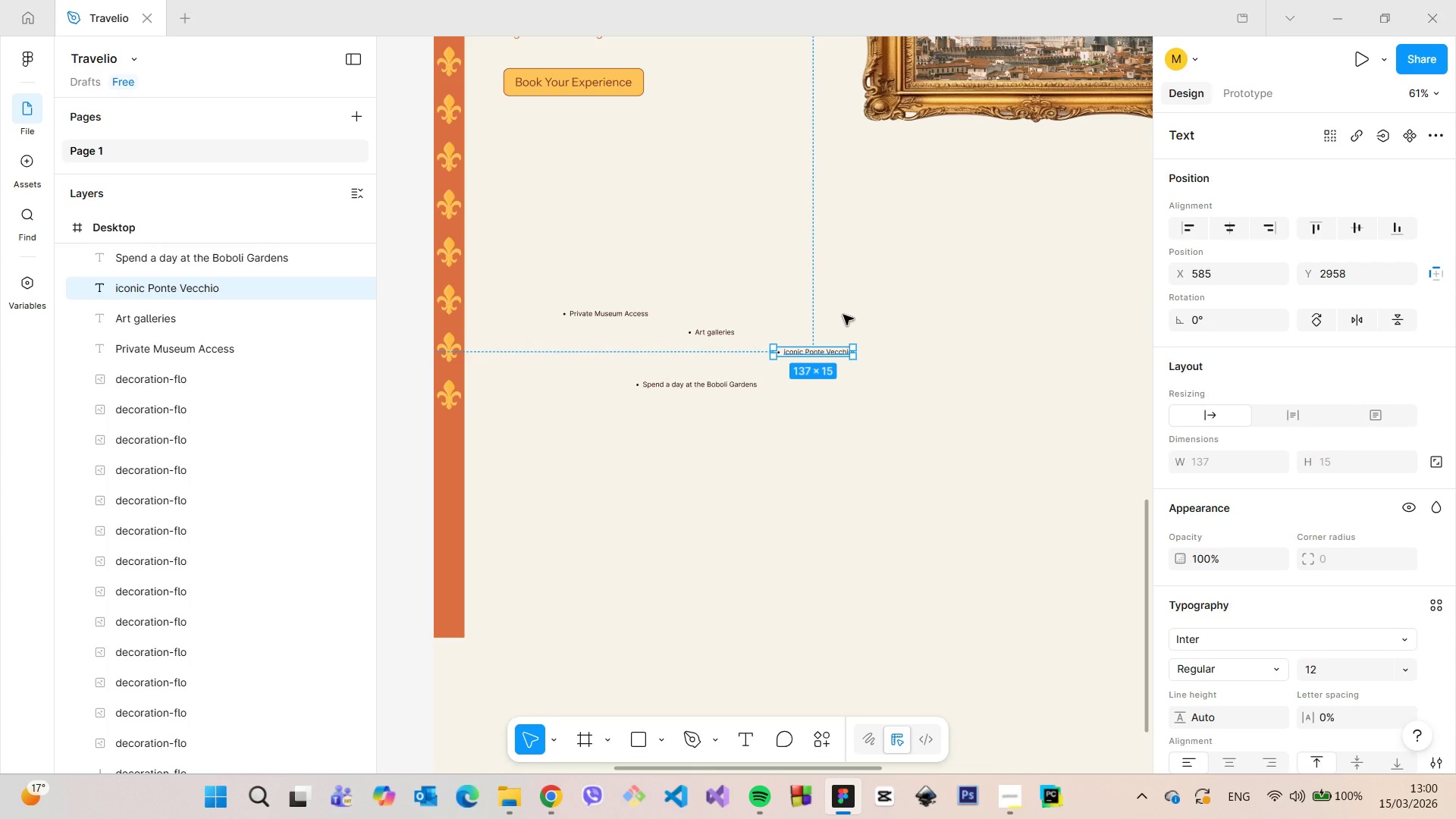 
double_click([843, 315])
 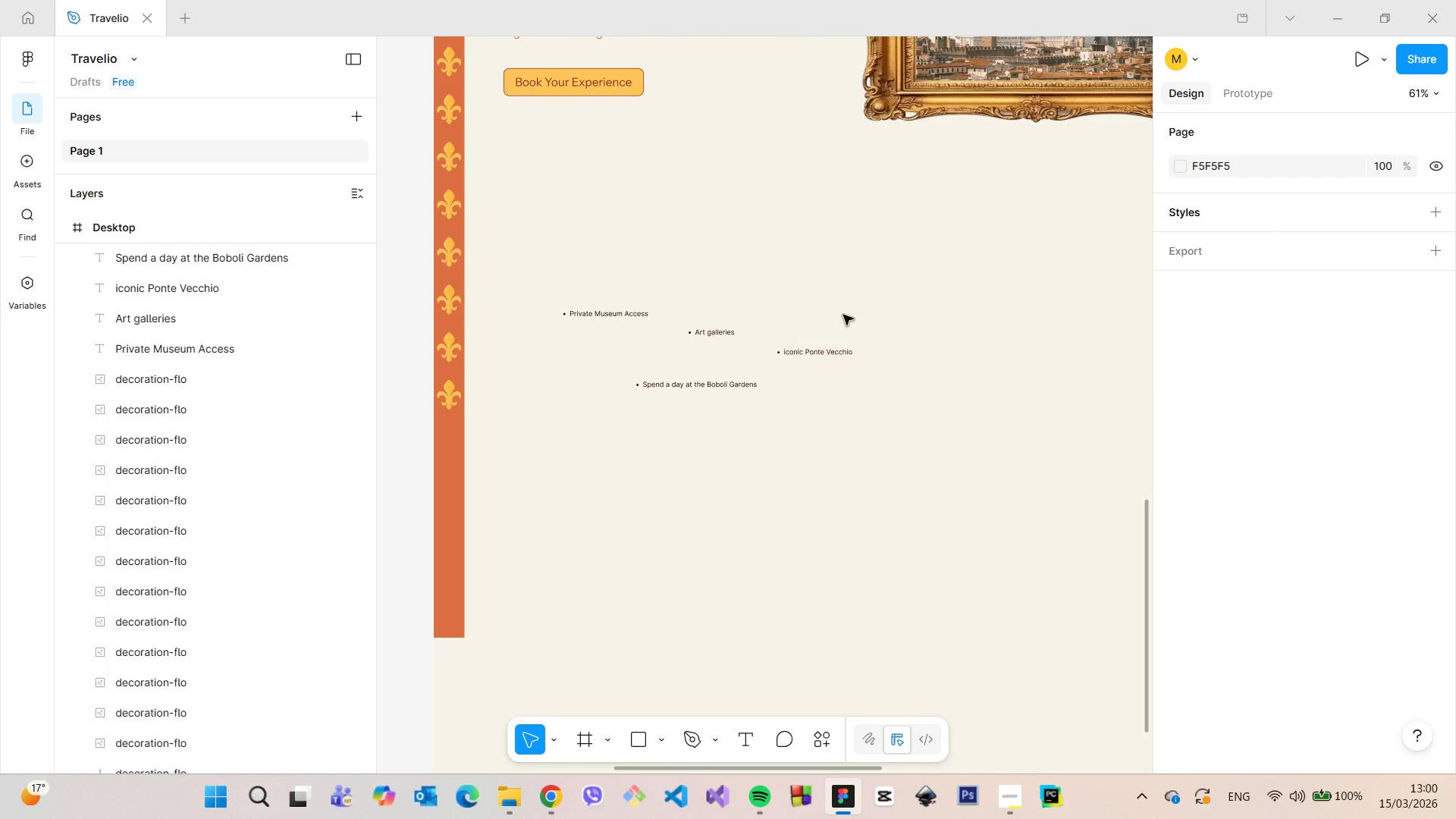 
scroll: coordinate [843, 315], scroll_direction: down, amount: 3.0
 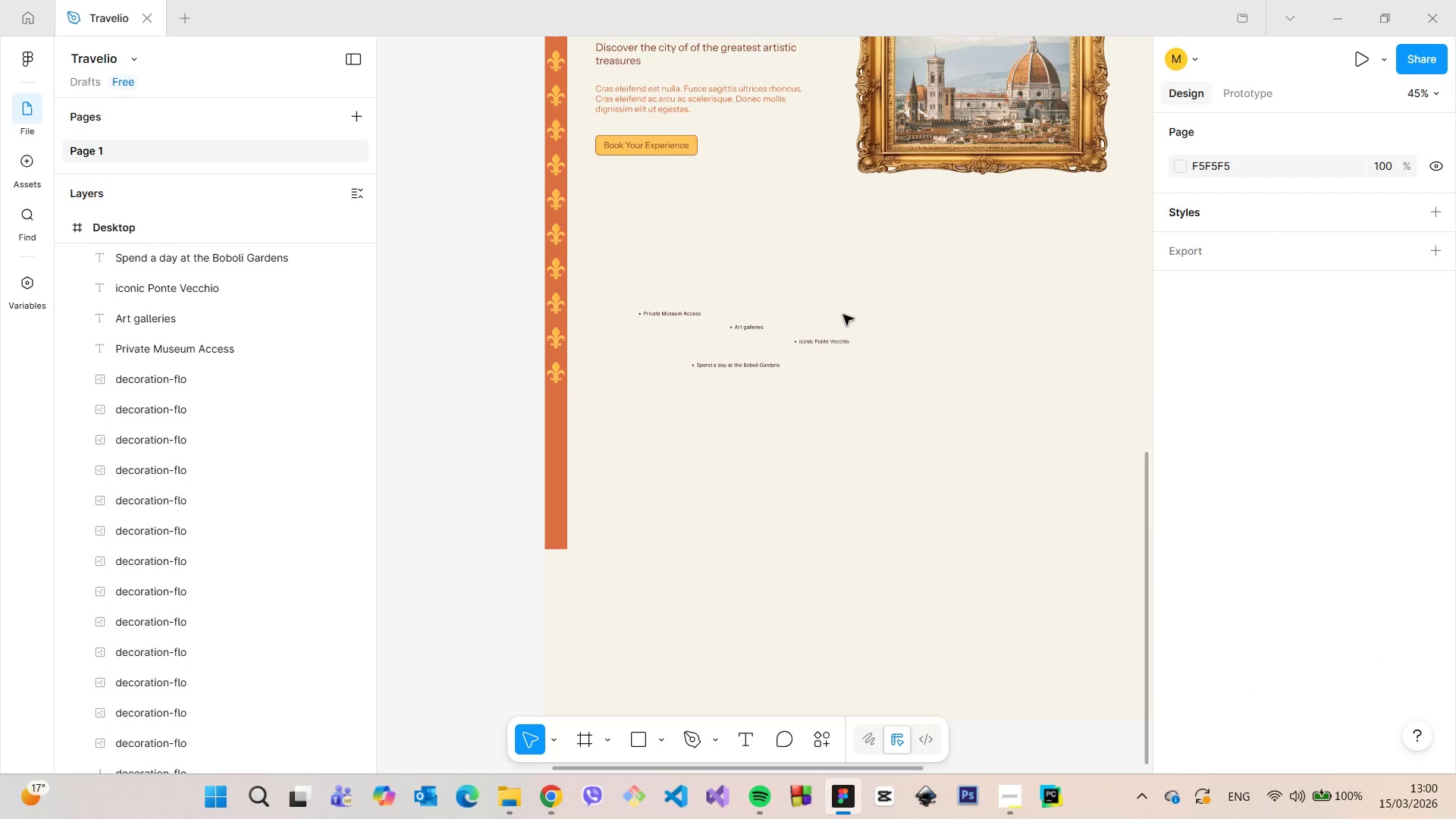 
scroll: coordinate [813, 318], scroll_direction: up, amount: 5.0
 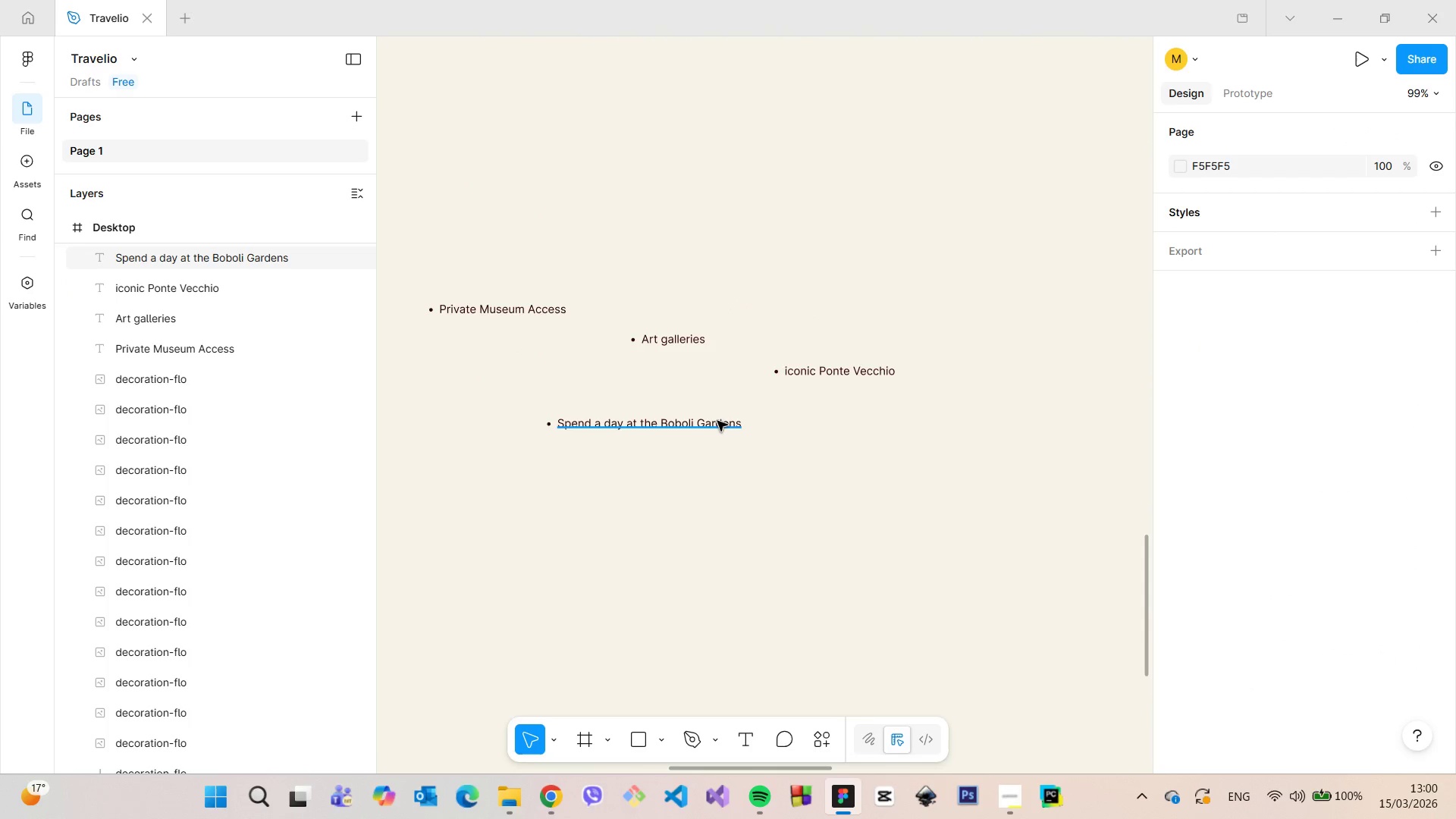 
double_click([717, 421])
 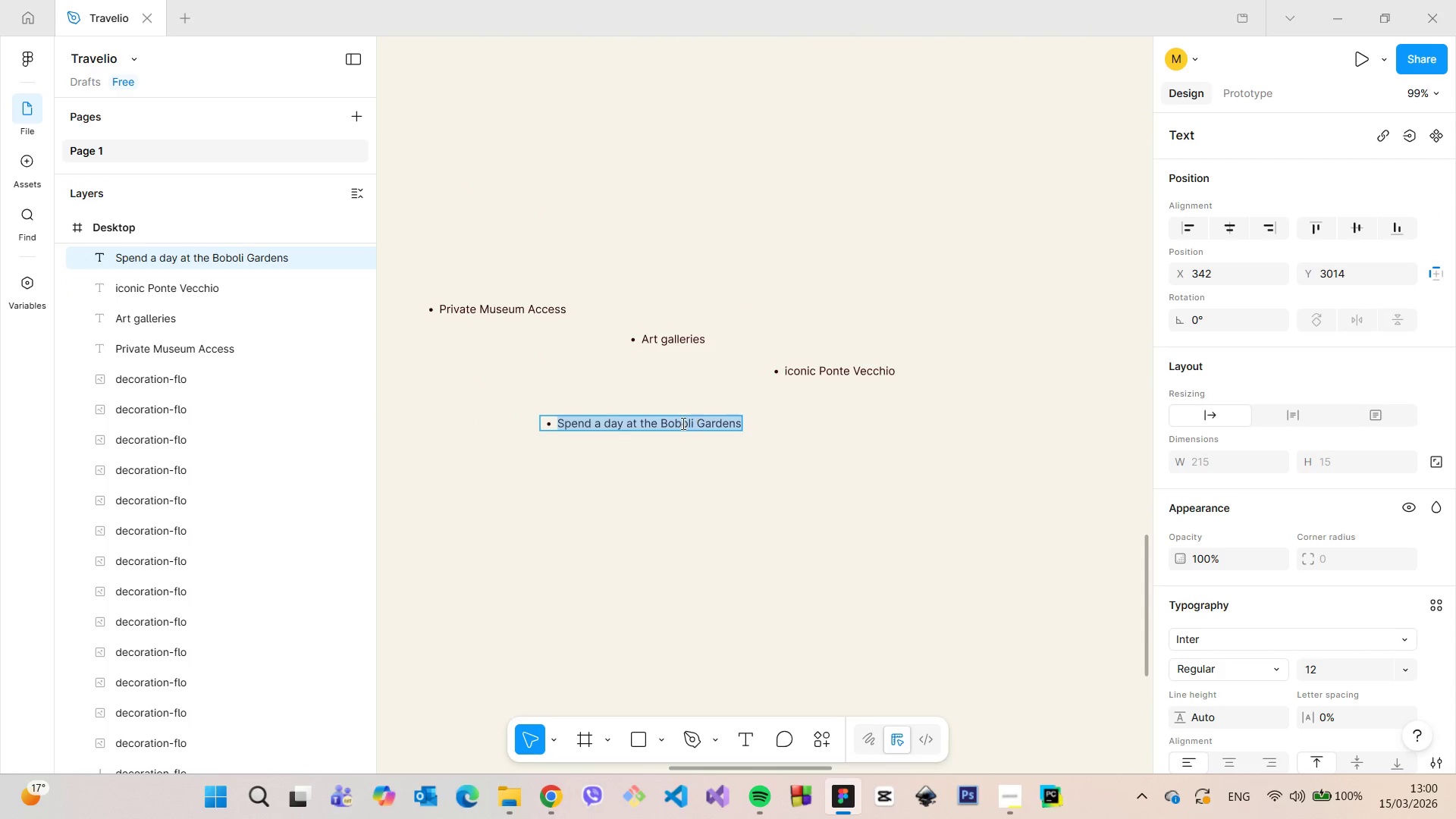 
triple_click([682, 423])
 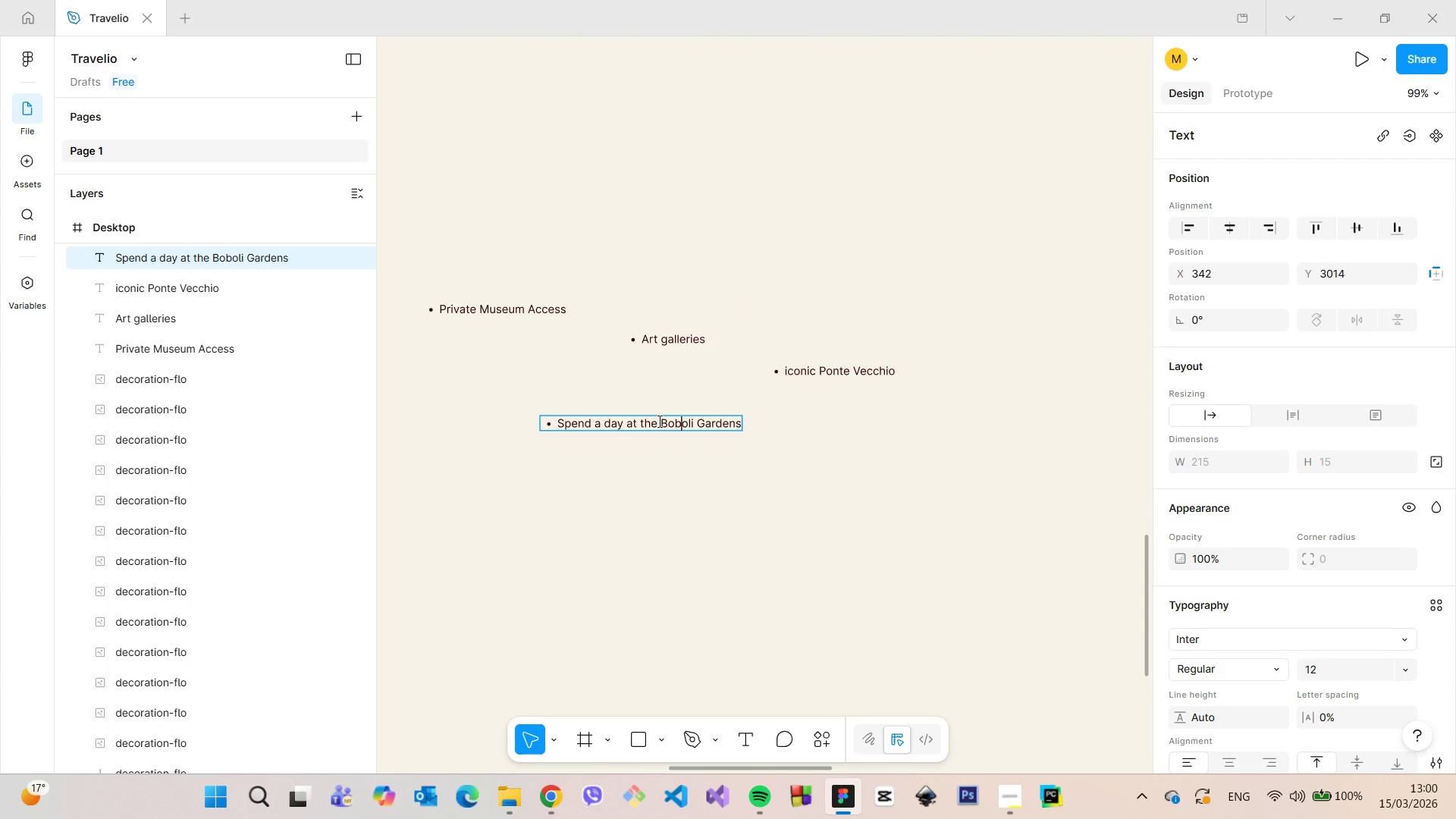 
left_click_drag(start_coordinate=[658, 421], to_coordinate=[740, 421])
 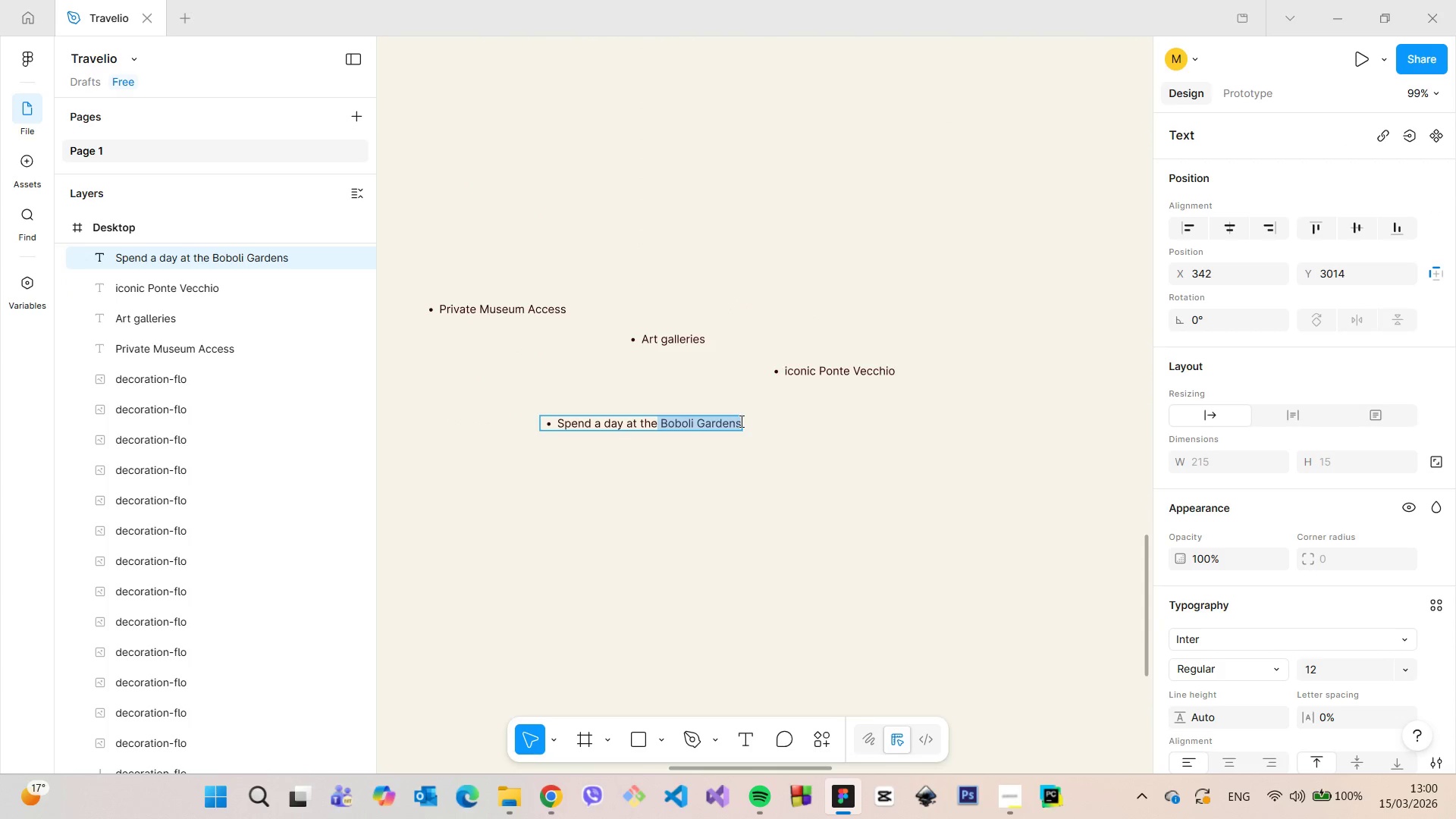 
key(Control+C)
 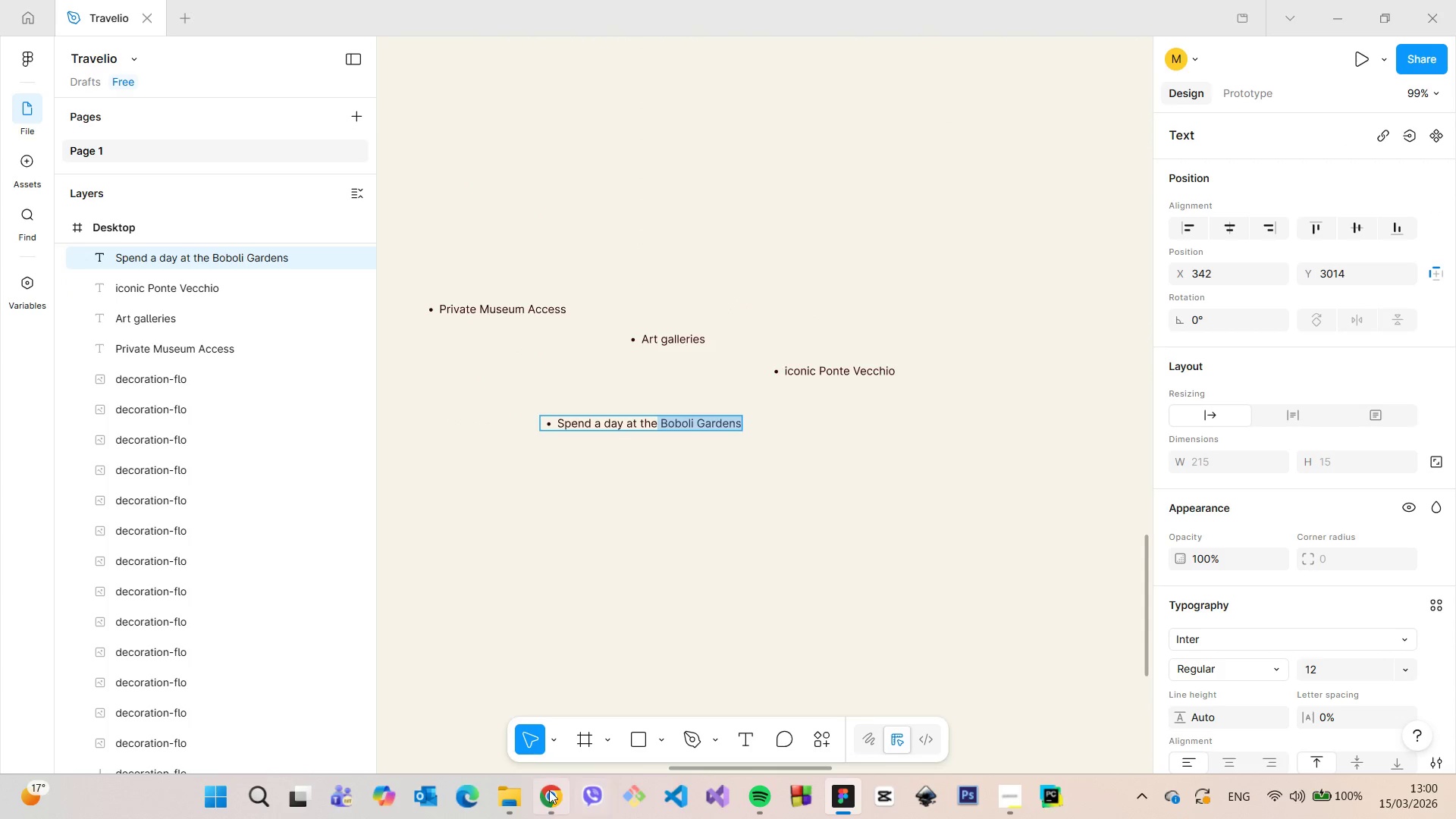 
left_click([549, 790])
 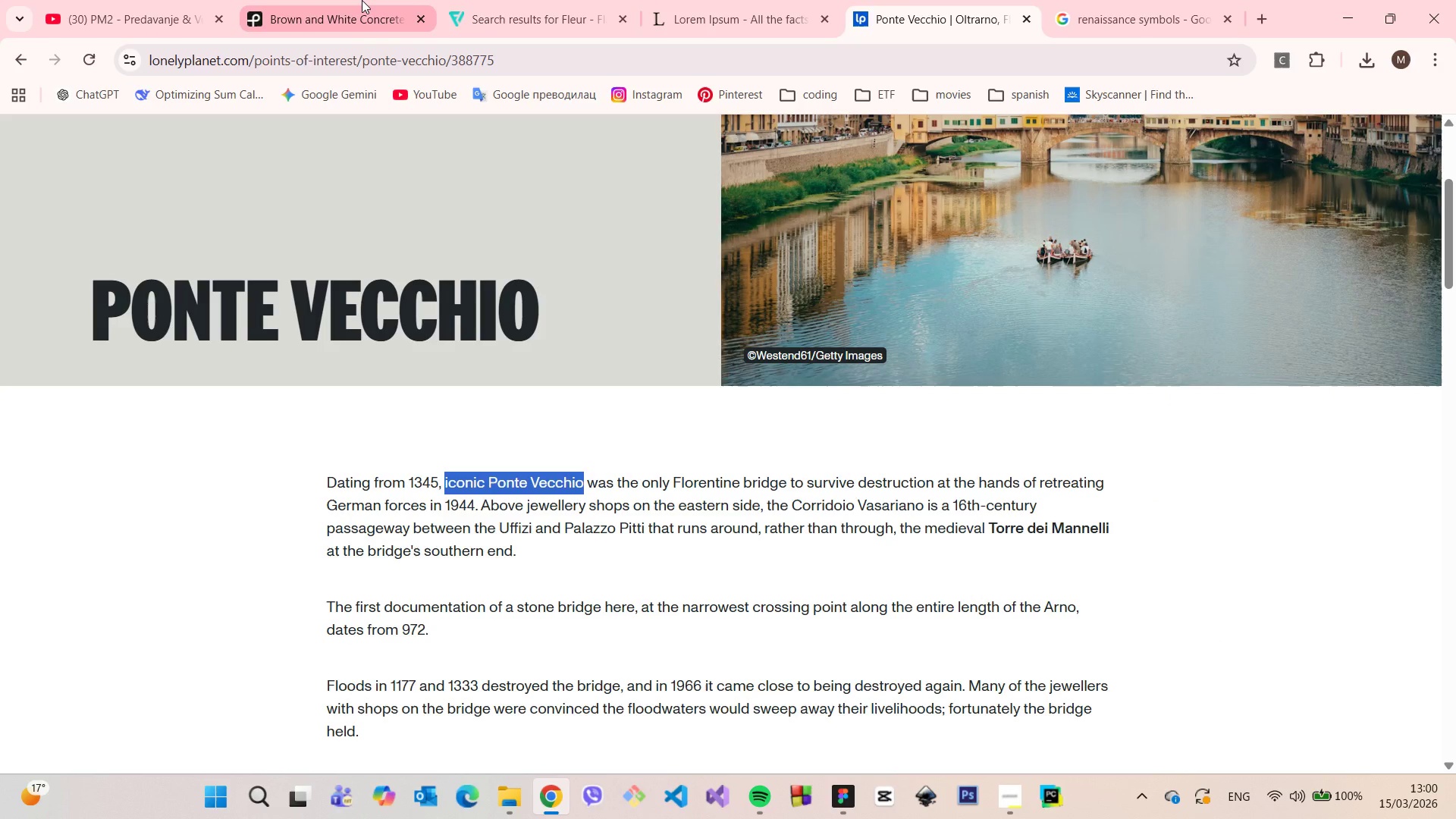 
left_click([362, 0])
 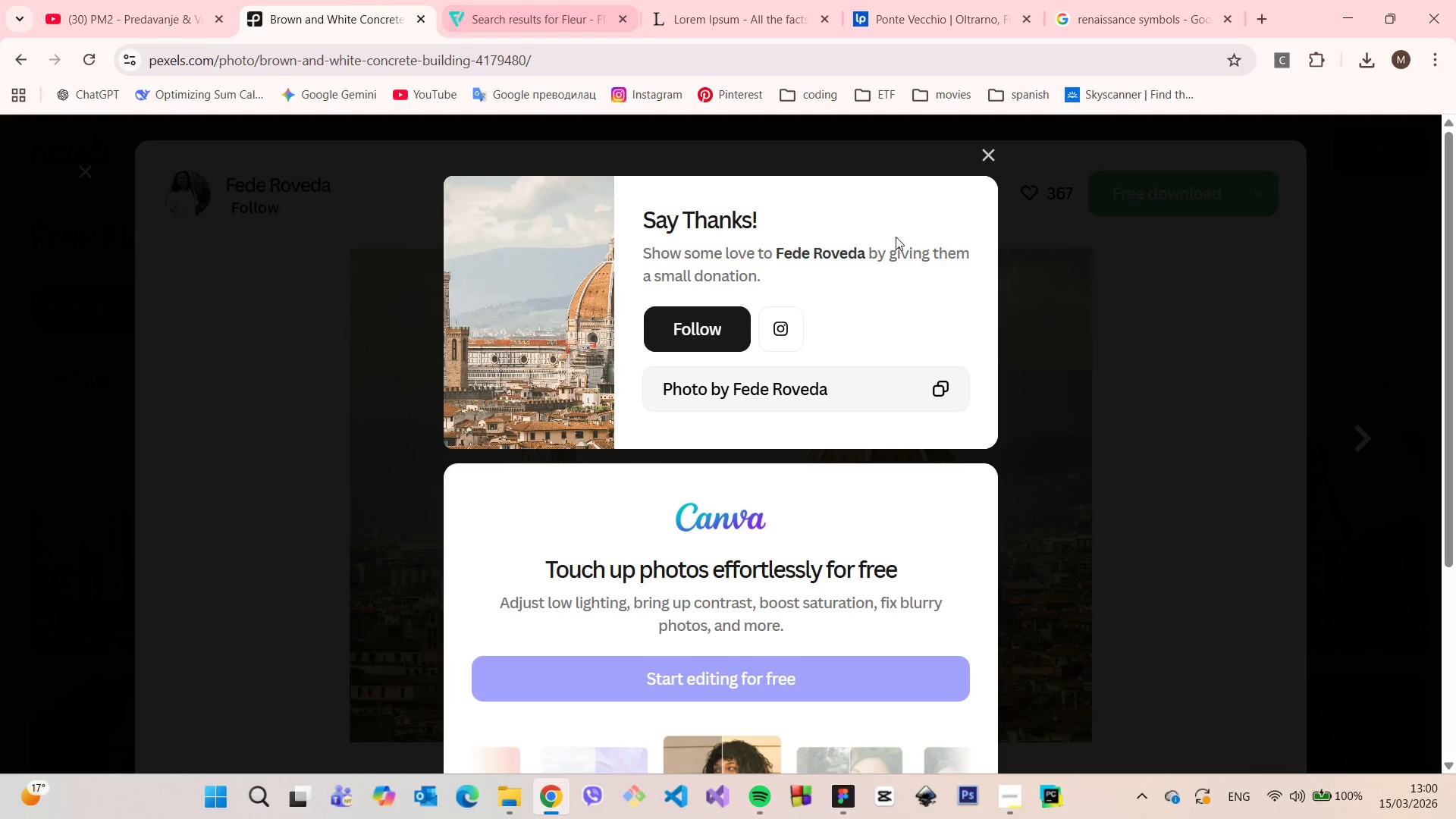 
left_click([991, 158])
 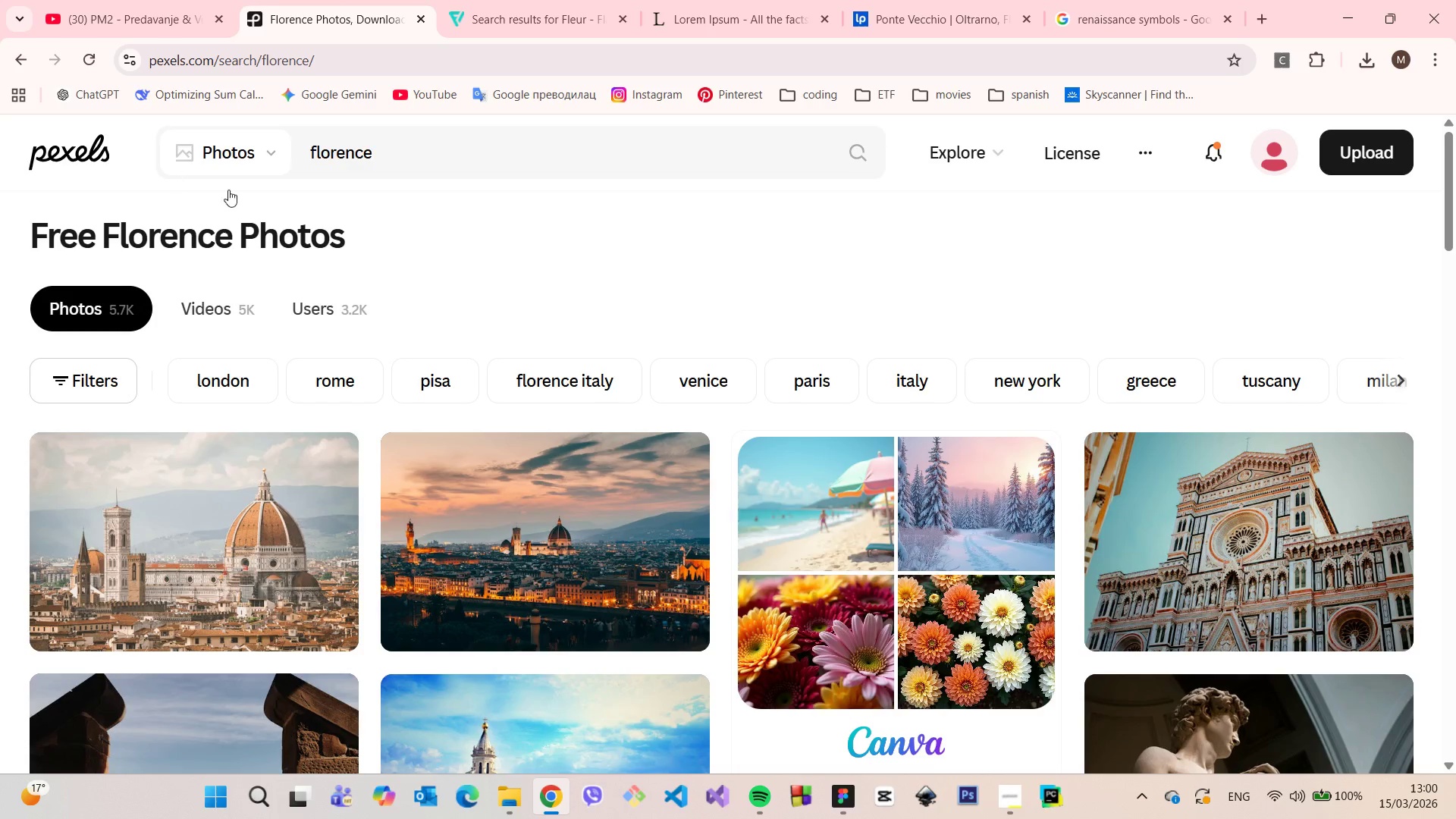 
double_click([340, 156])
 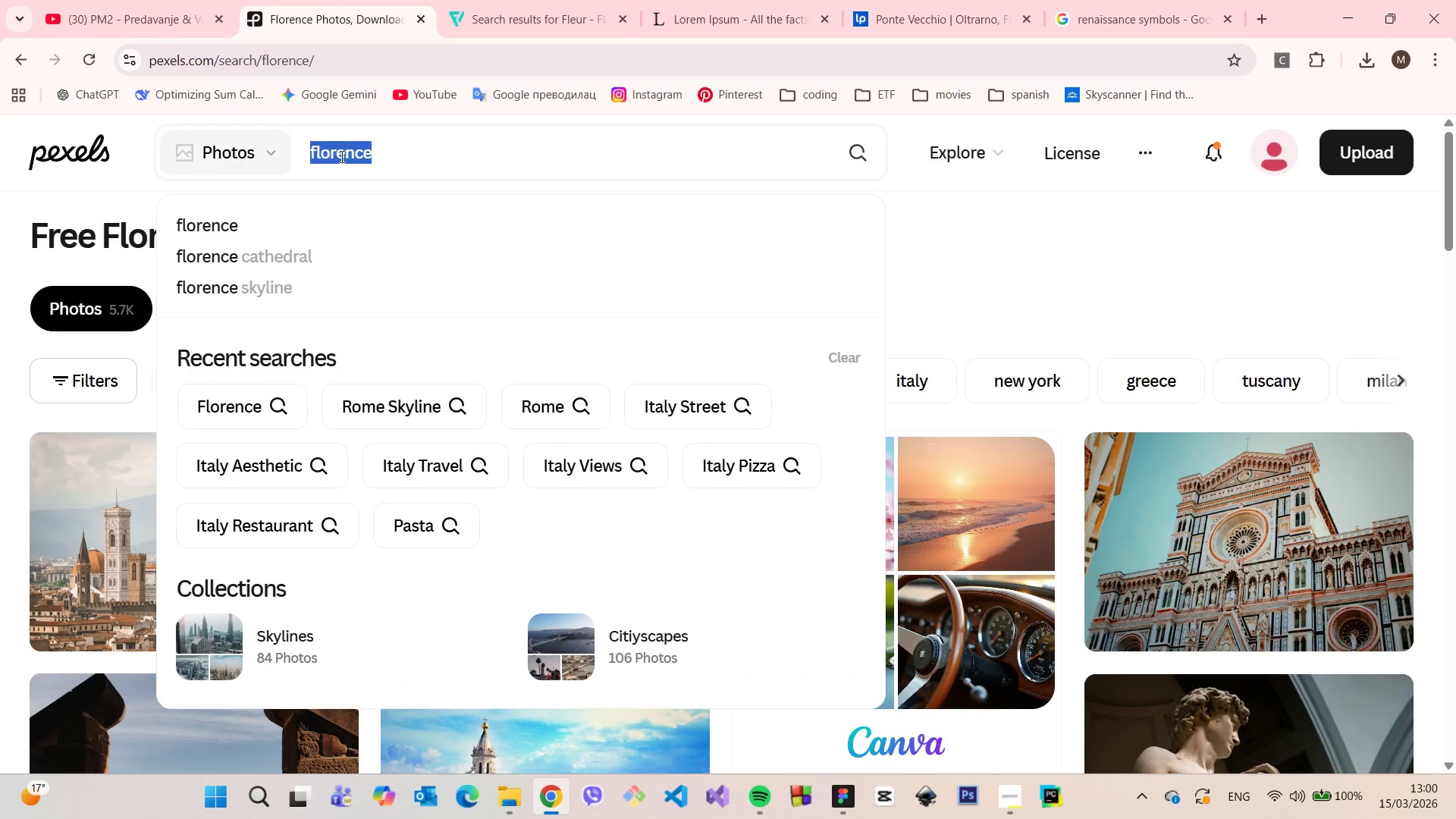 
key(Control+ControlLeft)
 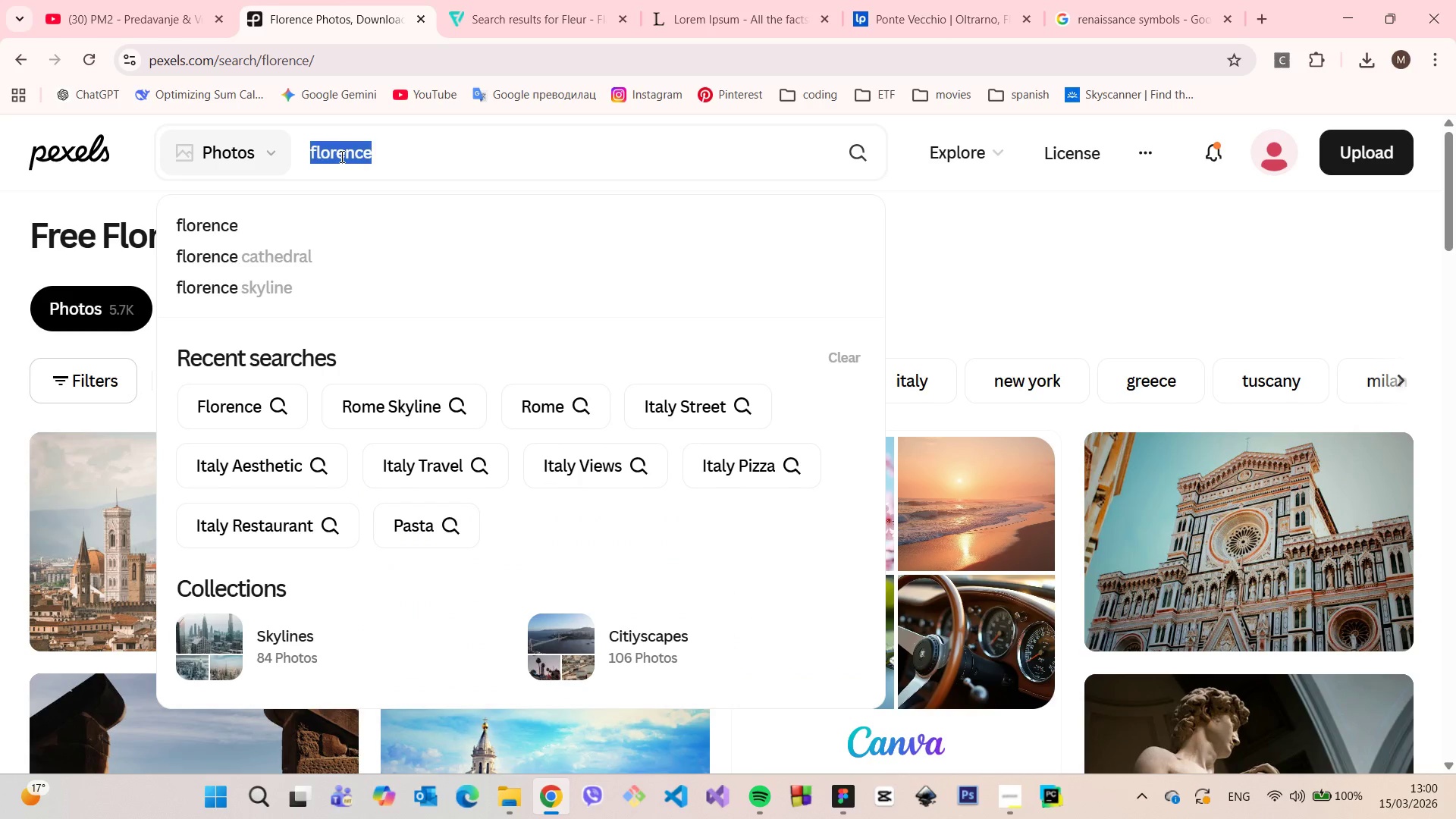 
key(Control+V)
 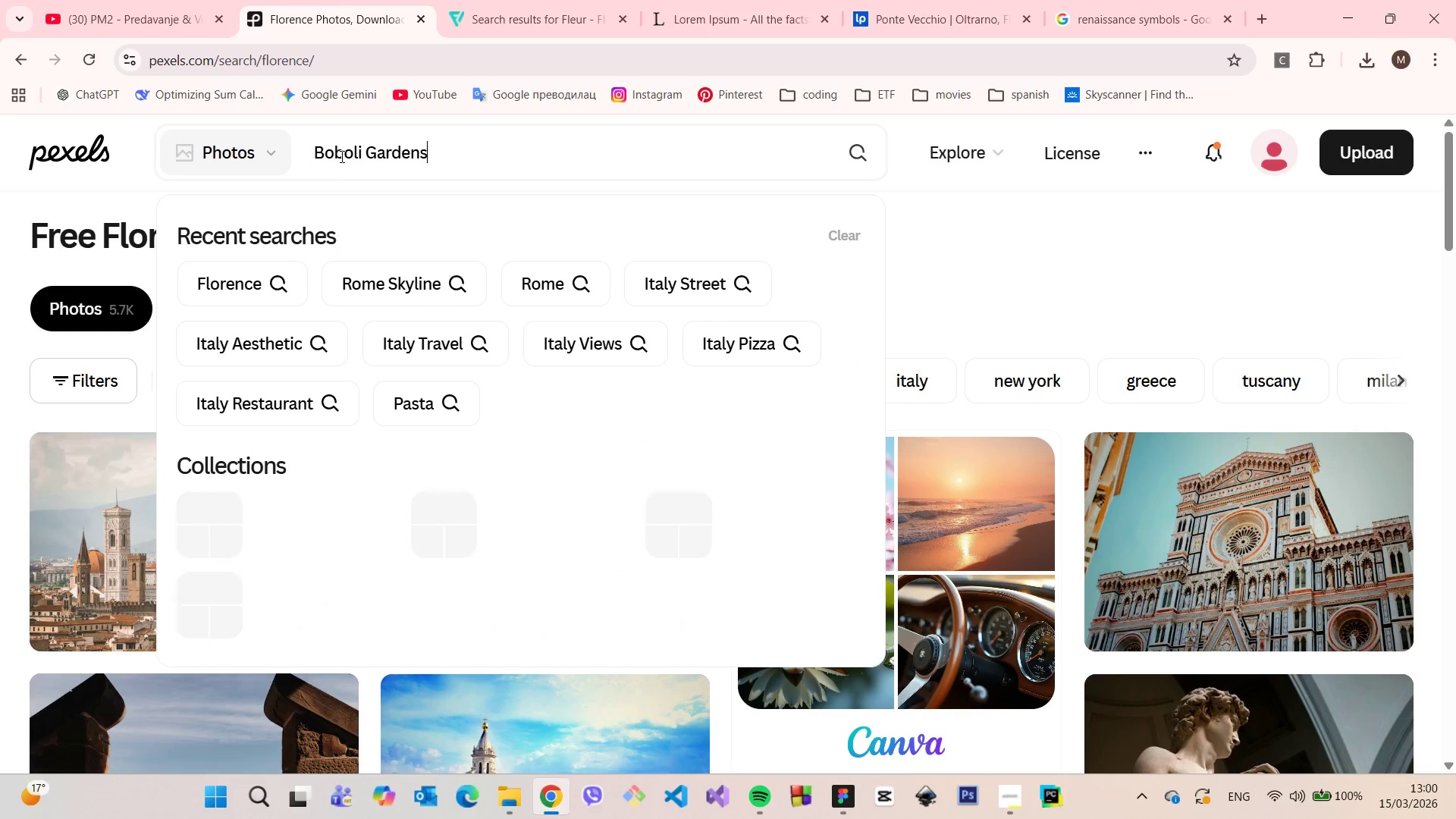 
key(Enter)
 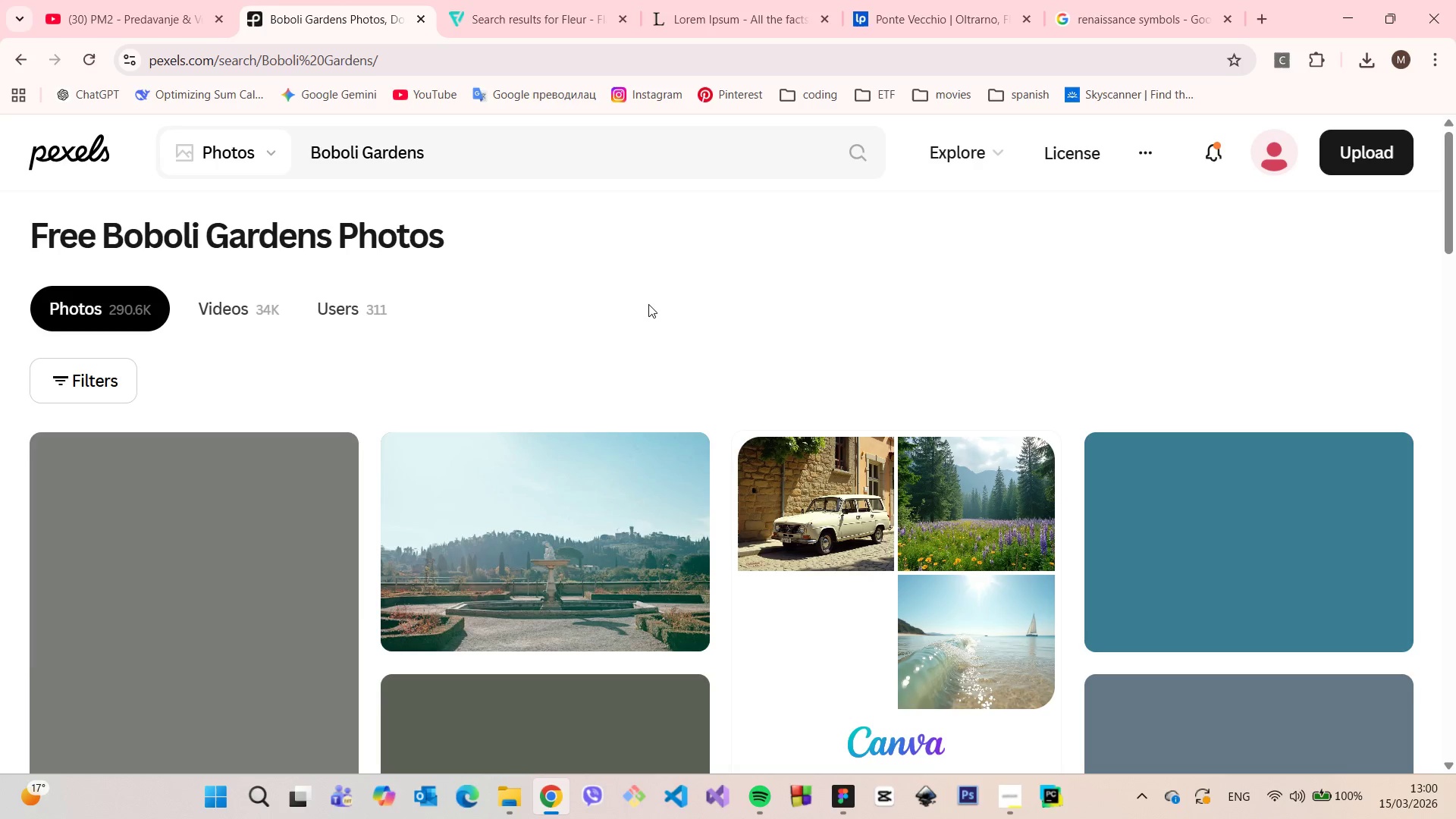 
scroll: coordinate [626, 284], scroll_direction: down, amount: 5.0
 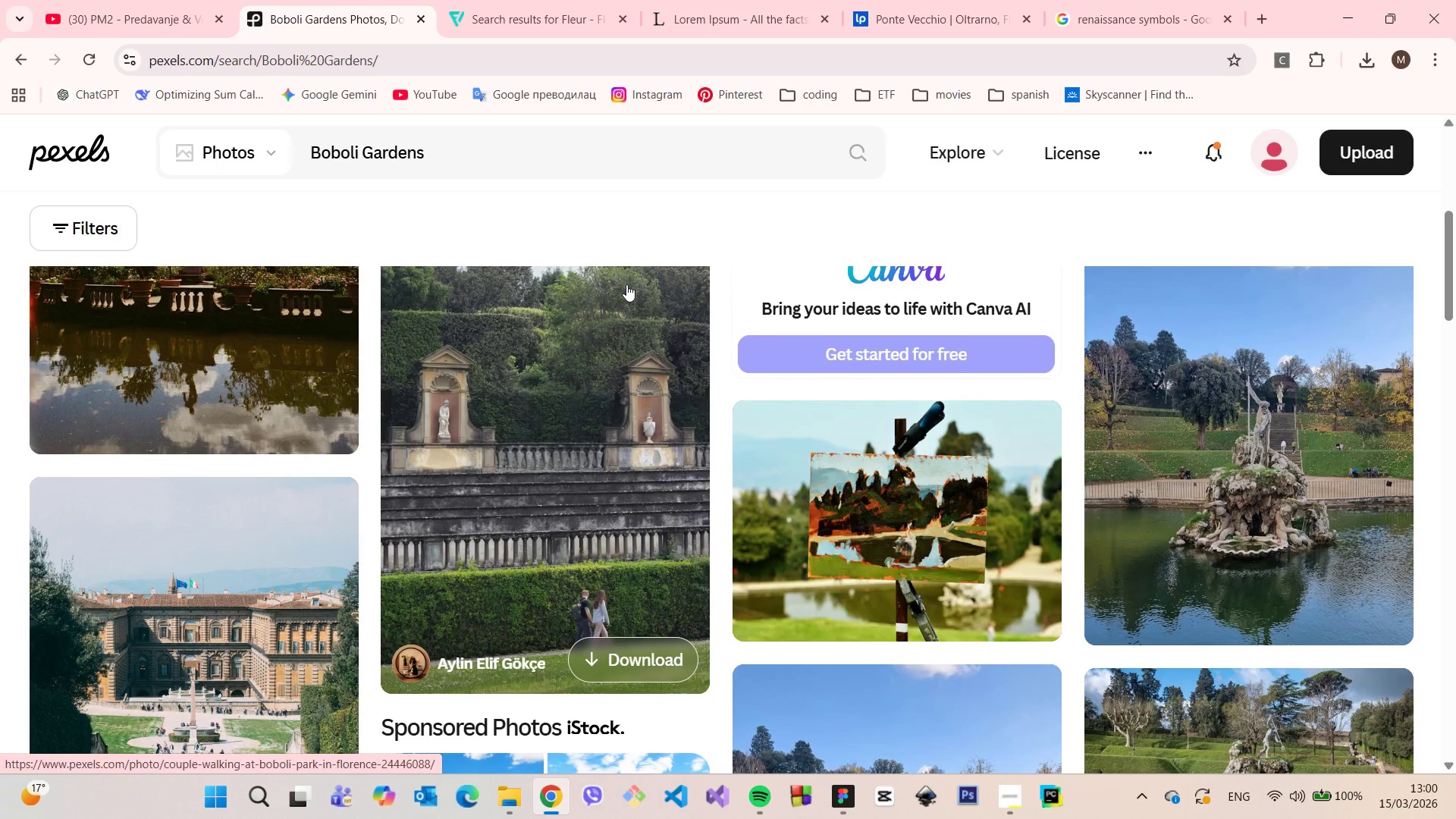 
scroll: coordinate [626, 284], scroll_direction: up, amount: 1.0
 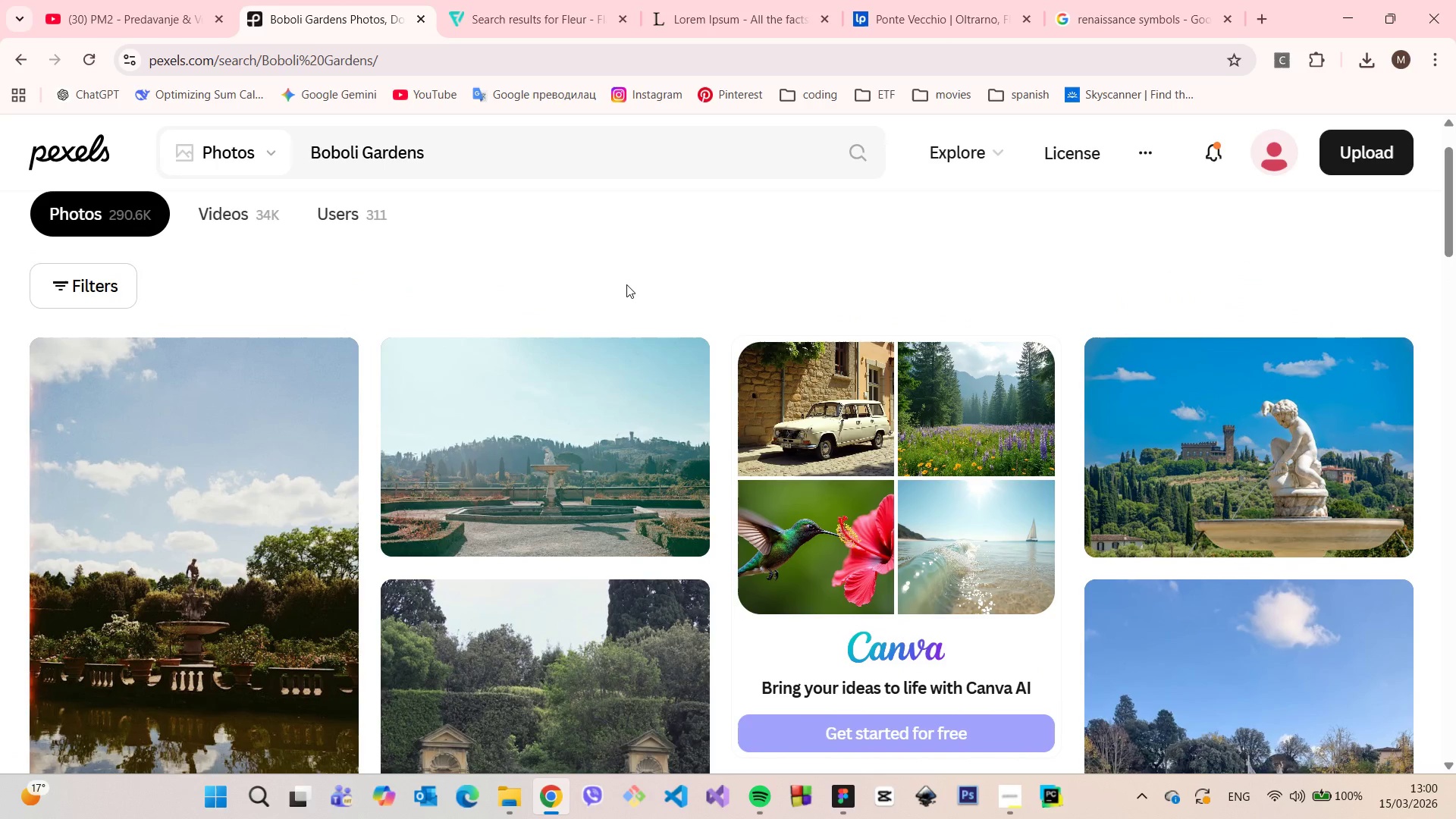 
scroll: coordinate [625, 292], scroll_direction: down, amount: 11.0
 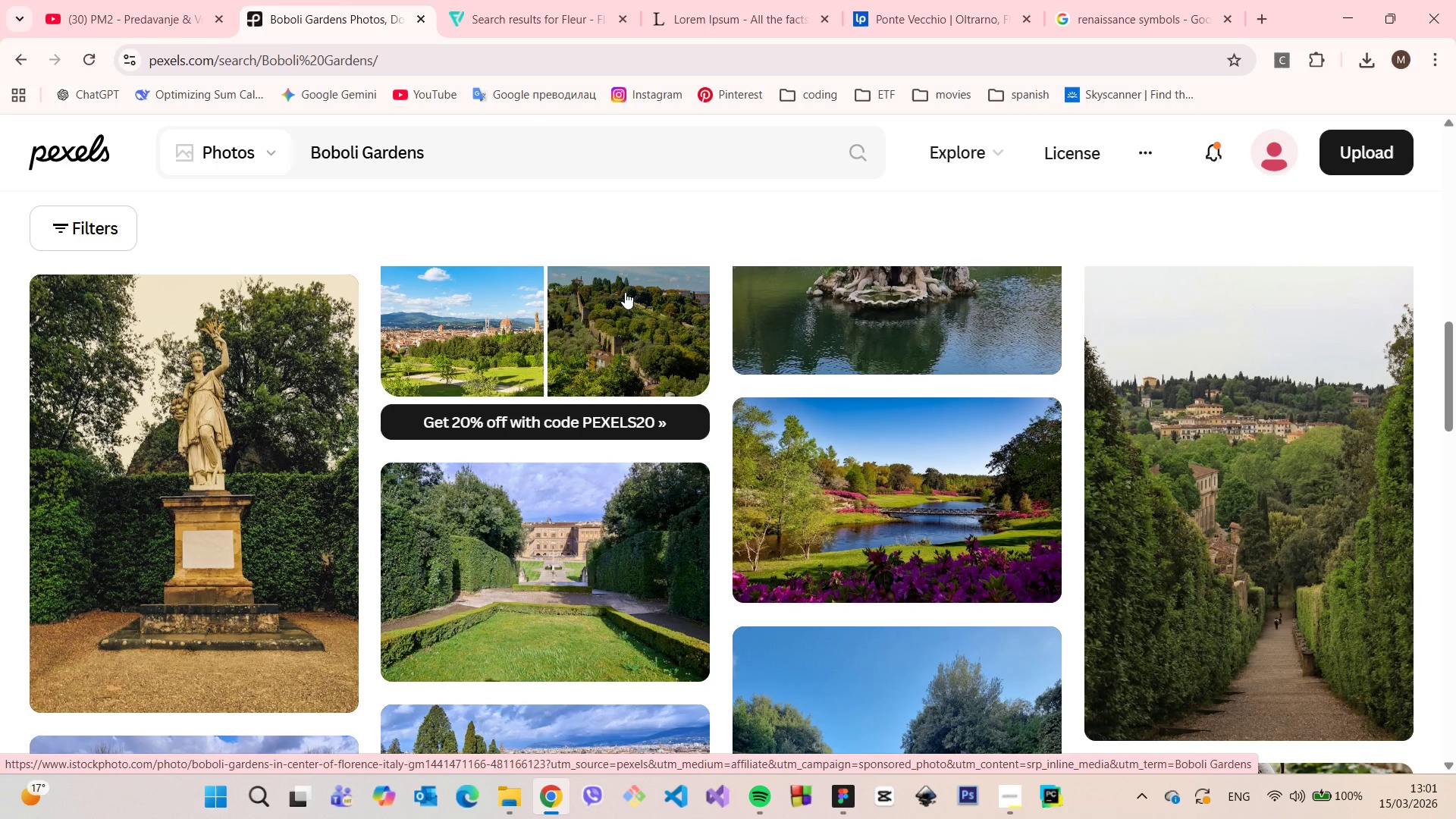 
left_click([915, 460])
 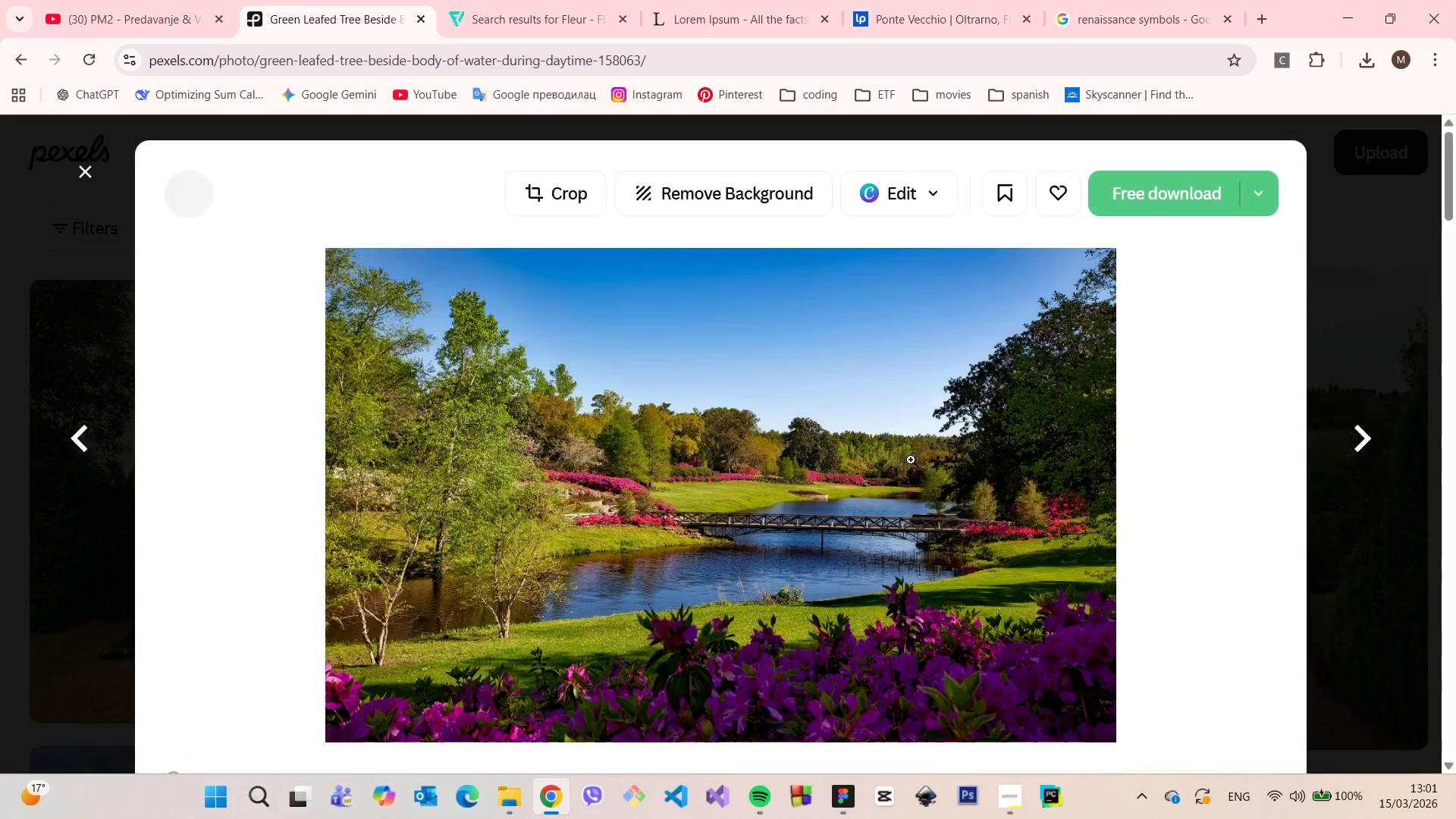 
scroll: coordinate [905, 458], scroll_direction: down, amount: 3.0
 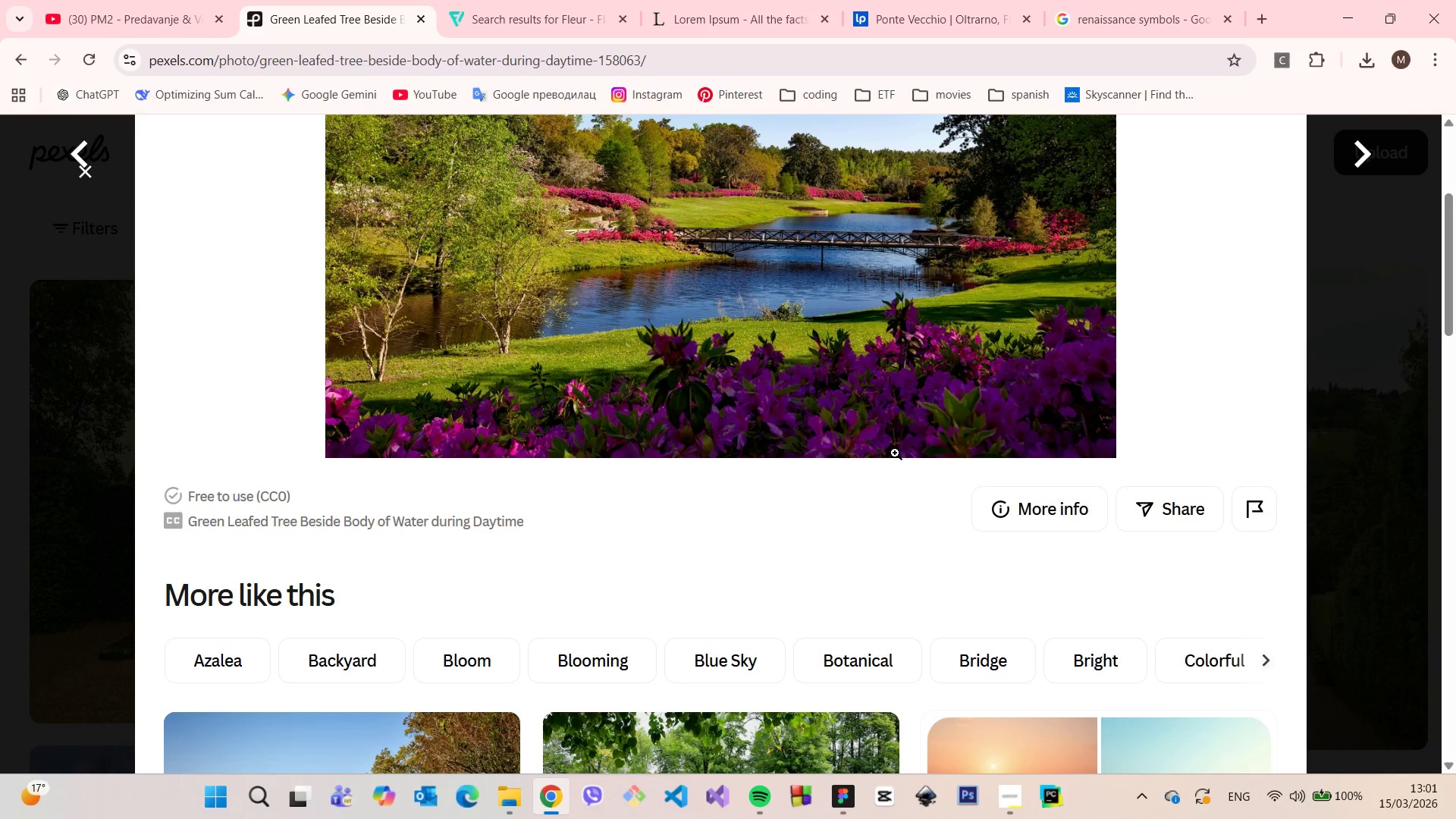 
scroll: coordinate [895, 453], scroll_direction: up, amount: 3.0
 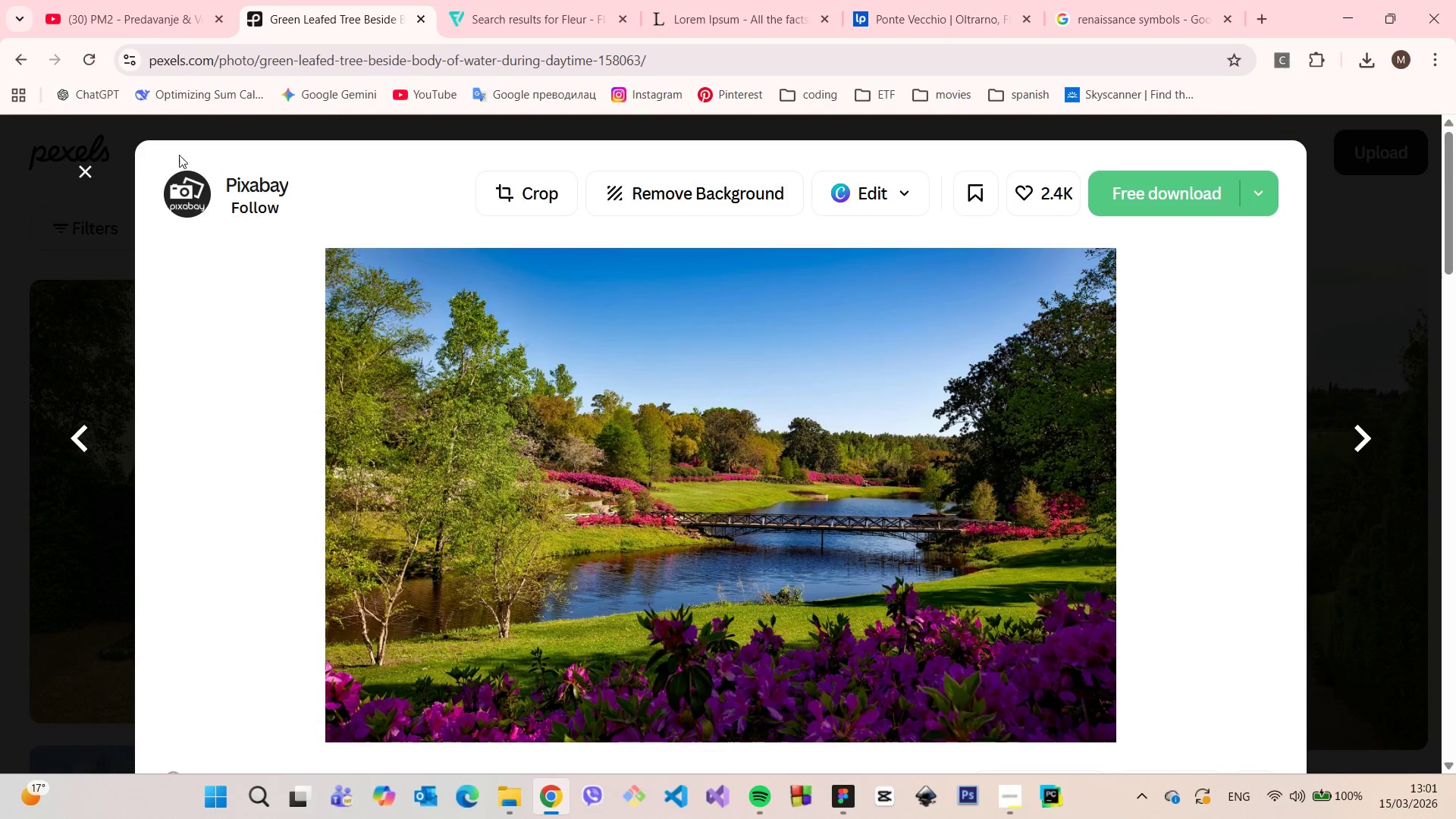 
left_click([86, 162])
 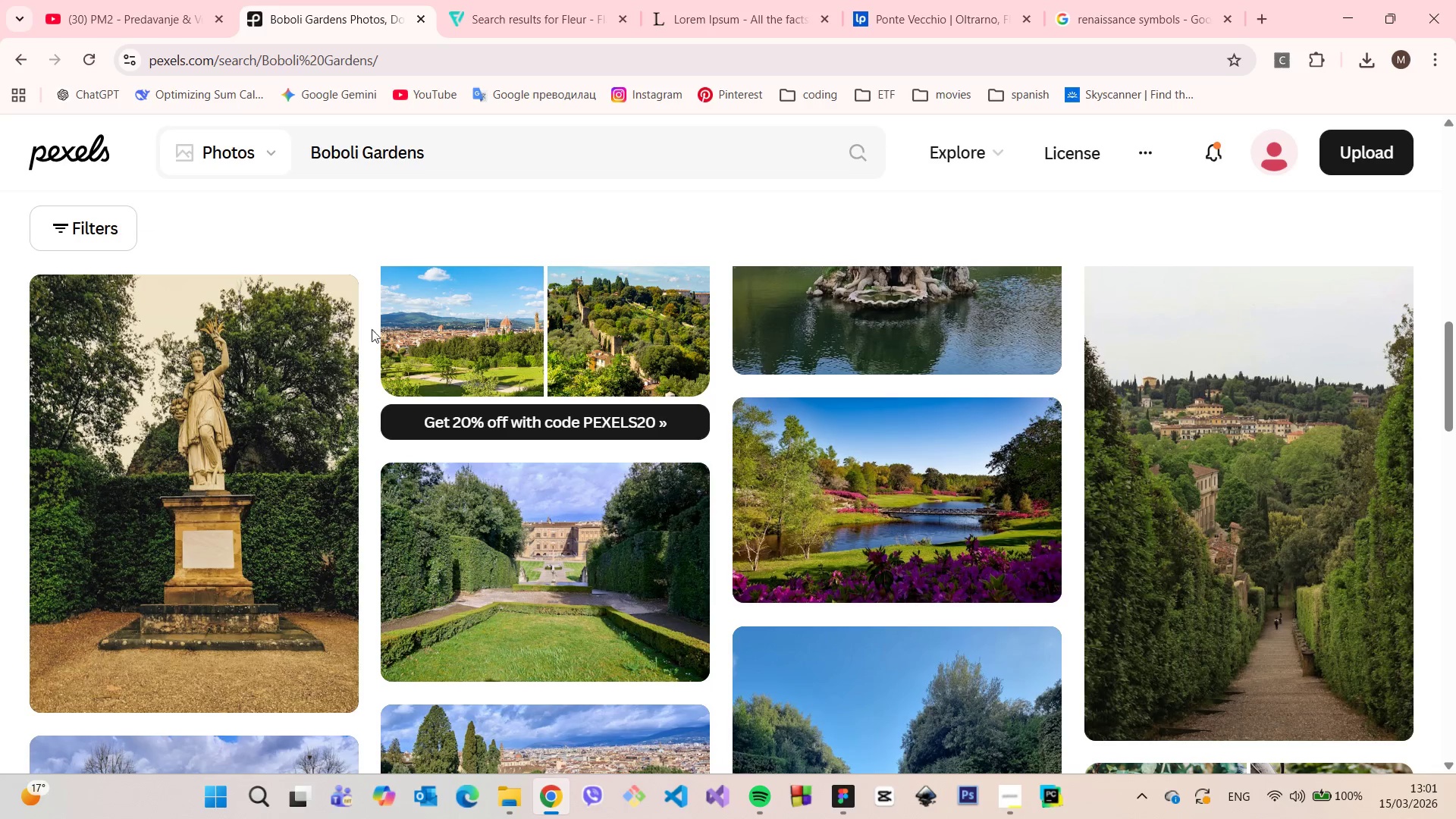 
scroll: coordinate [940, 475], scroll_direction: down, amount: 6.0
 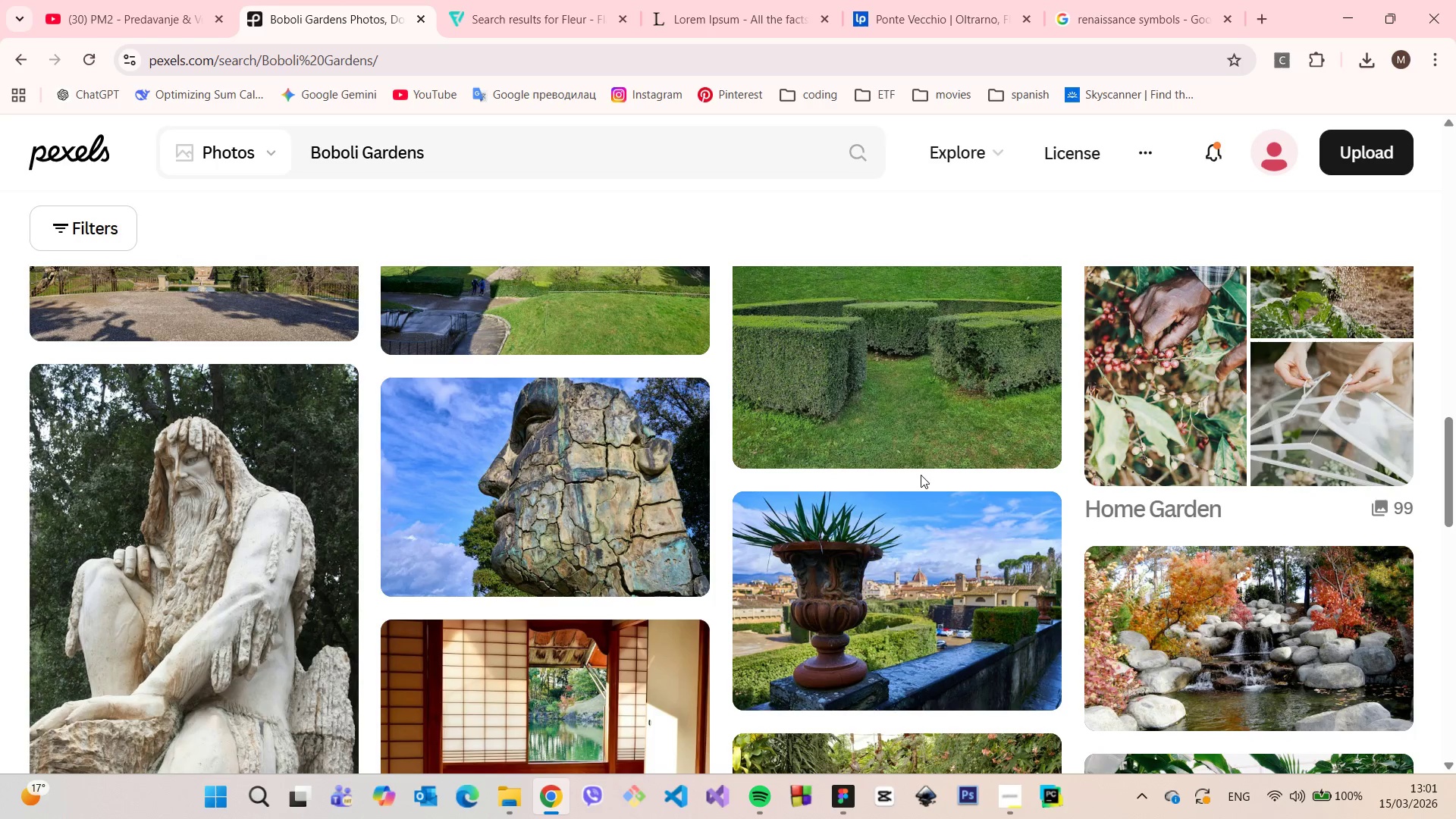 
scroll: coordinate [910, 447], scroll_direction: up, amount: 23.0
 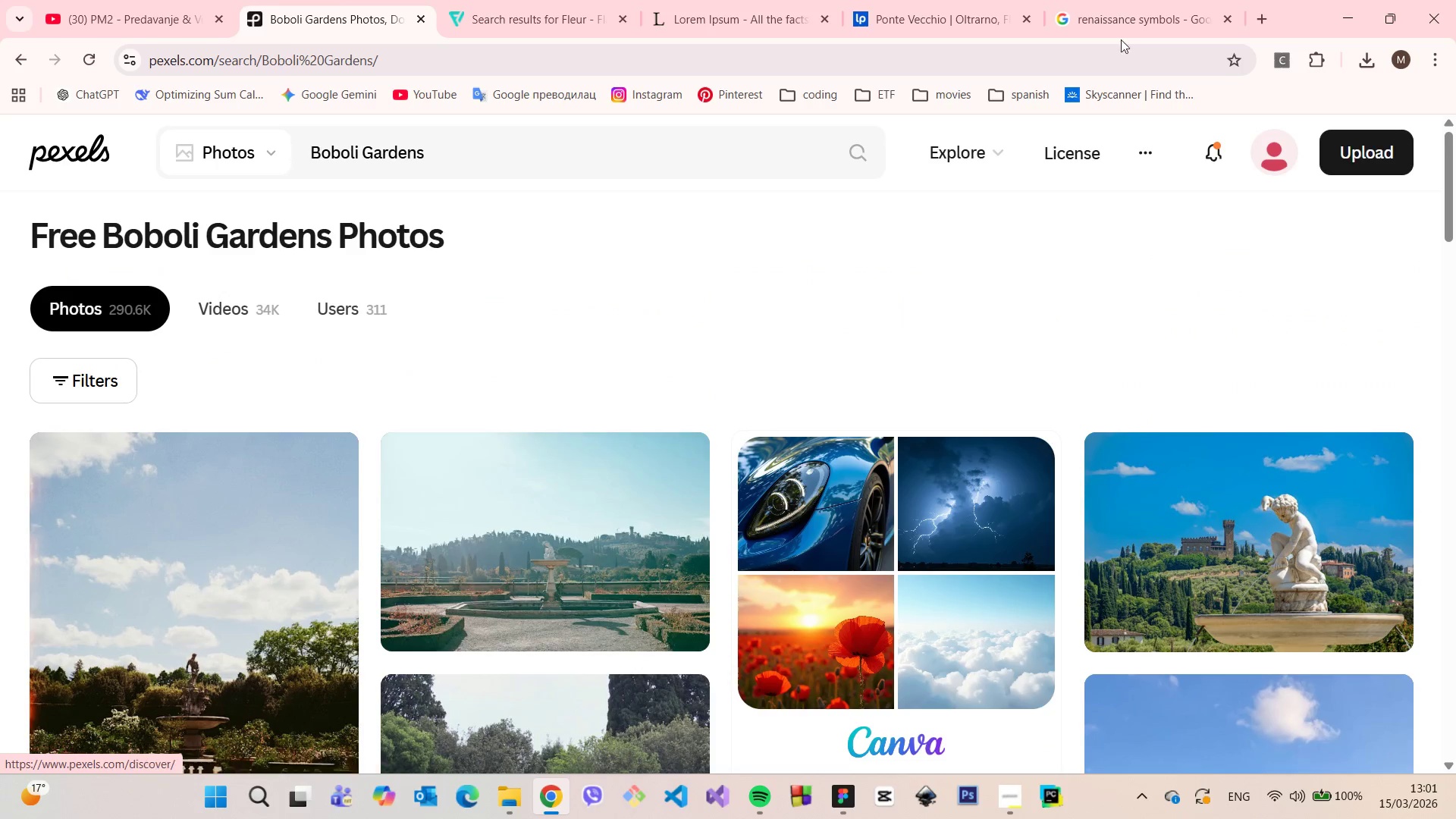 
left_click([1178, 2])
 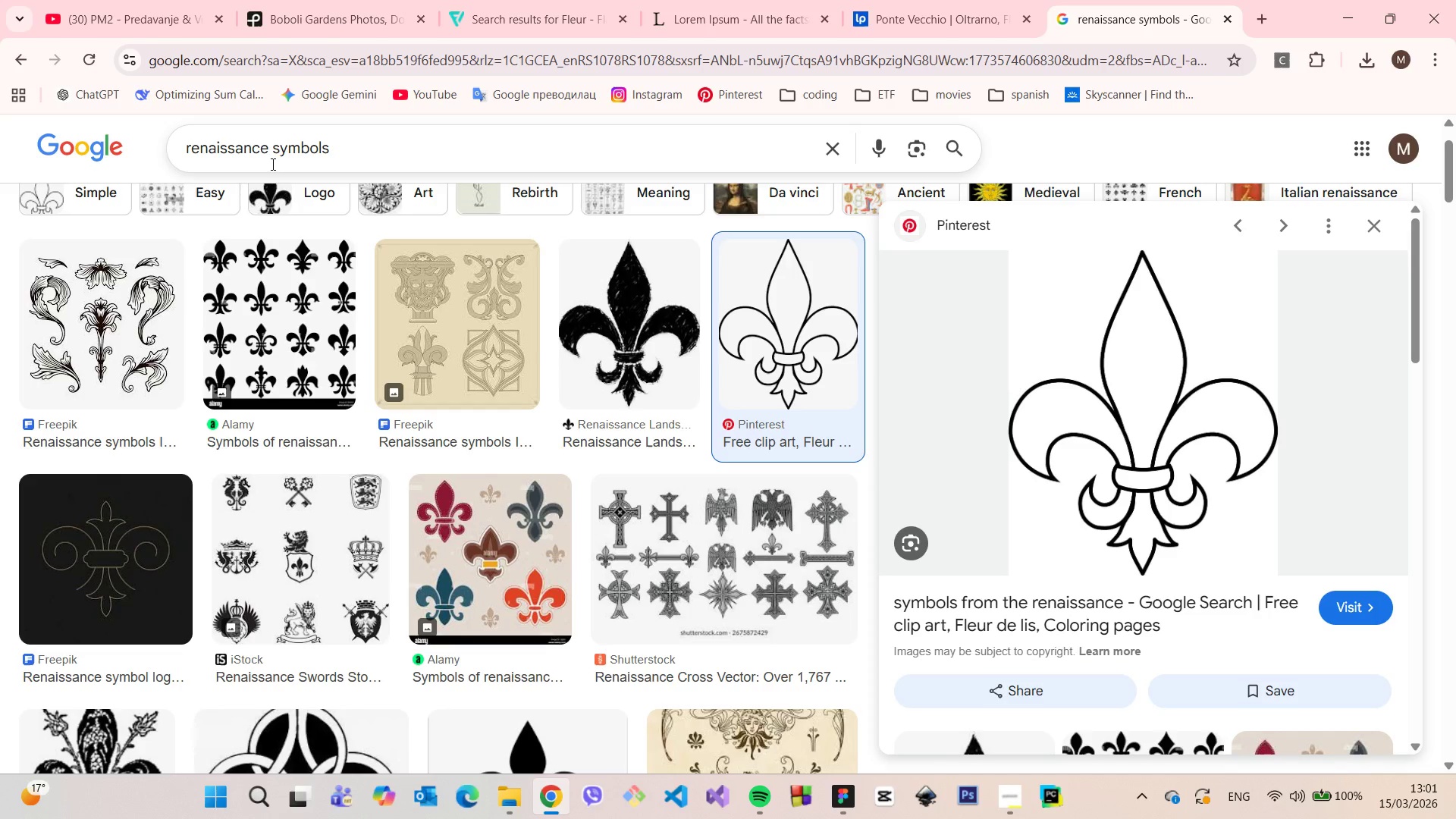 
double_click([272, 149])
 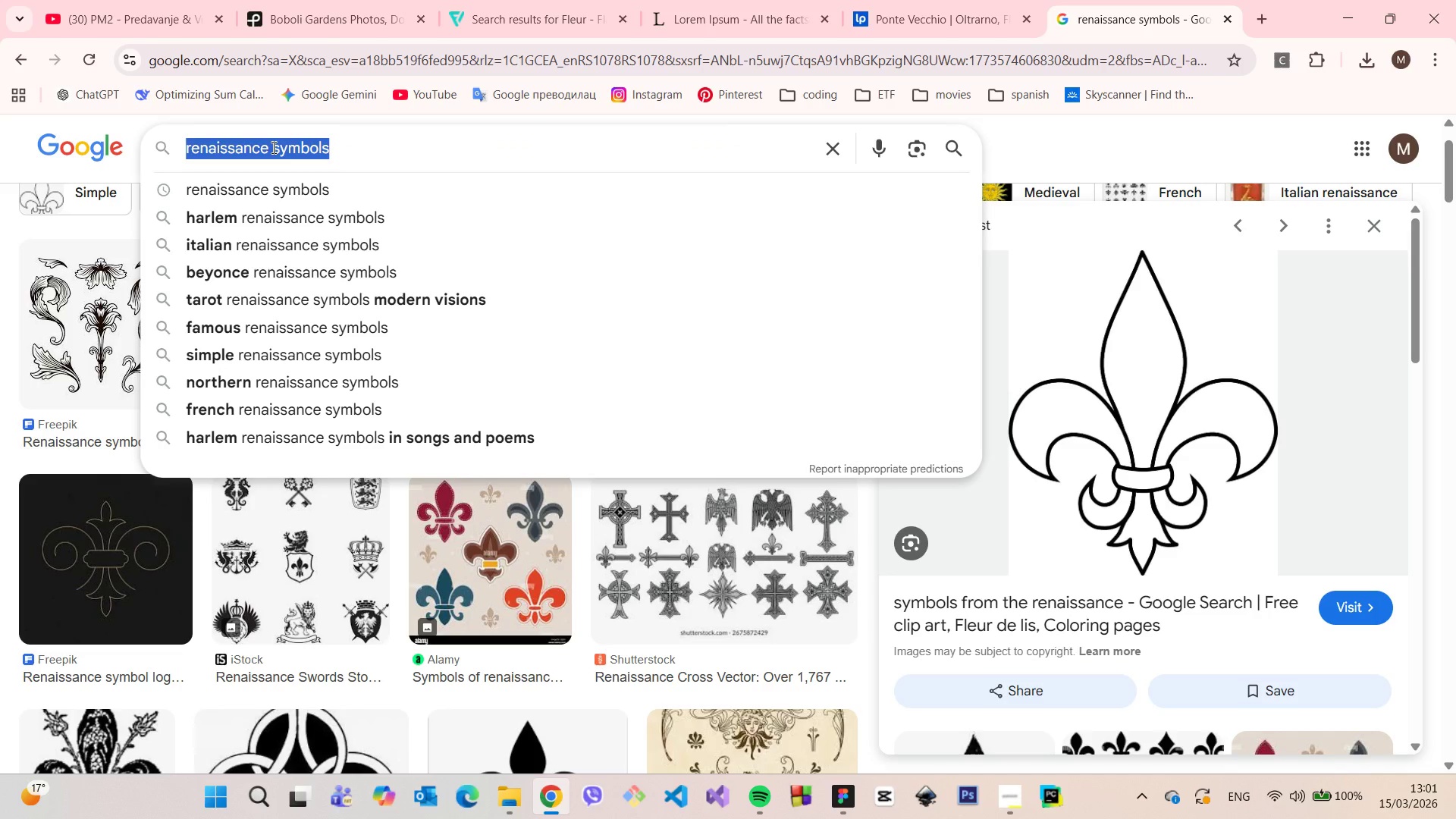 
type(boboli gardenws)
key(Backspace)
key(Backspace)
type(s)
 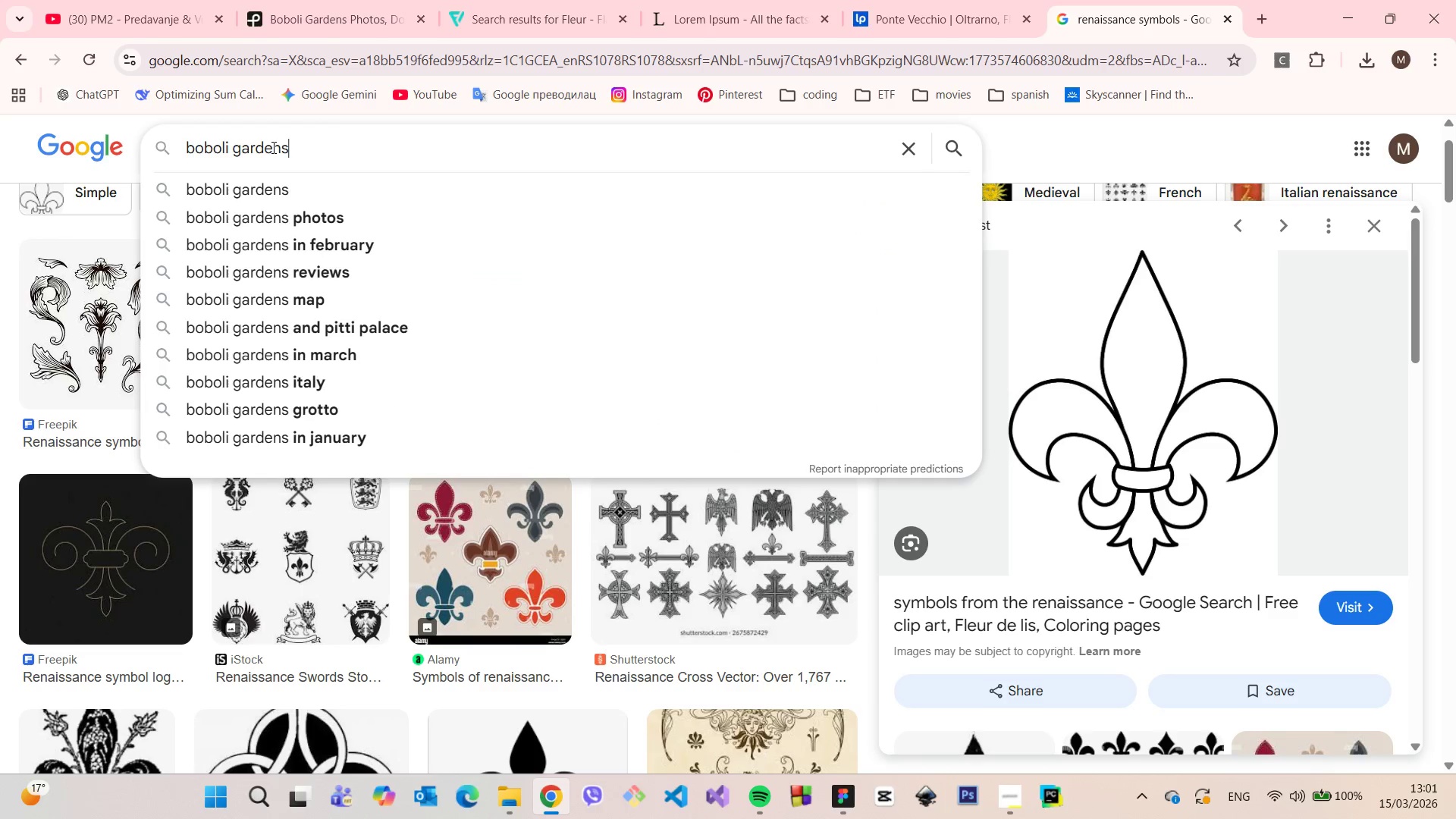 
key(Enter)
 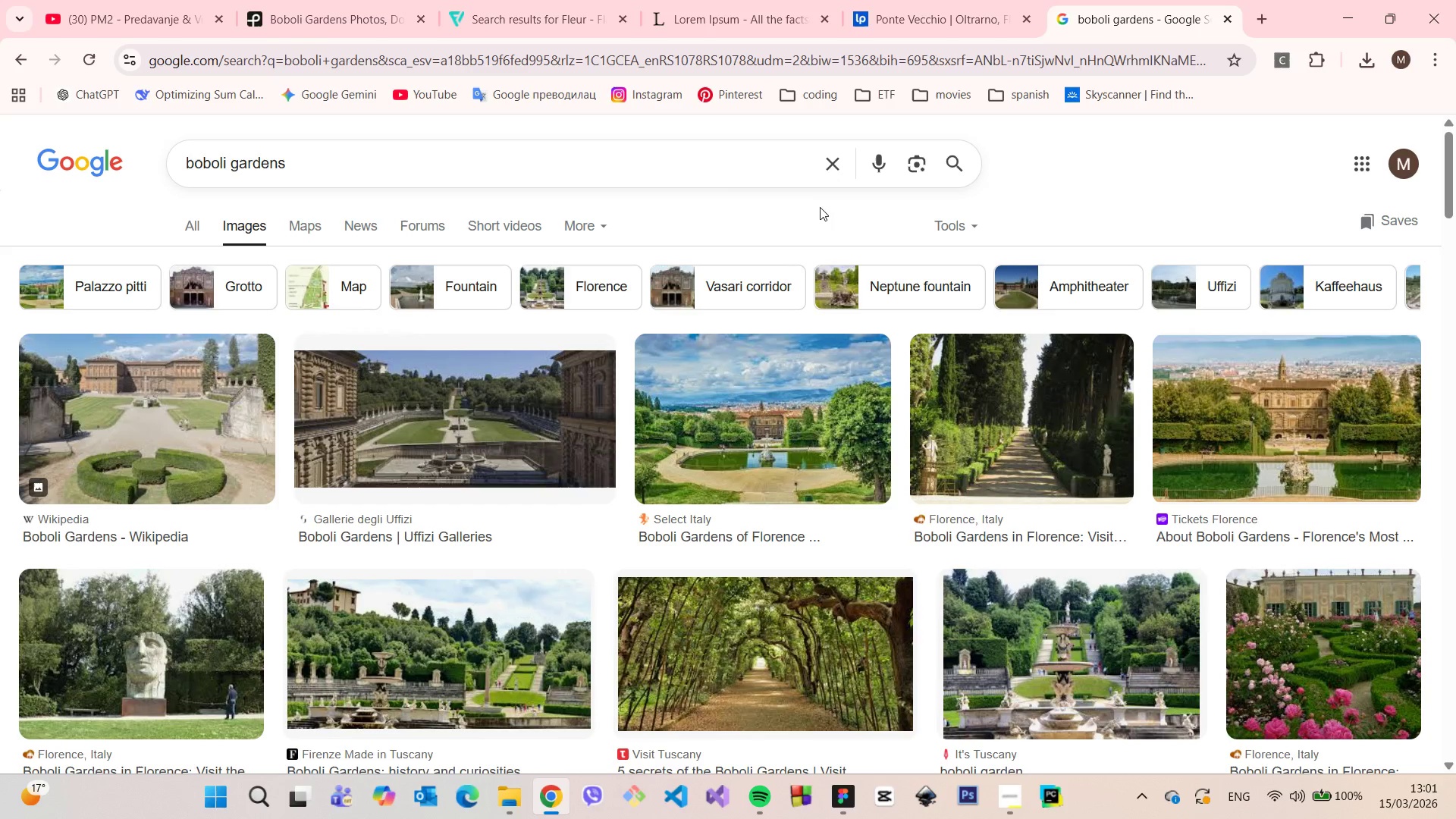 
wait(9.58)
 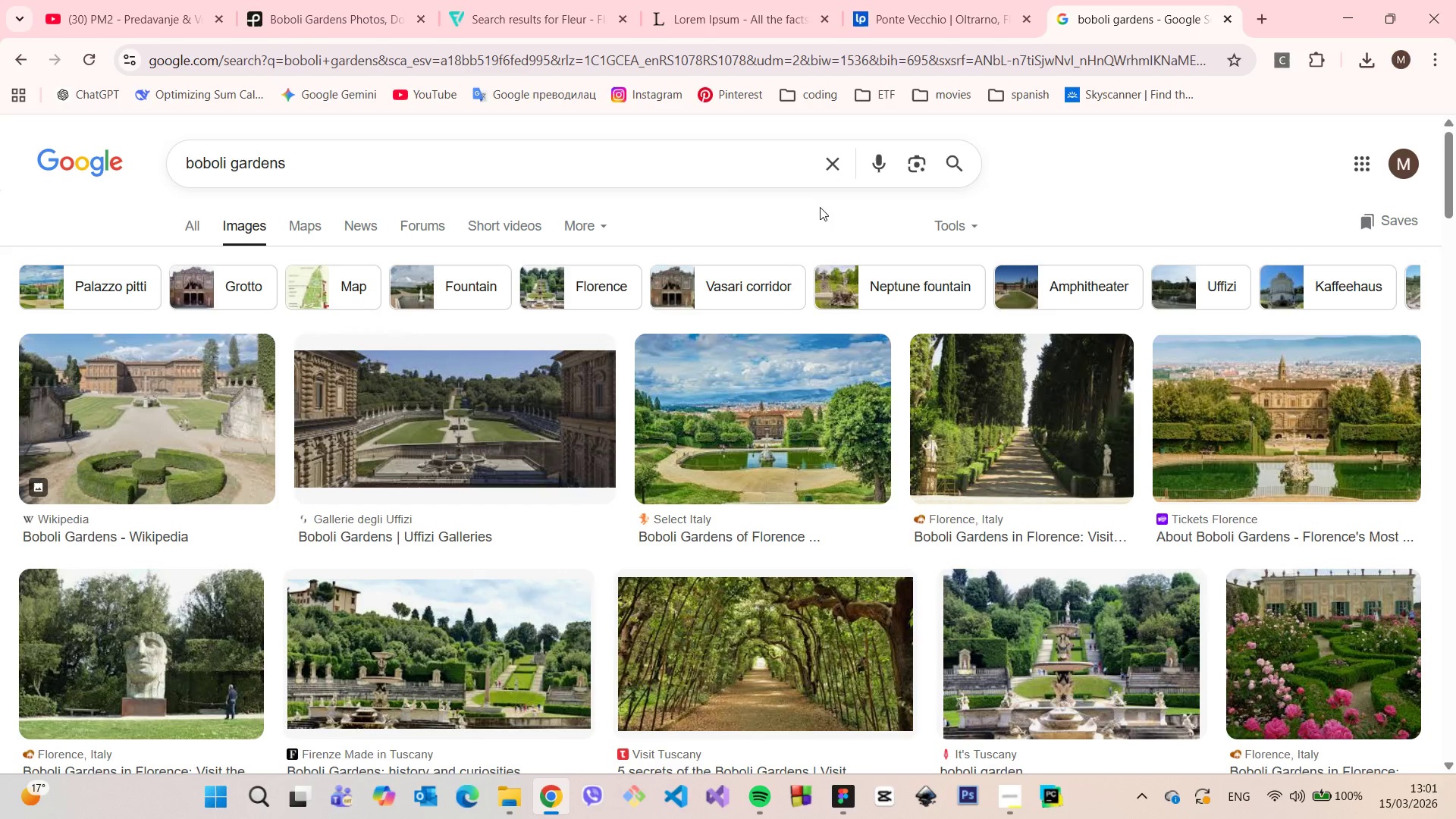 
scroll: coordinate [494, 472], scroll_direction: down, amount: 3.0
 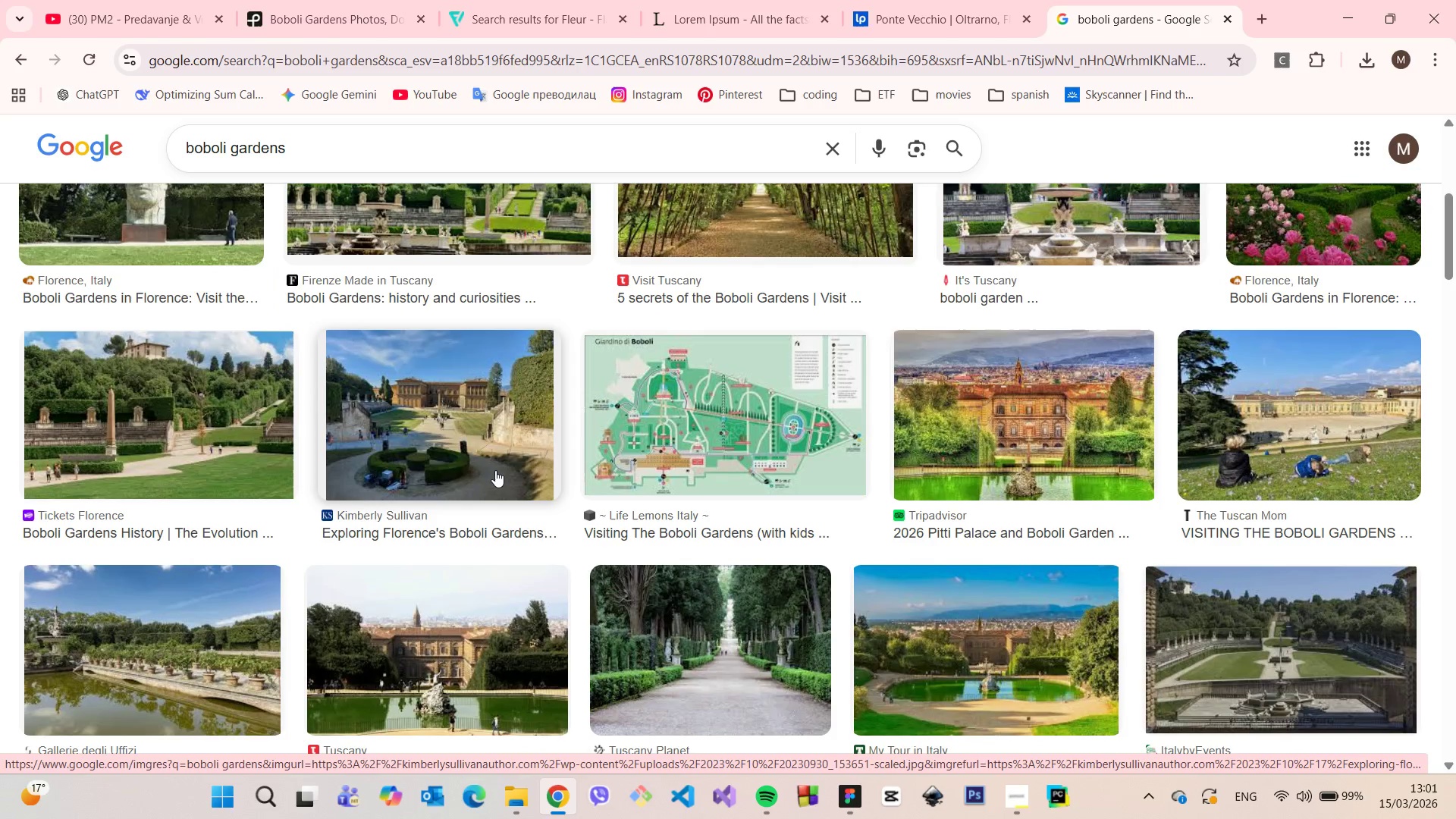 
scroll: coordinate [495, 470], scroll_direction: up, amount: 3.0
 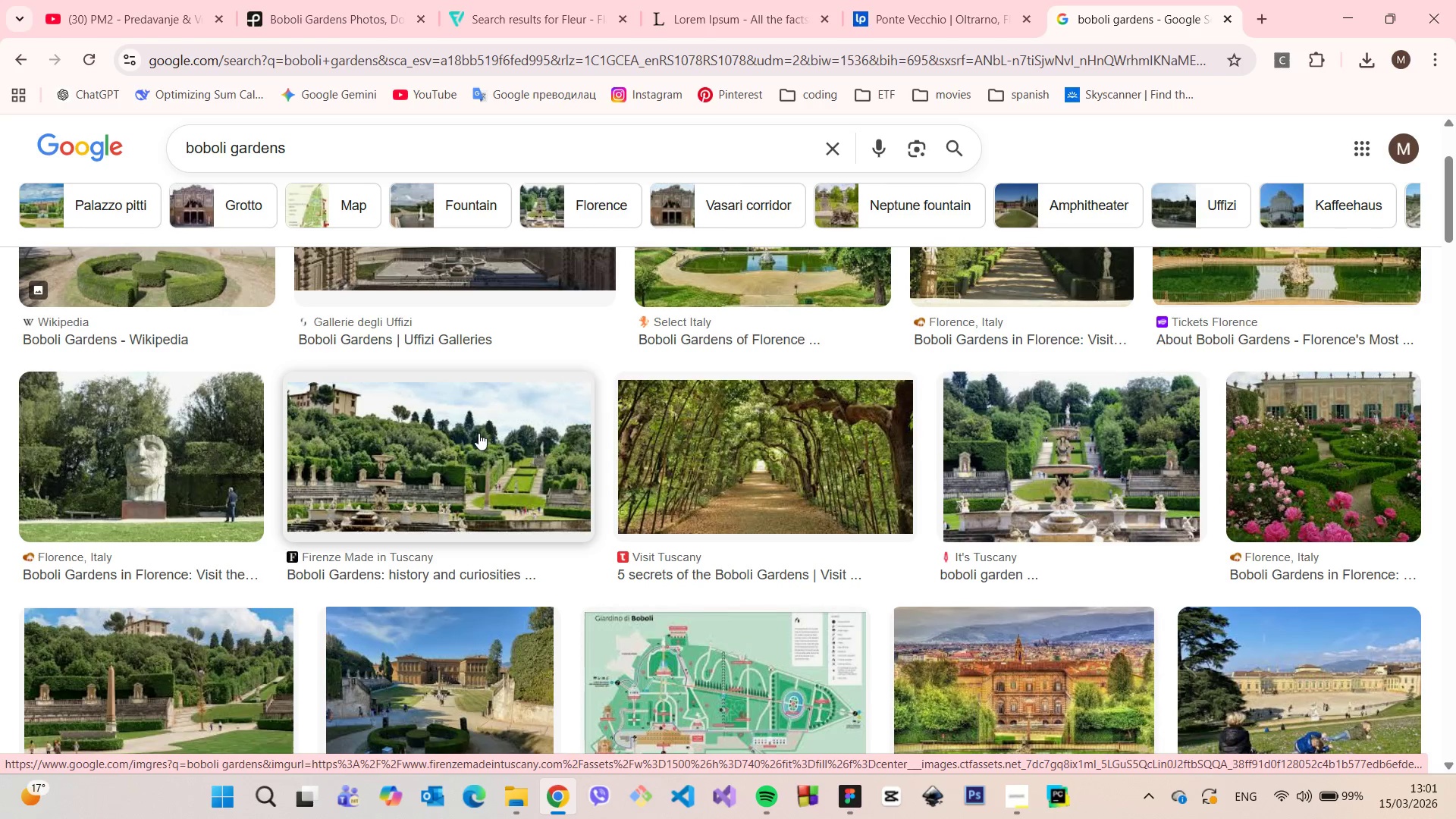 
left_click([478, 430])
 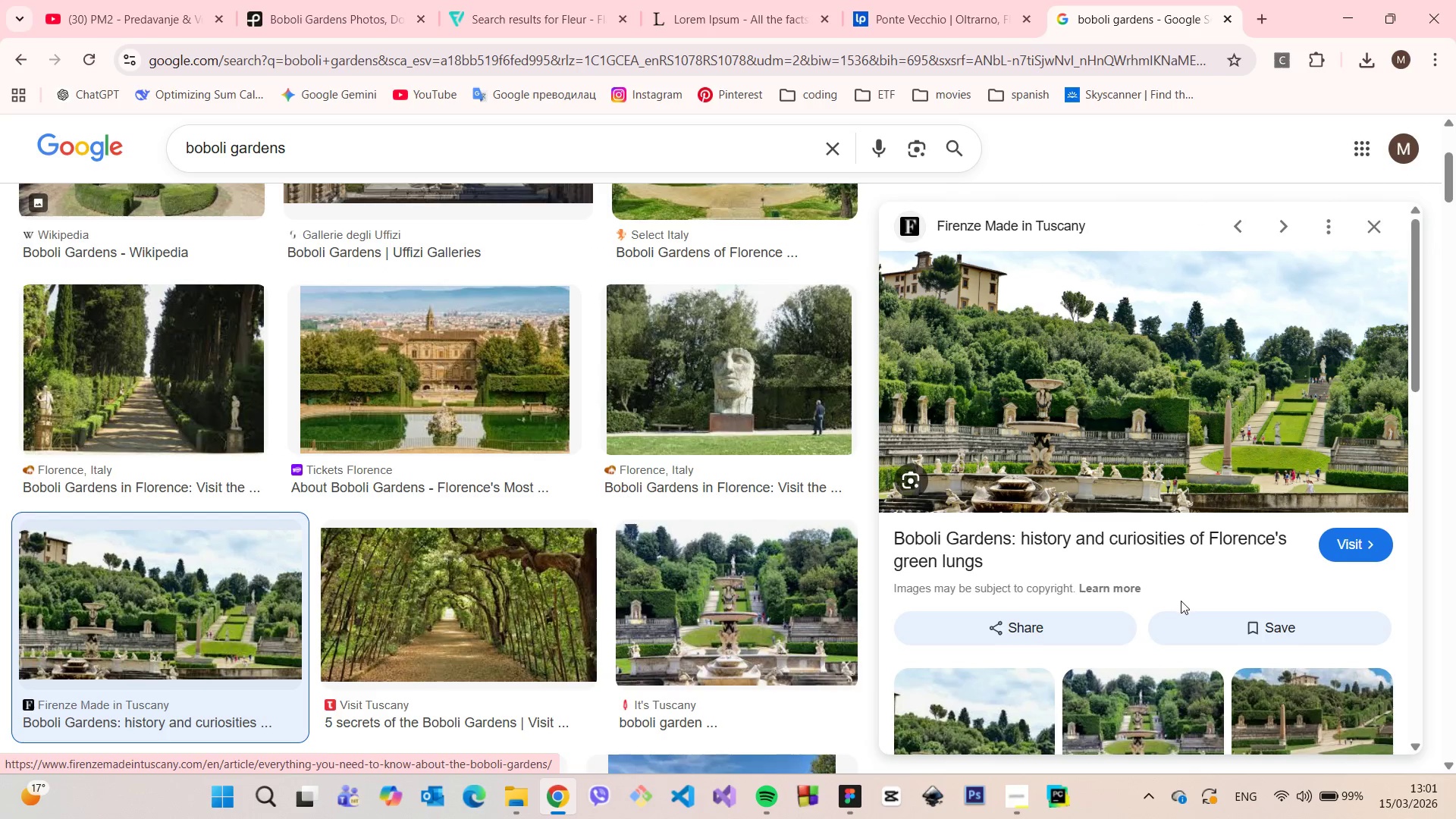 
right_click([1166, 404])
 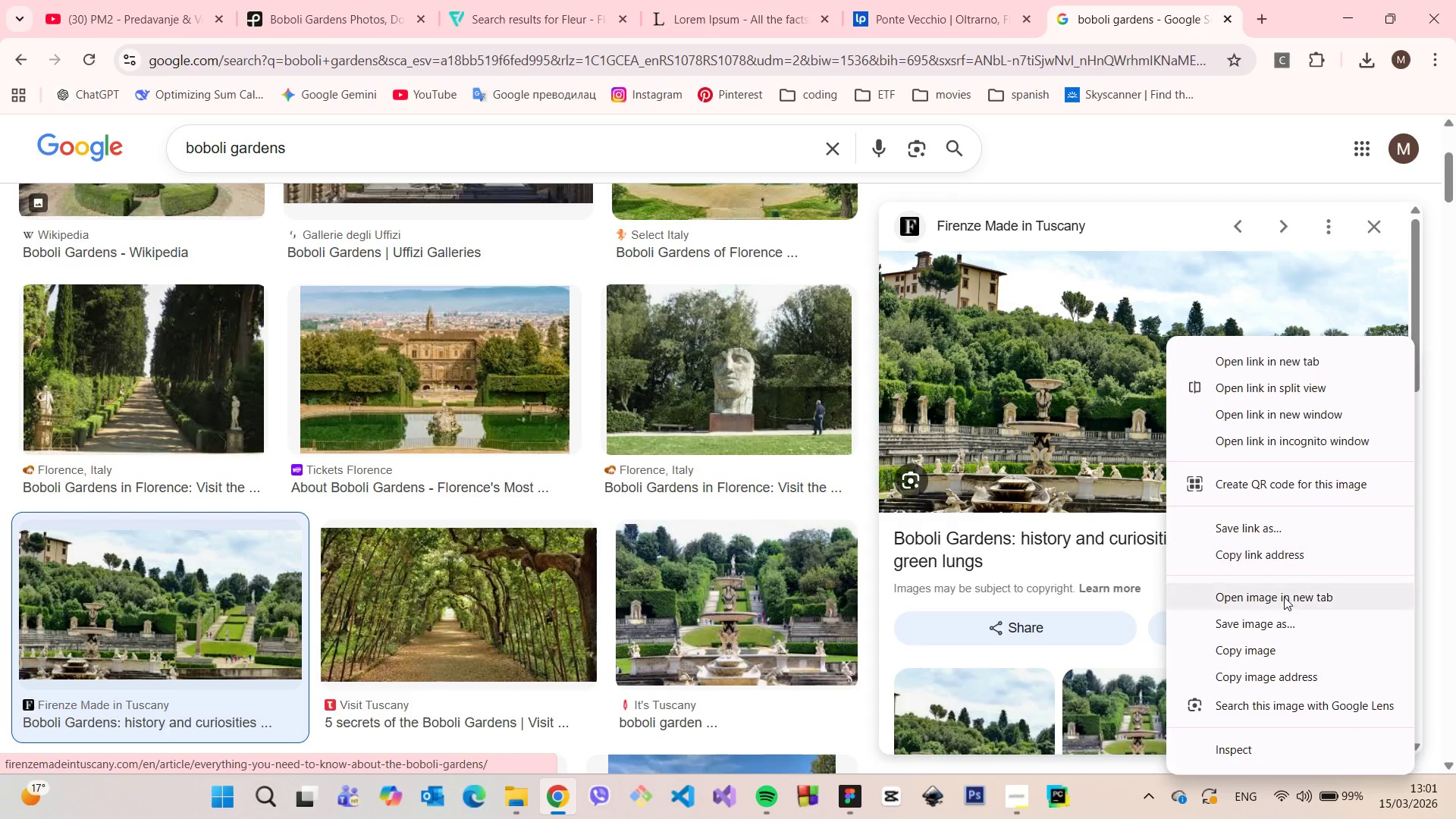 
left_click([1285, 615])
 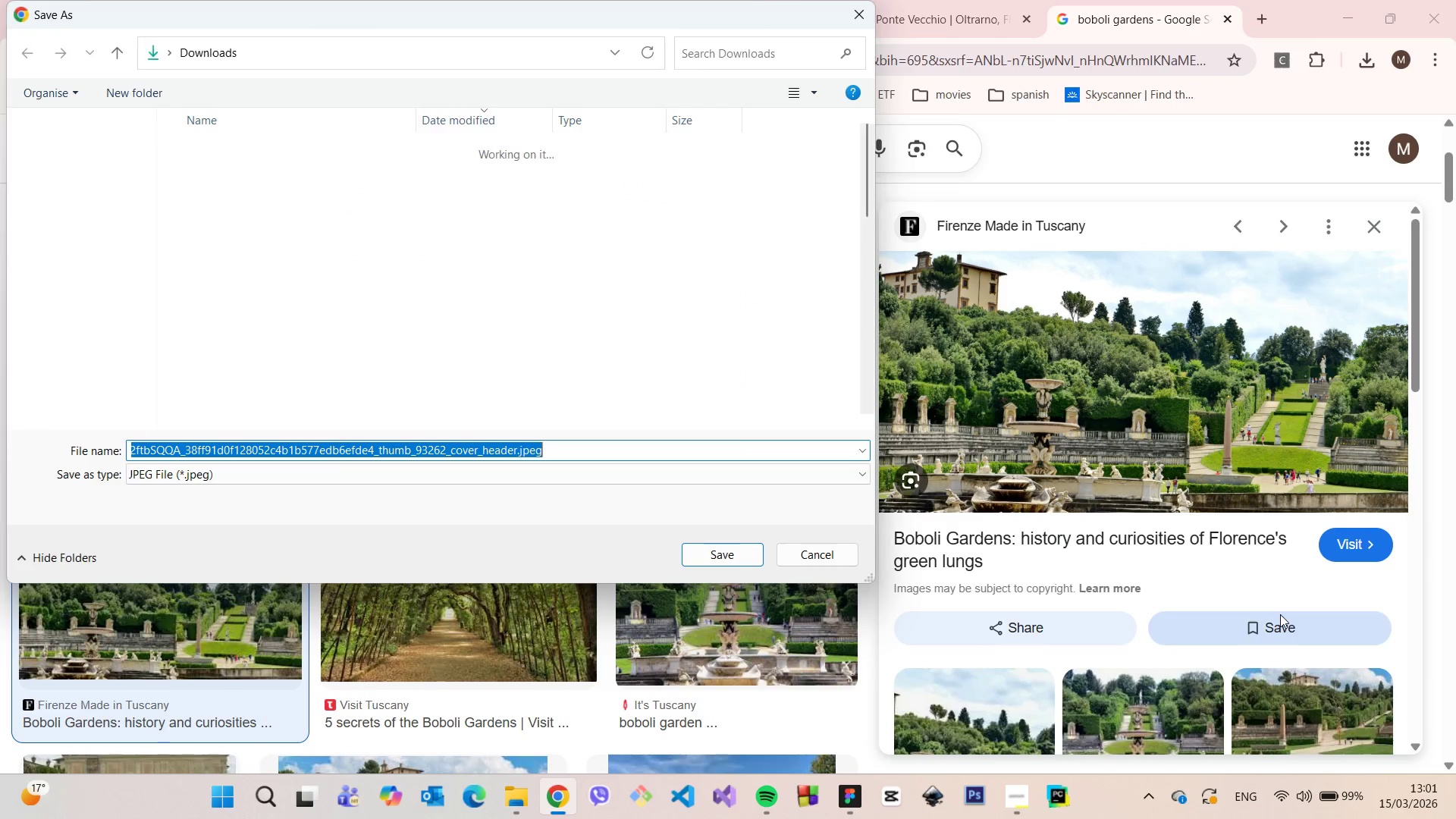 
mouse_move([326, 364])
 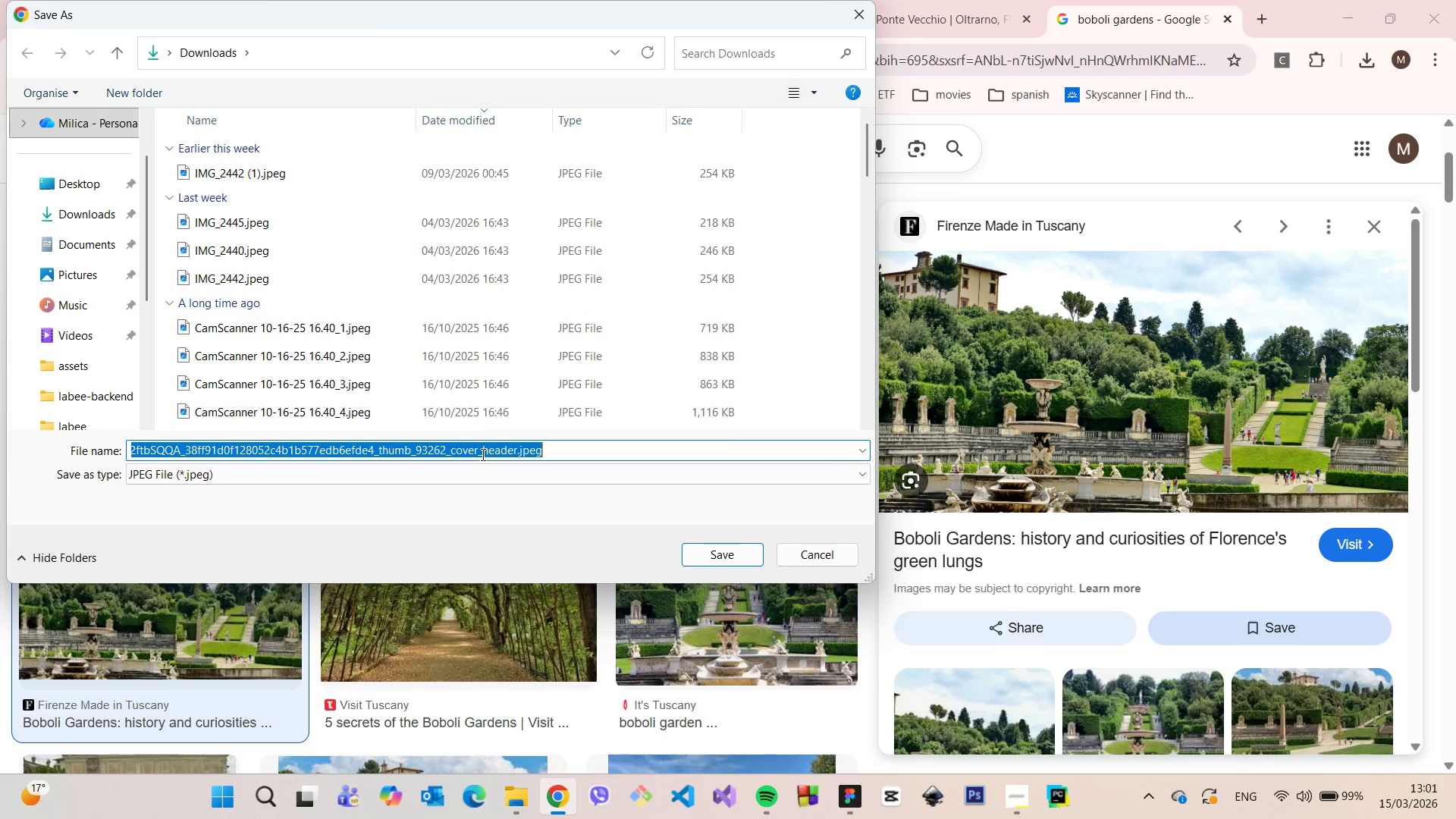 
left_click([486, 450])
 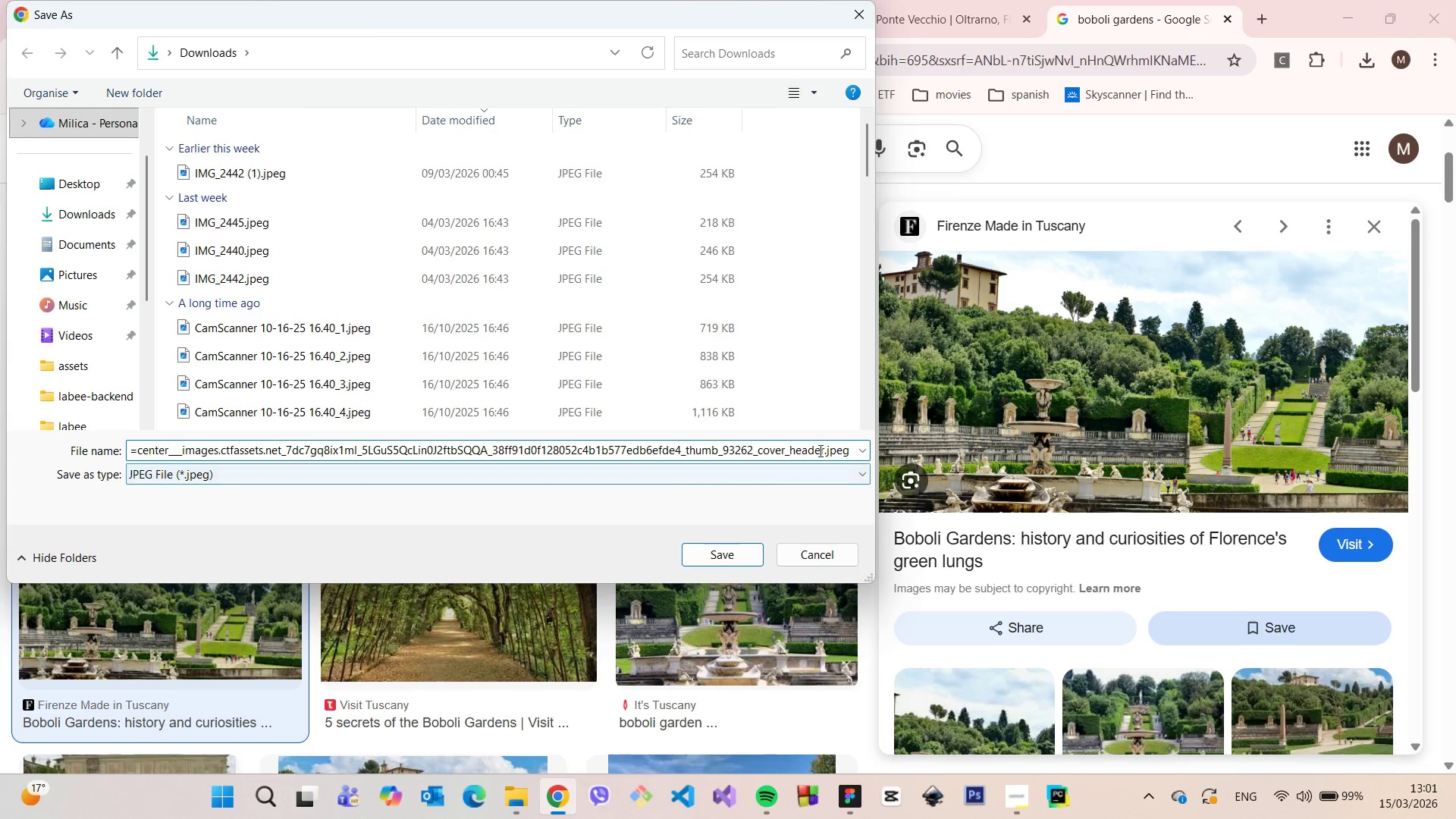 
left_click_drag(start_coordinate=[824, 448], to_coordinate=[100, 447])
 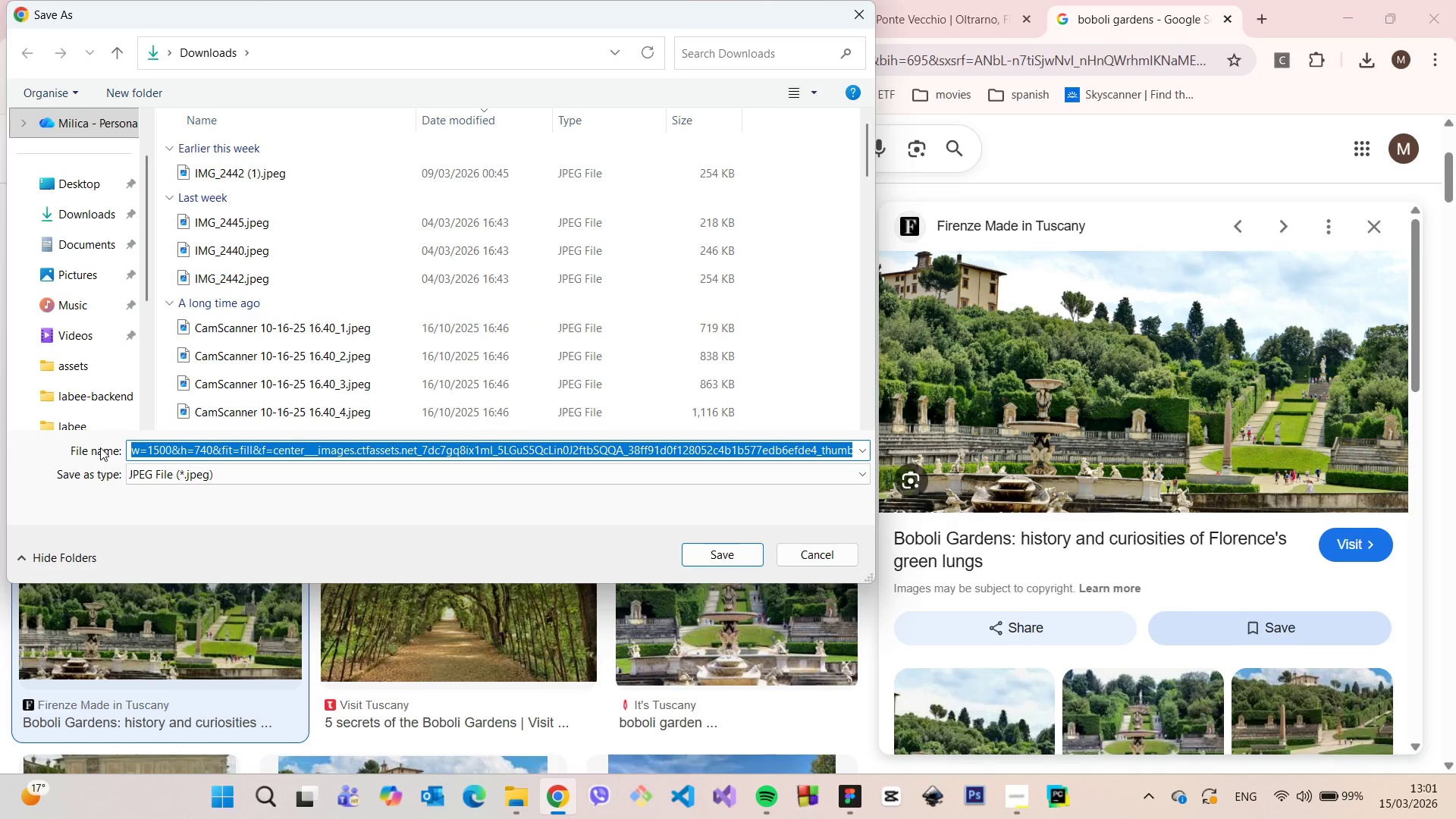 
type(flo1)
 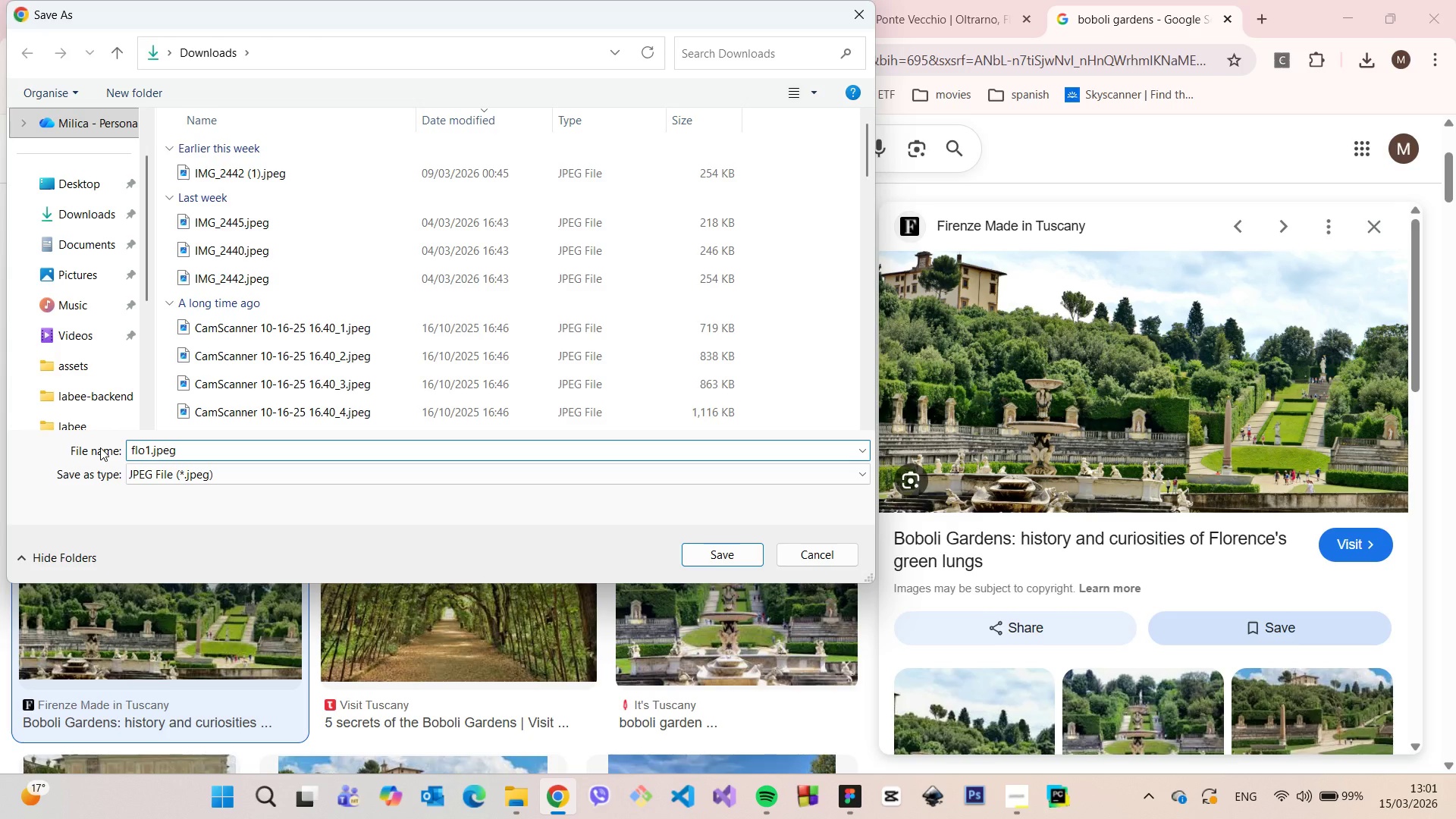 
key(Enter)
 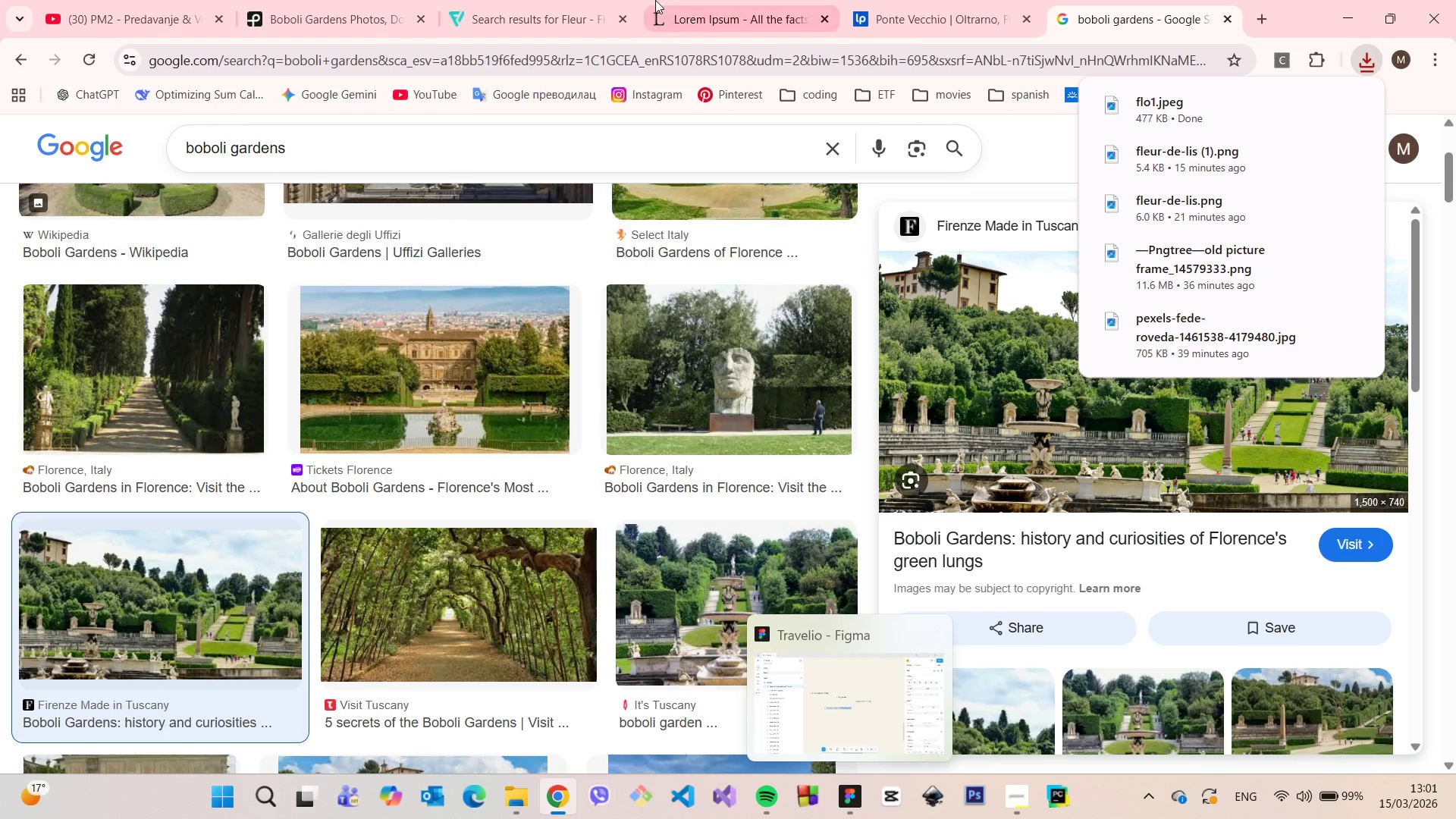 
left_click([347, 0])
 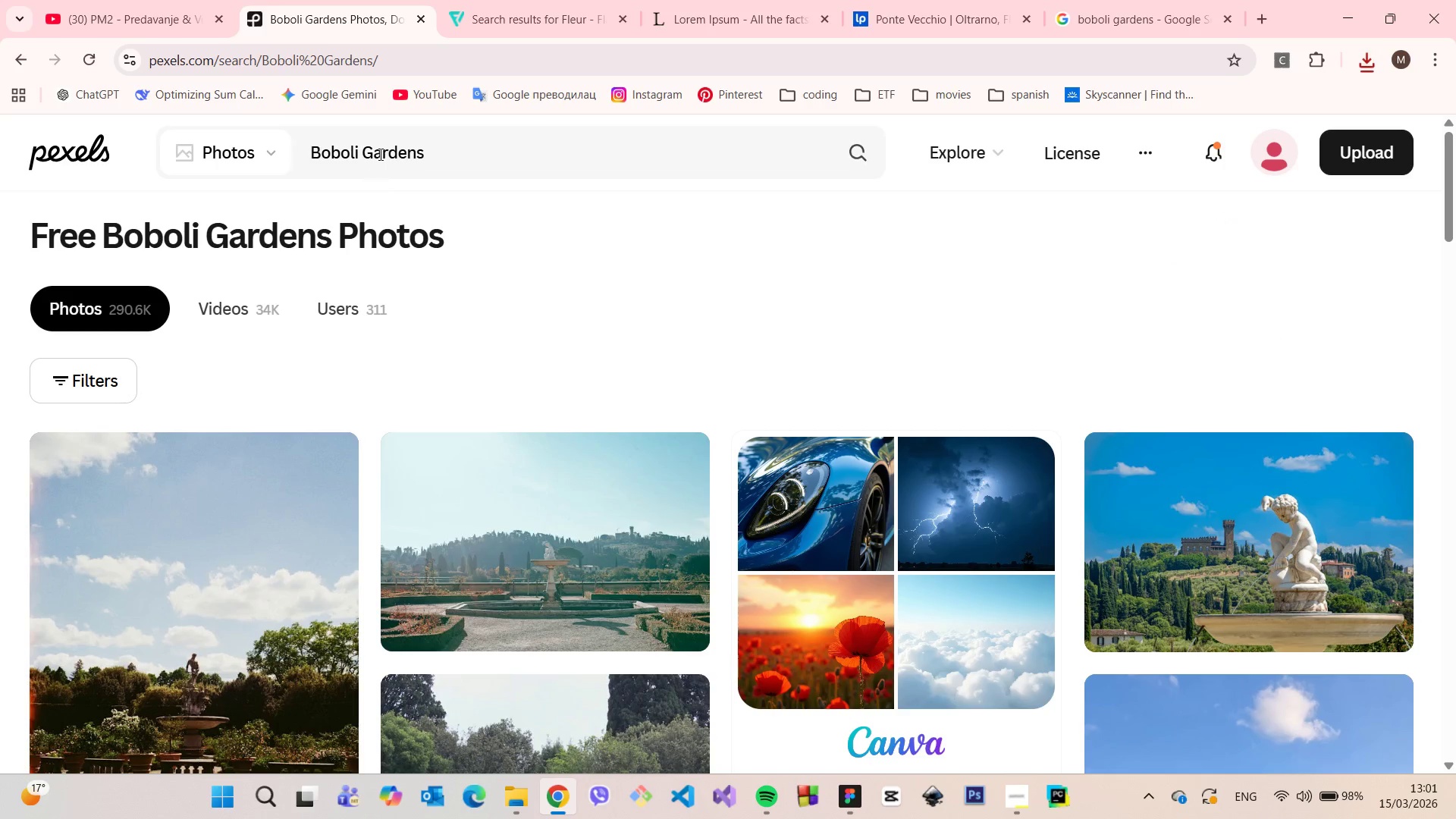 
double_click([379, 153])
 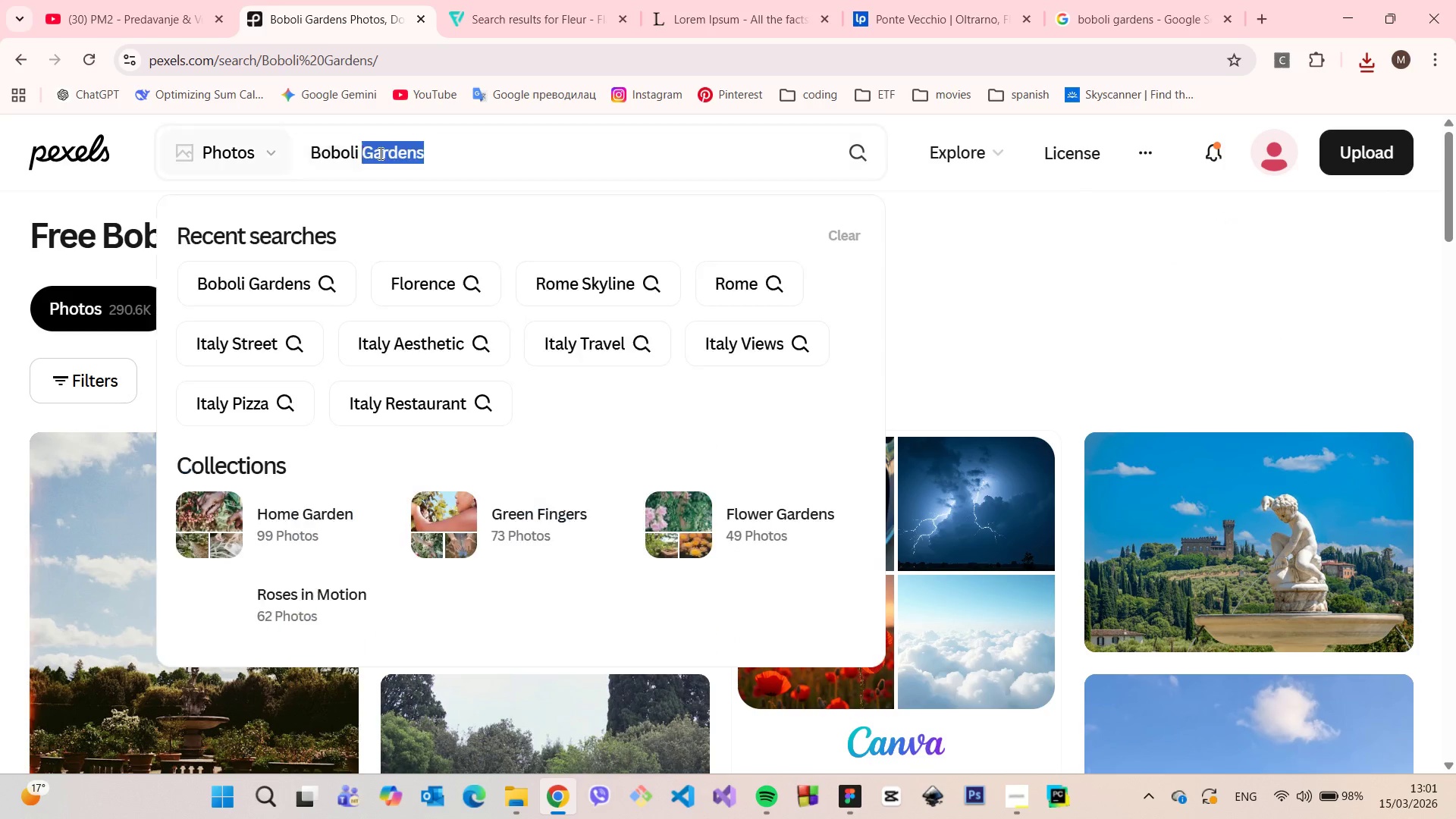 
triple_click([379, 153])
 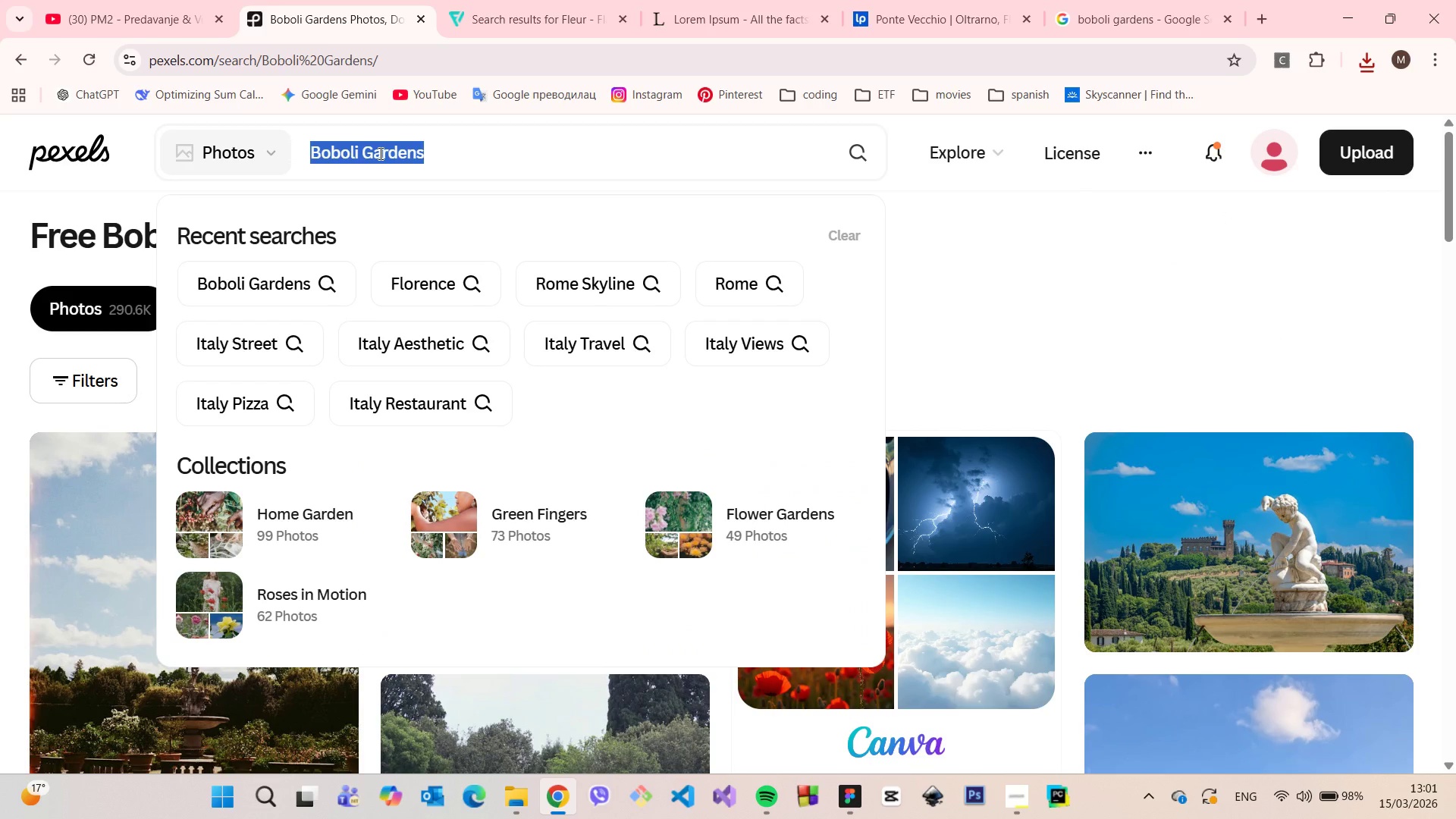 
type(florence art)
 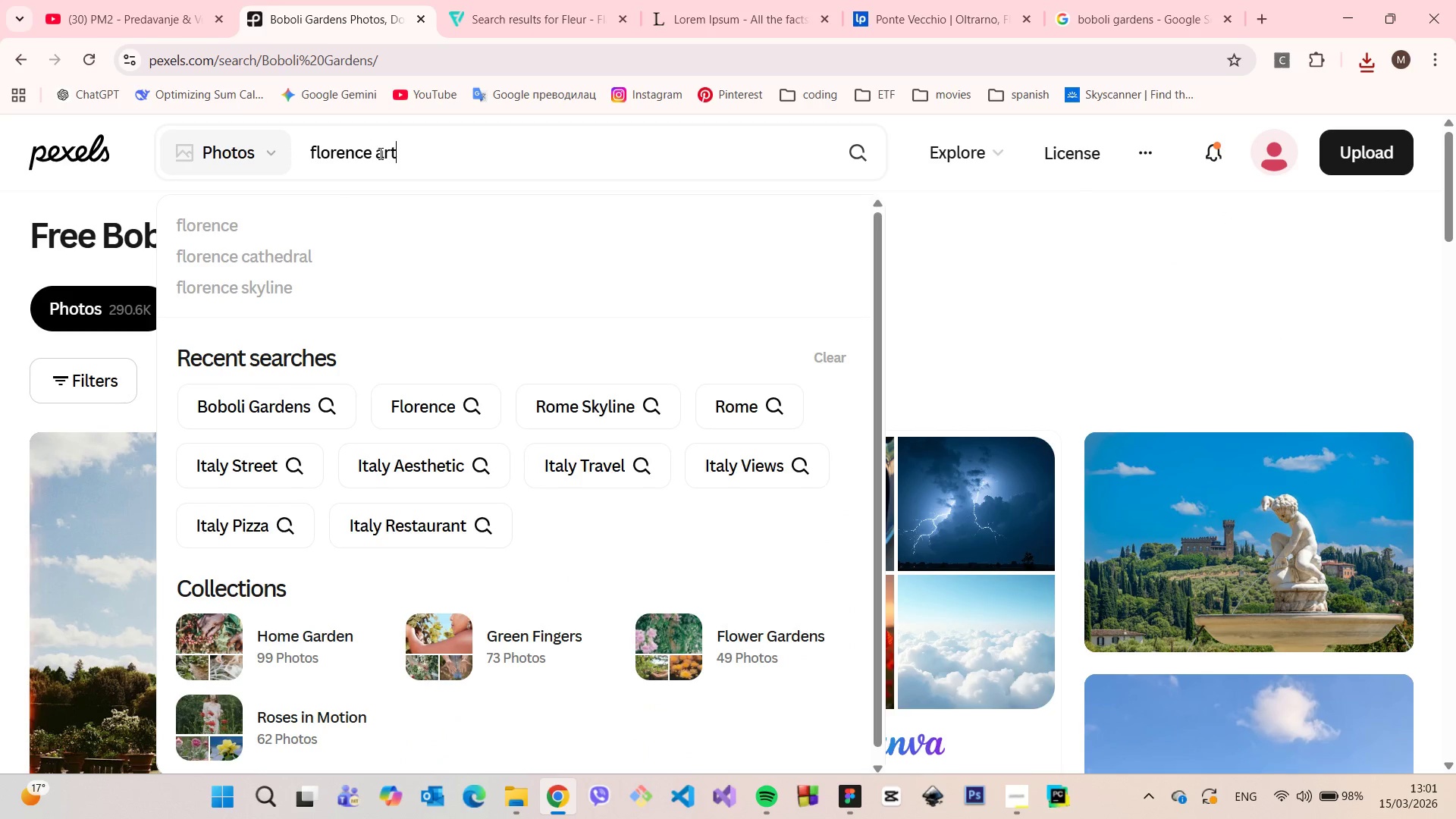 
key(Enter)
 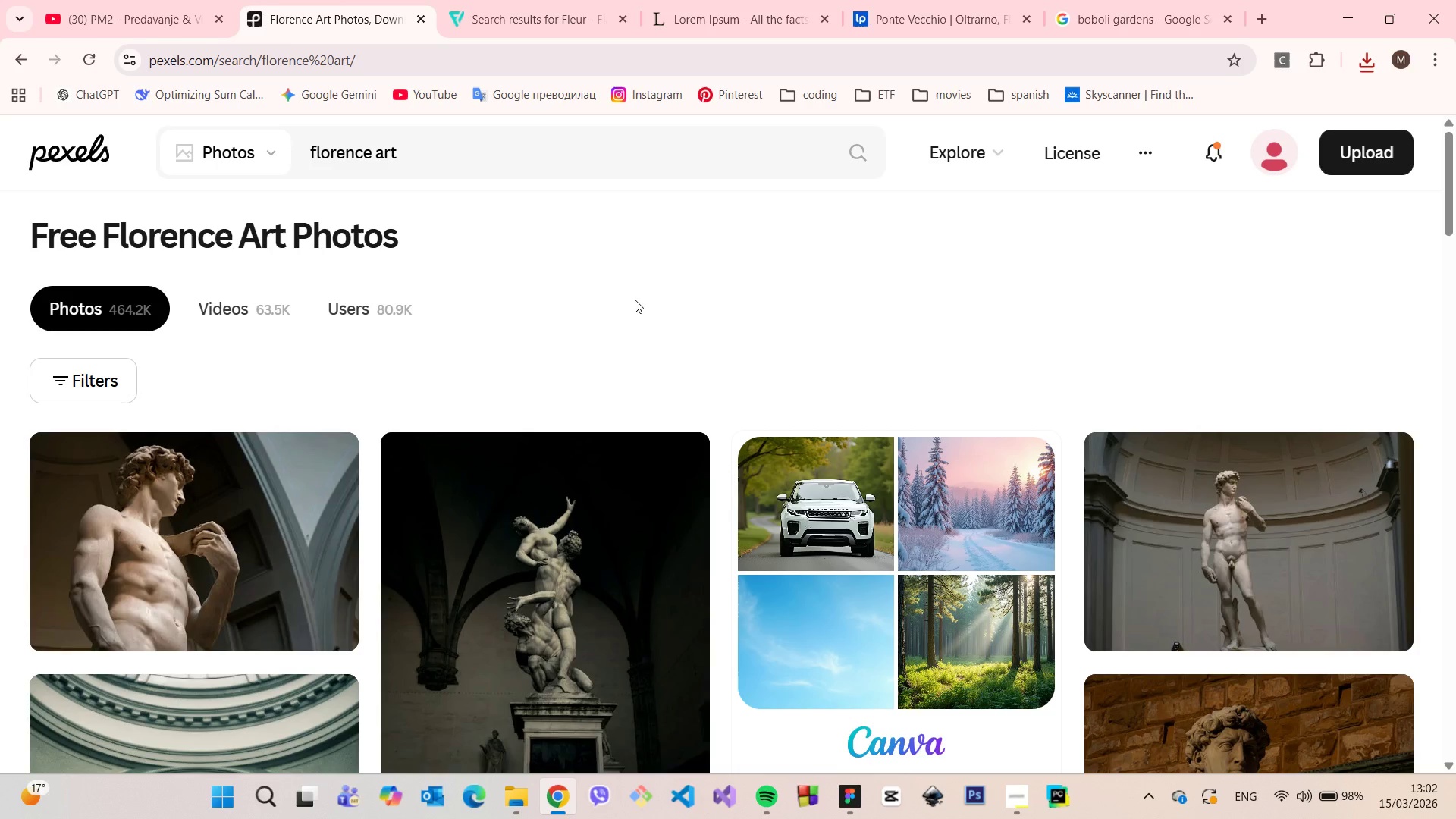 
wait(9.27)
 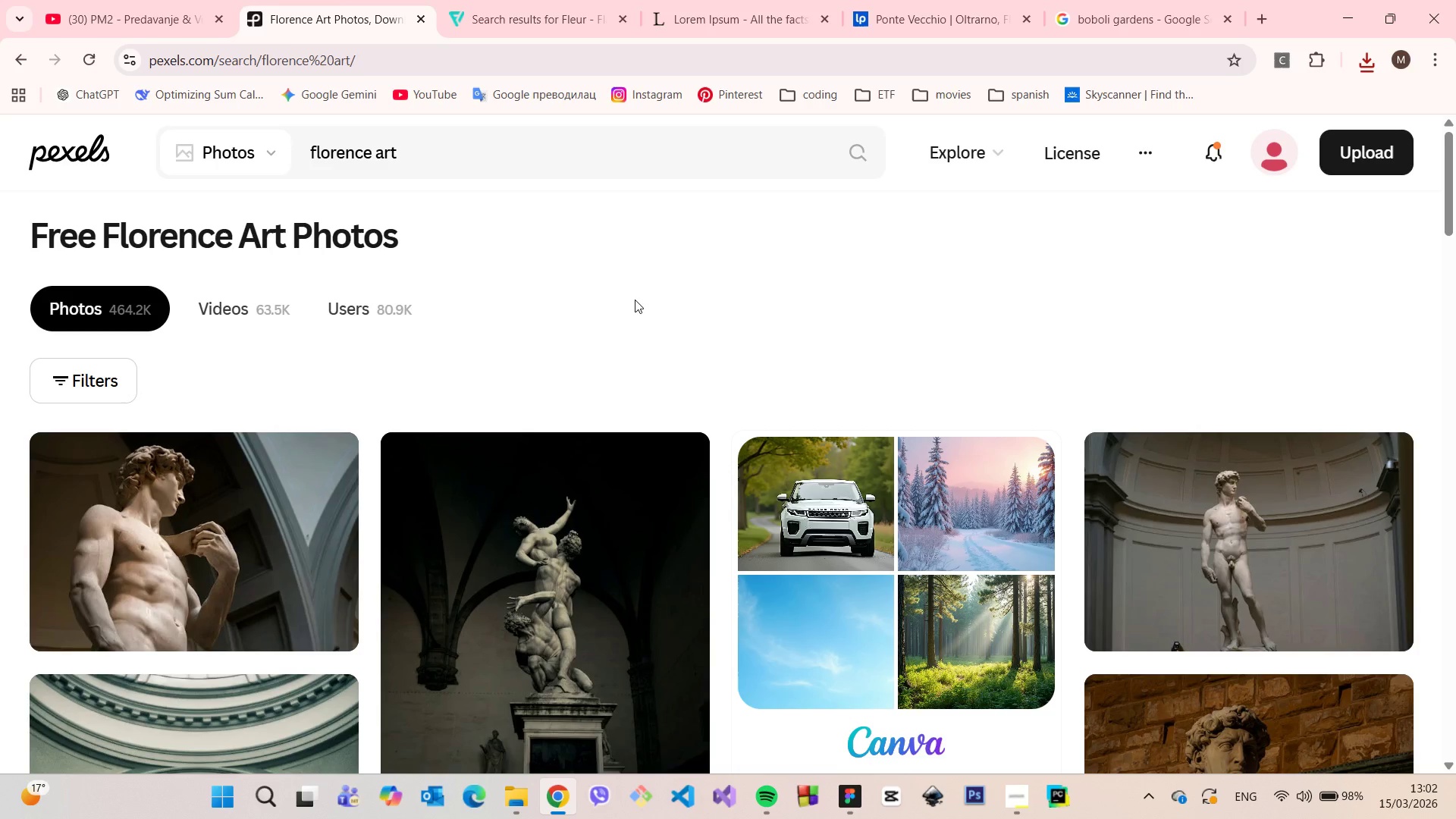 
scroll: coordinate [714, 358], scroll_direction: down, amount: 17.0
 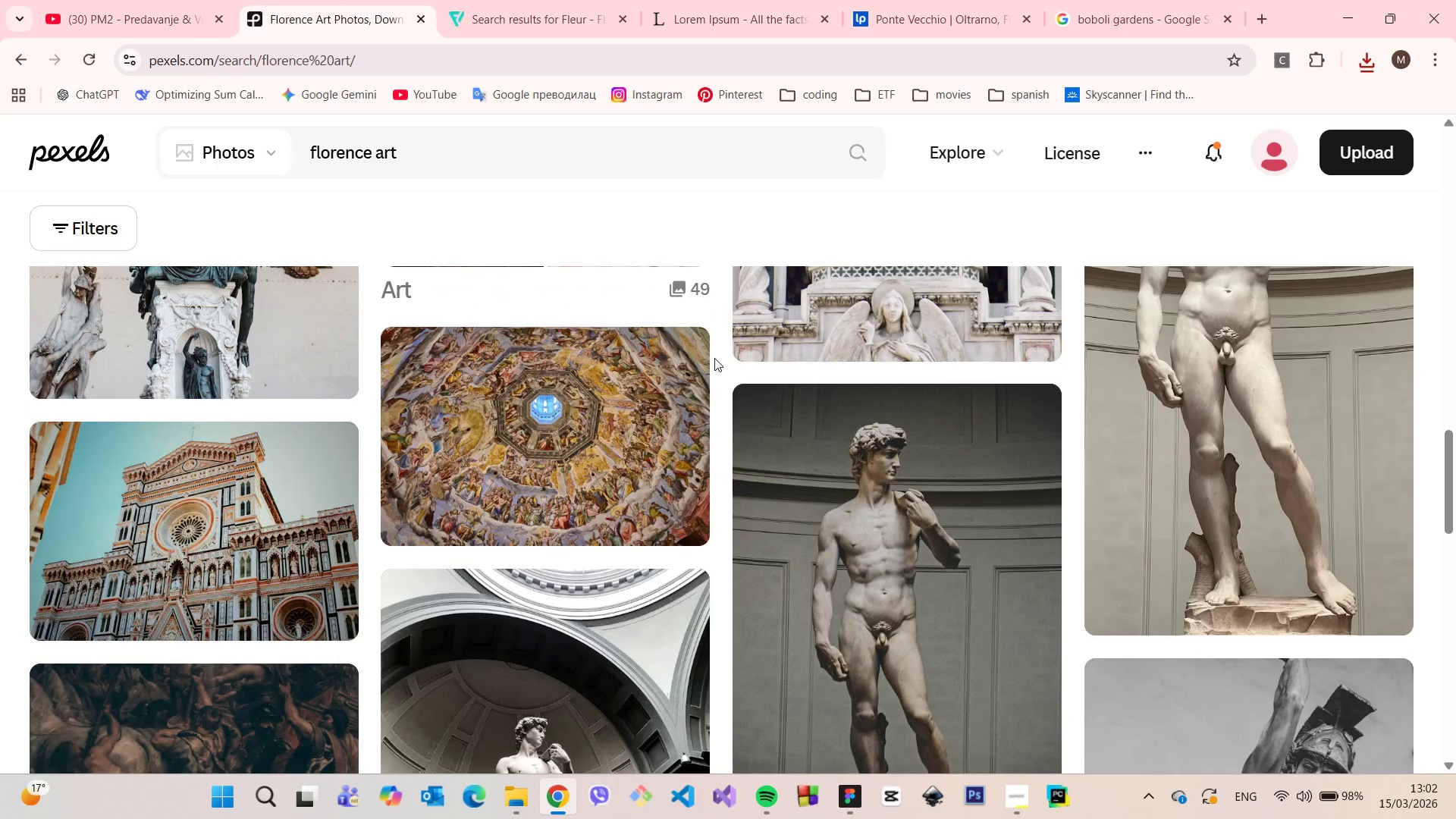 
scroll: coordinate [711, 359], scroll_direction: down, amount: 11.0
 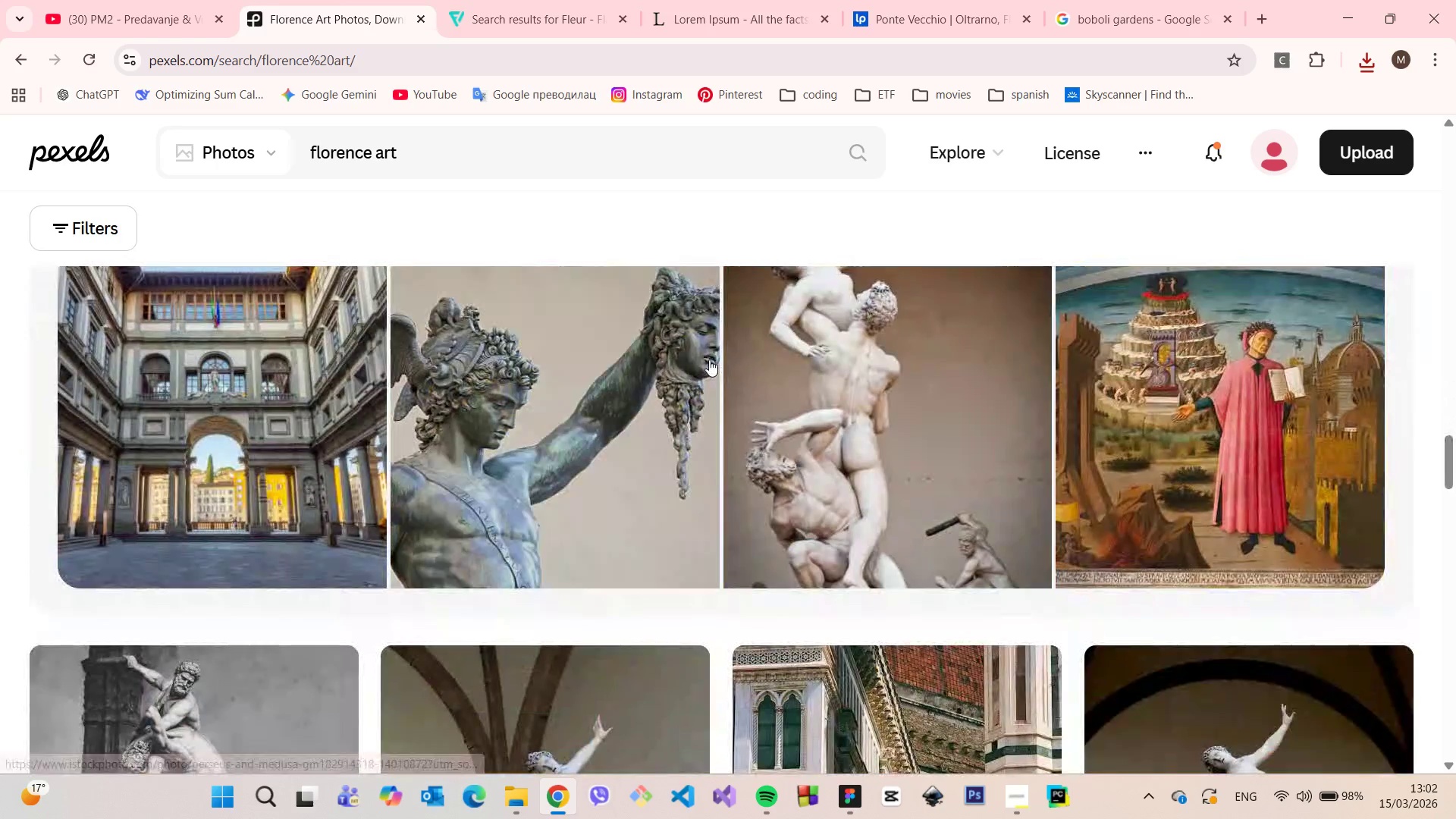 
scroll: coordinate [708, 375], scroll_direction: down, amount: 28.0
 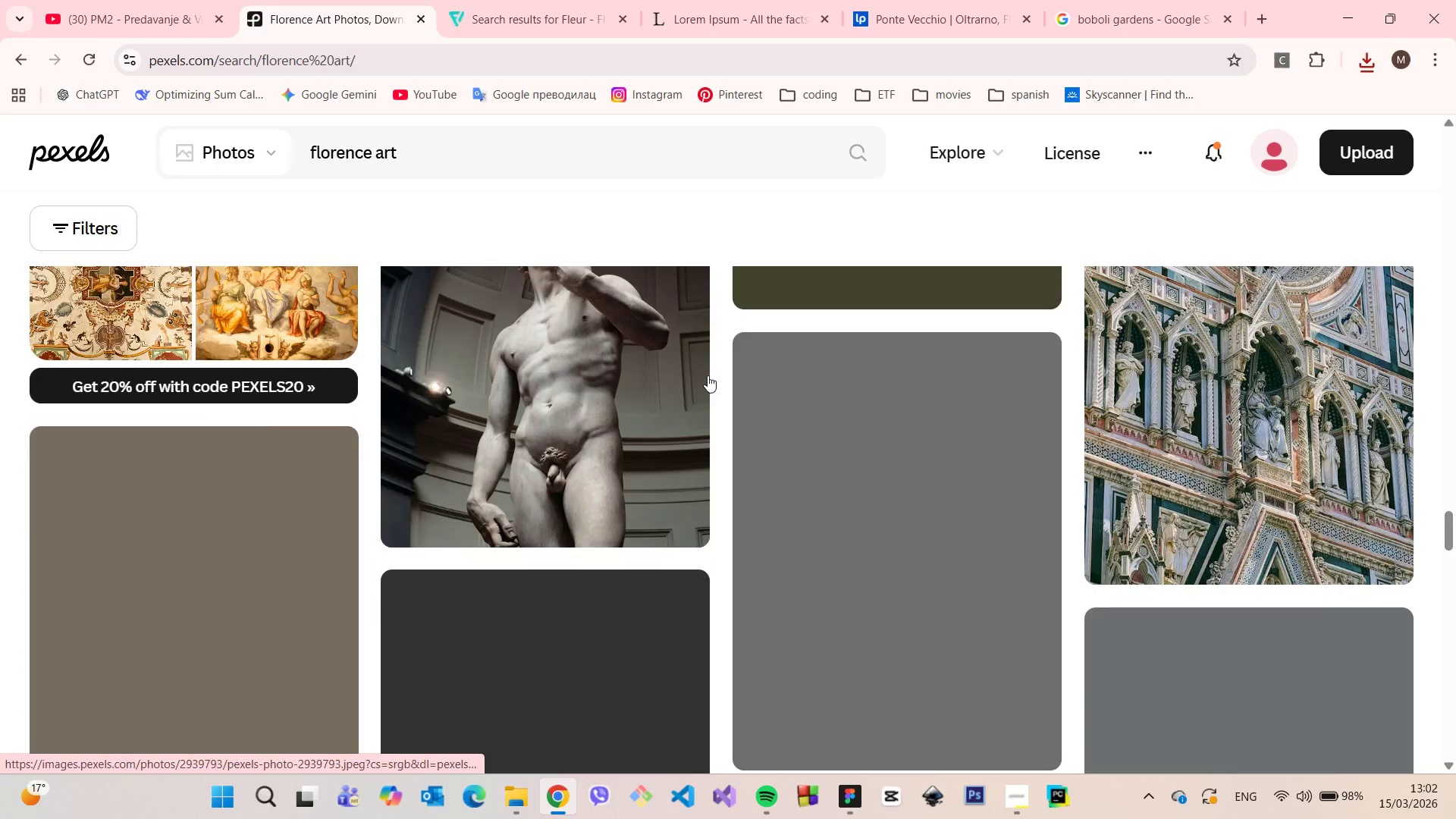 
scroll: coordinate [708, 386], scroll_direction: up, amount: 42.0
 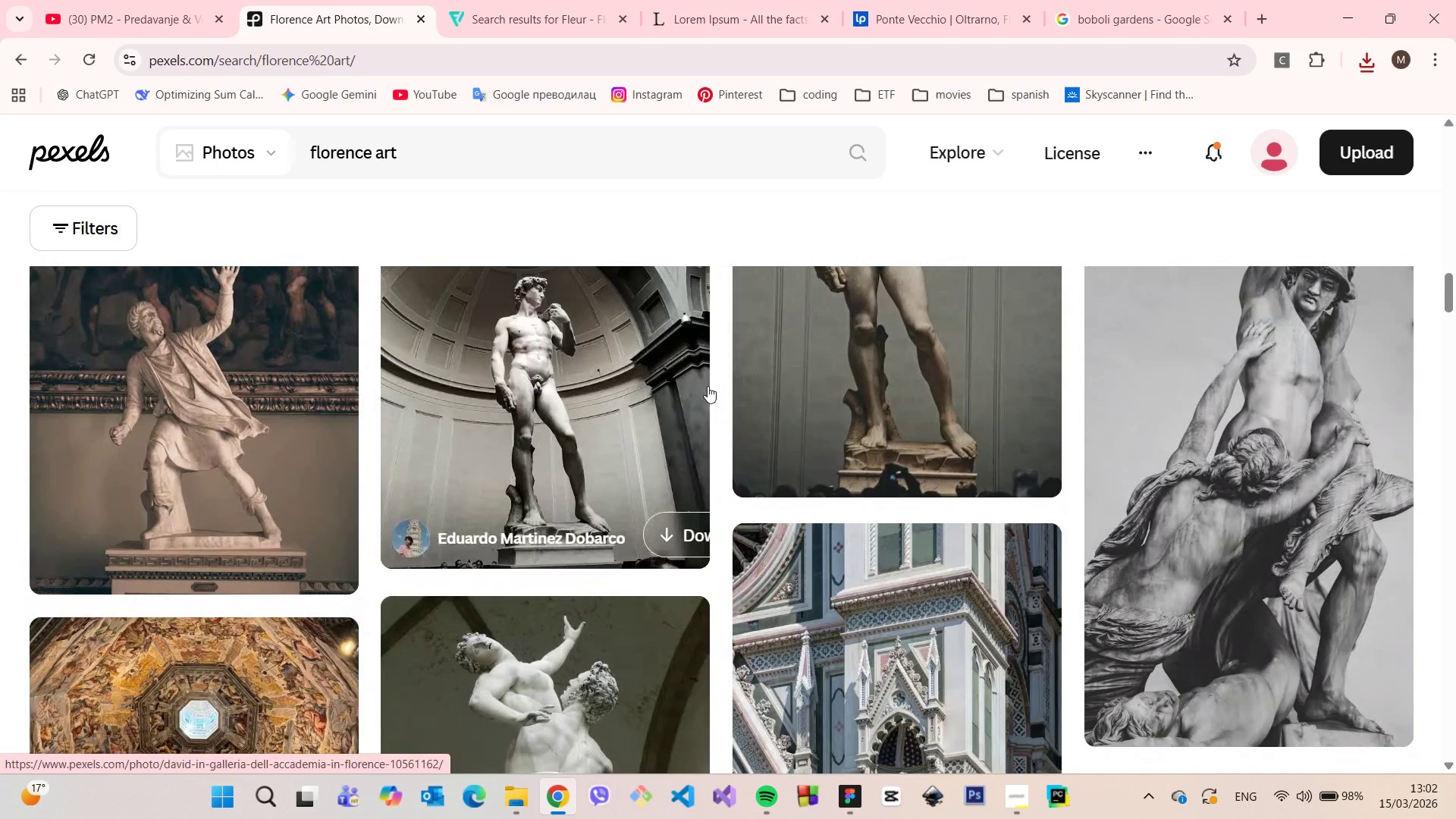 
scroll: coordinate [708, 386], scroll_direction: down, amount: 5.0
 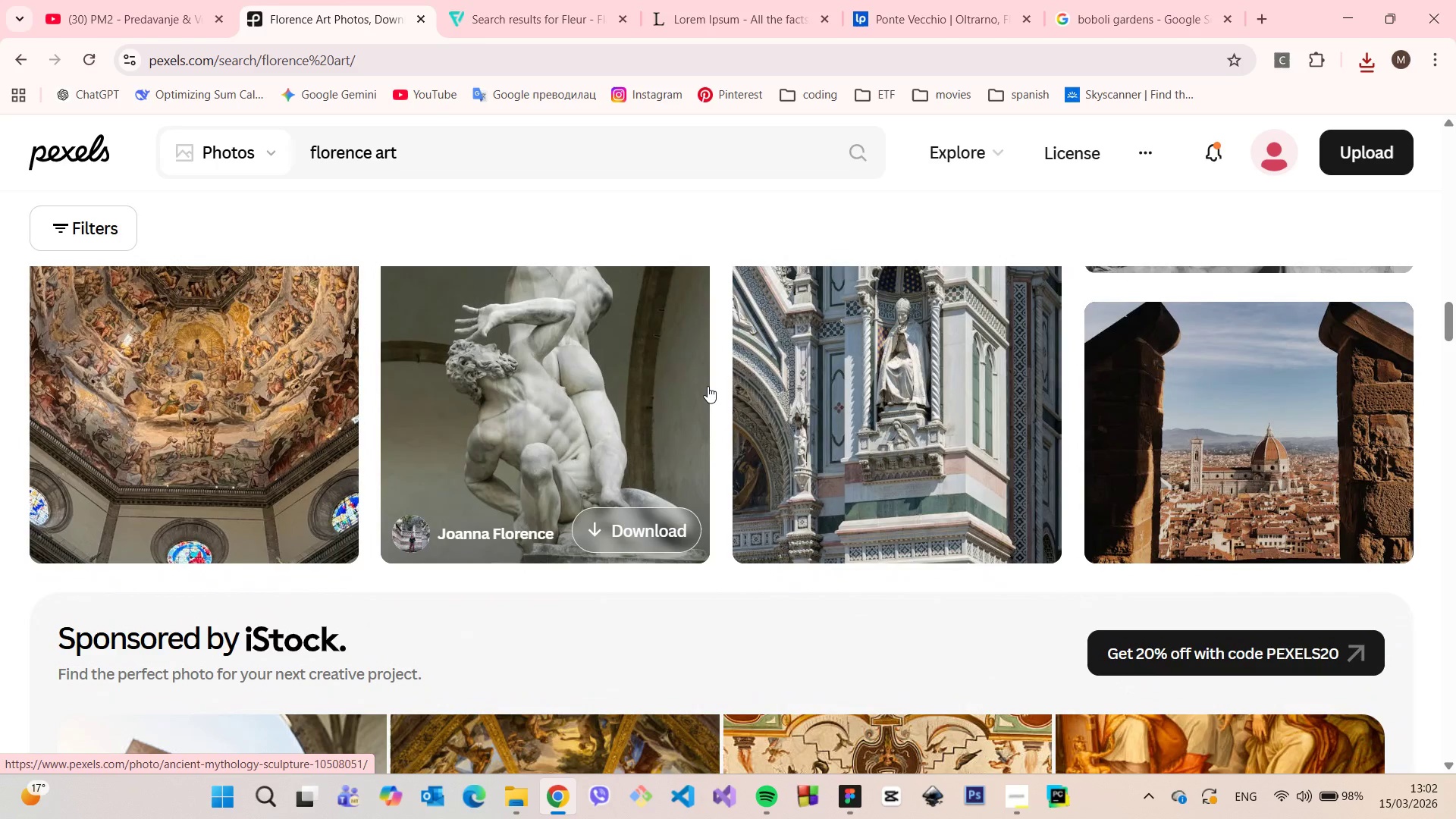 
scroll: coordinate [708, 388], scroll_direction: up, amount: 9.0
 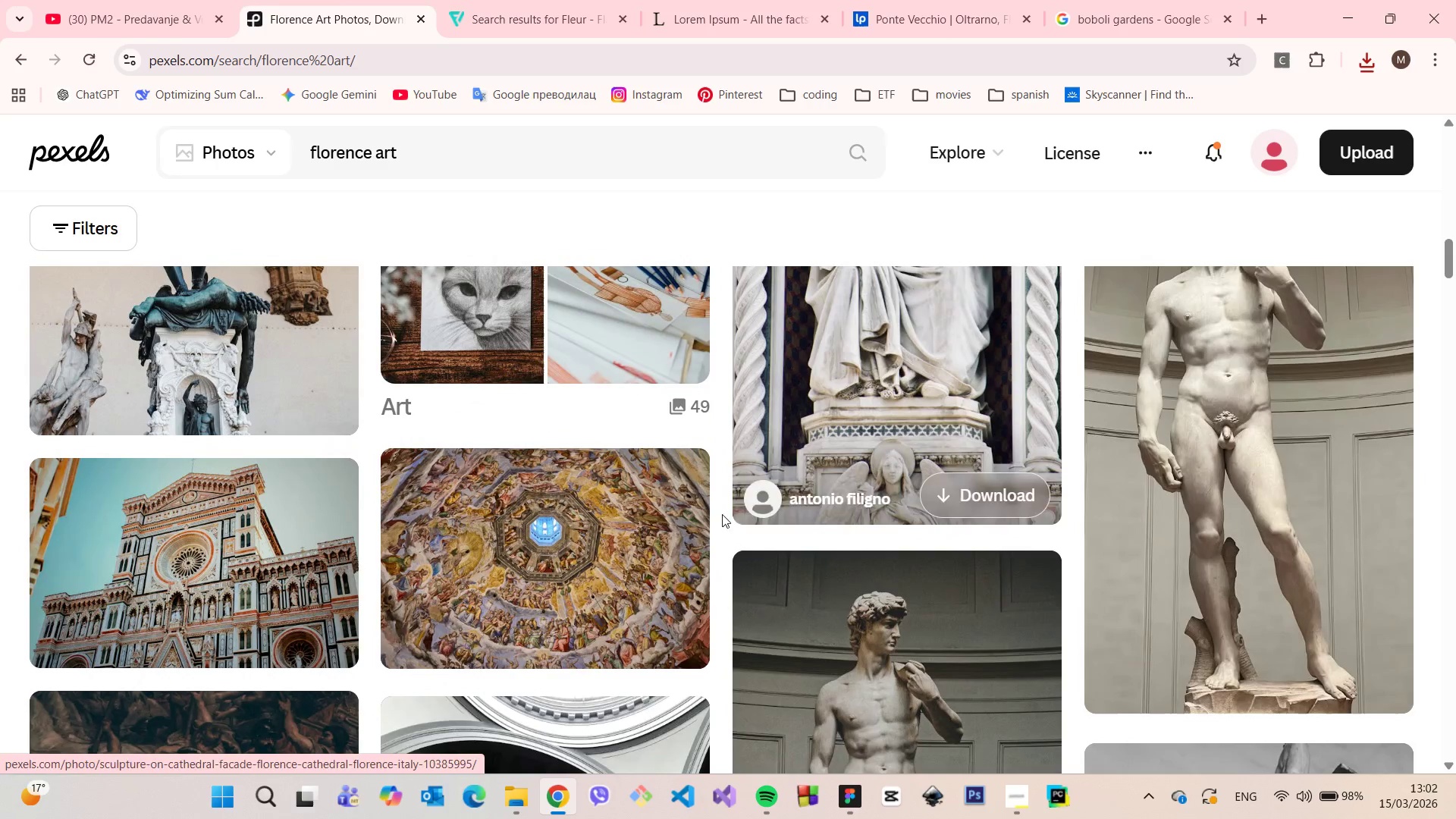 
left_click([540, 548])
 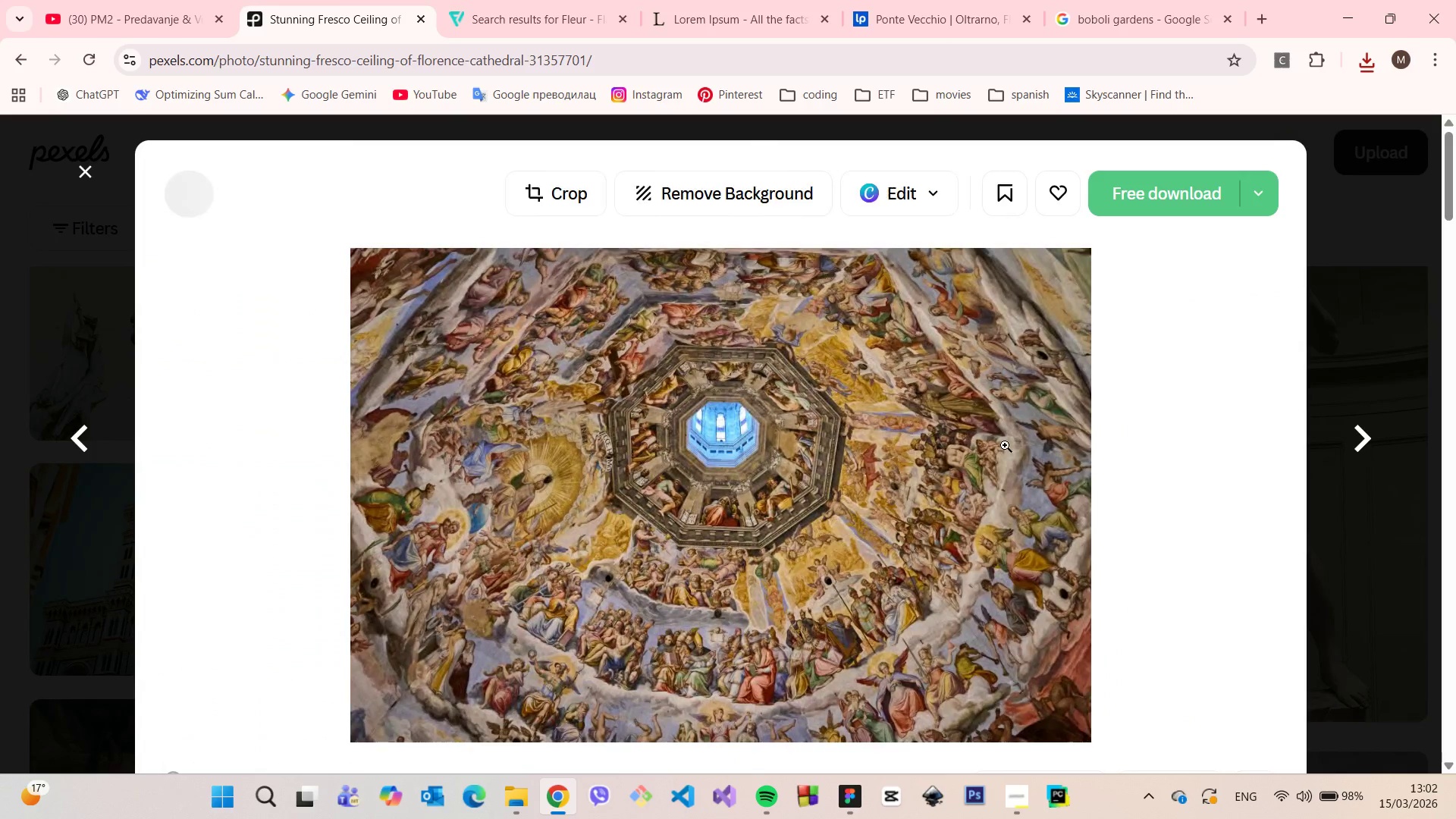 
scroll: coordinate [1298, 255], scroll_direction: down, amount: 10.0
 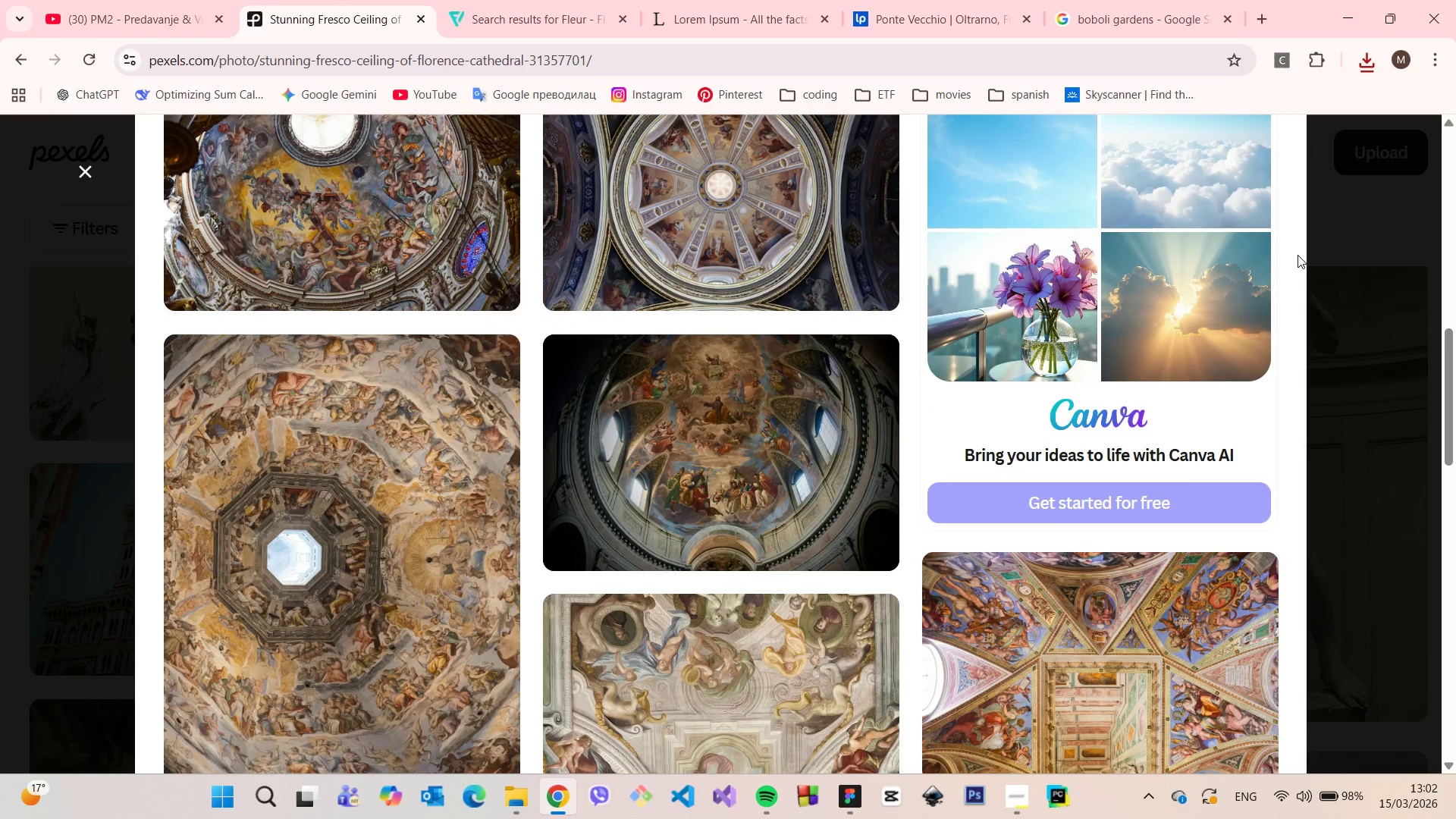 
scroll: coordinate [1301, 265], scroll_direction: up, amount: 12.0
 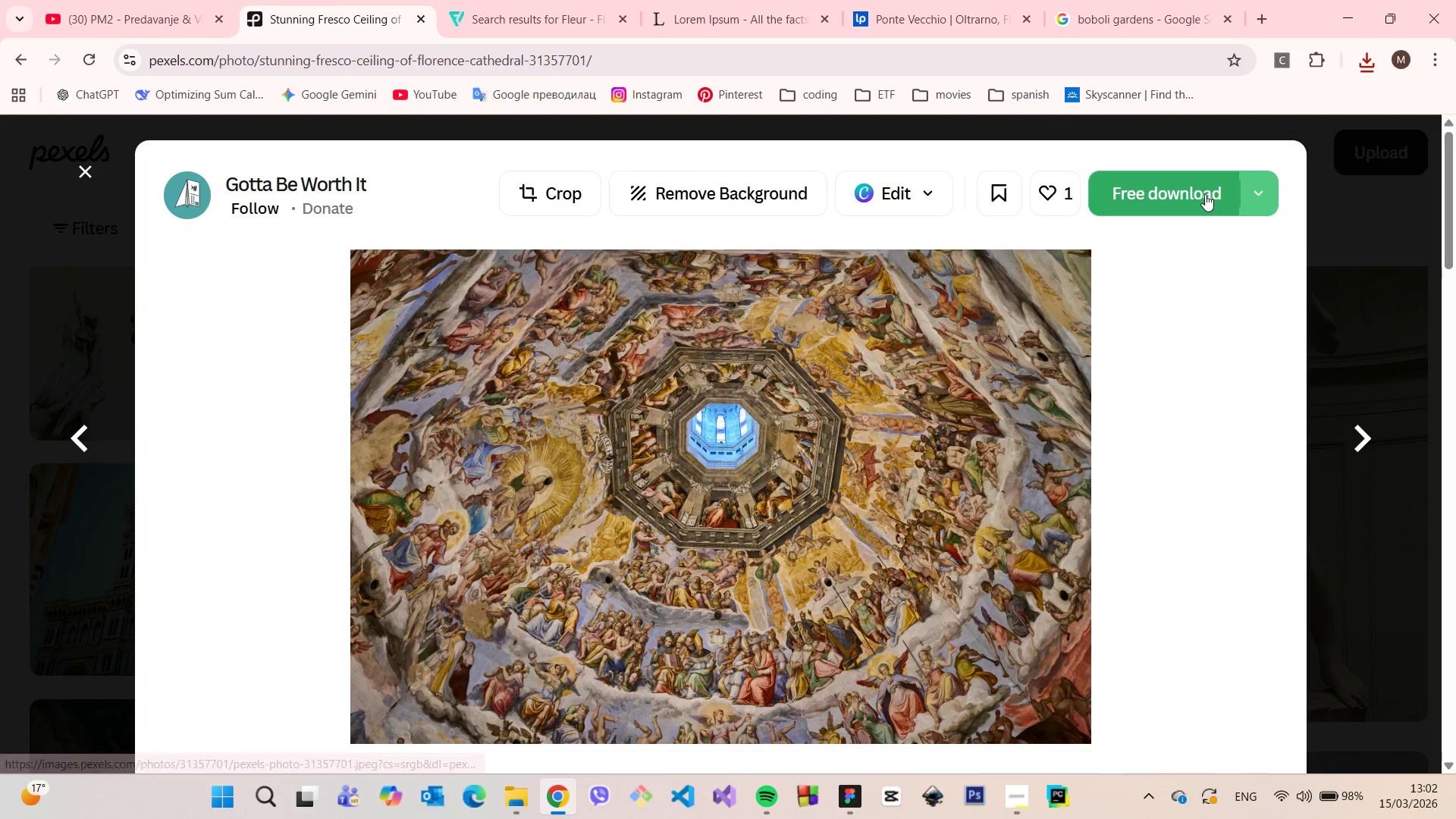 
left_click([1205, 194])
 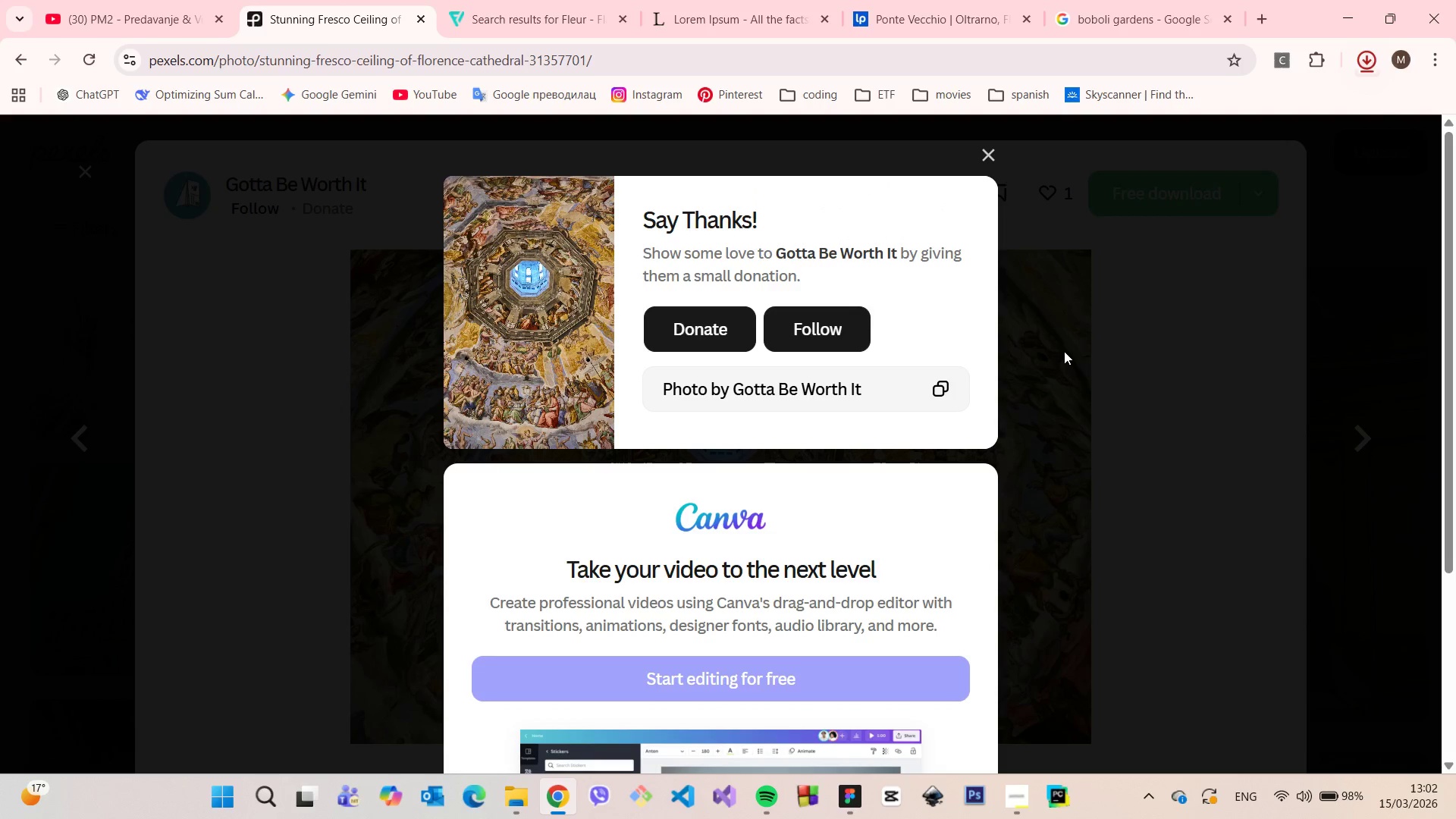 
left_click([1363, 547])
 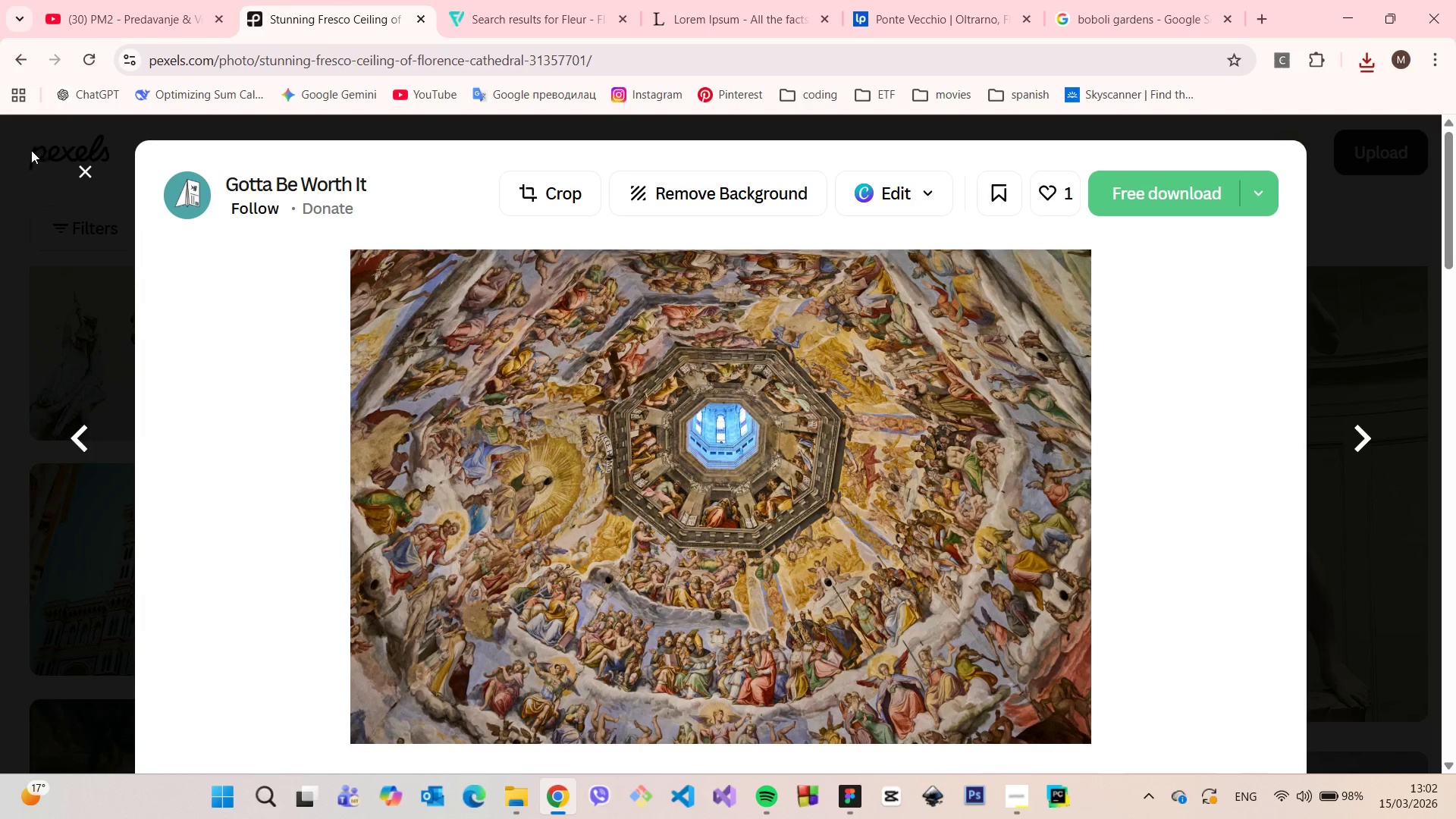 
left_click([85, 181])
 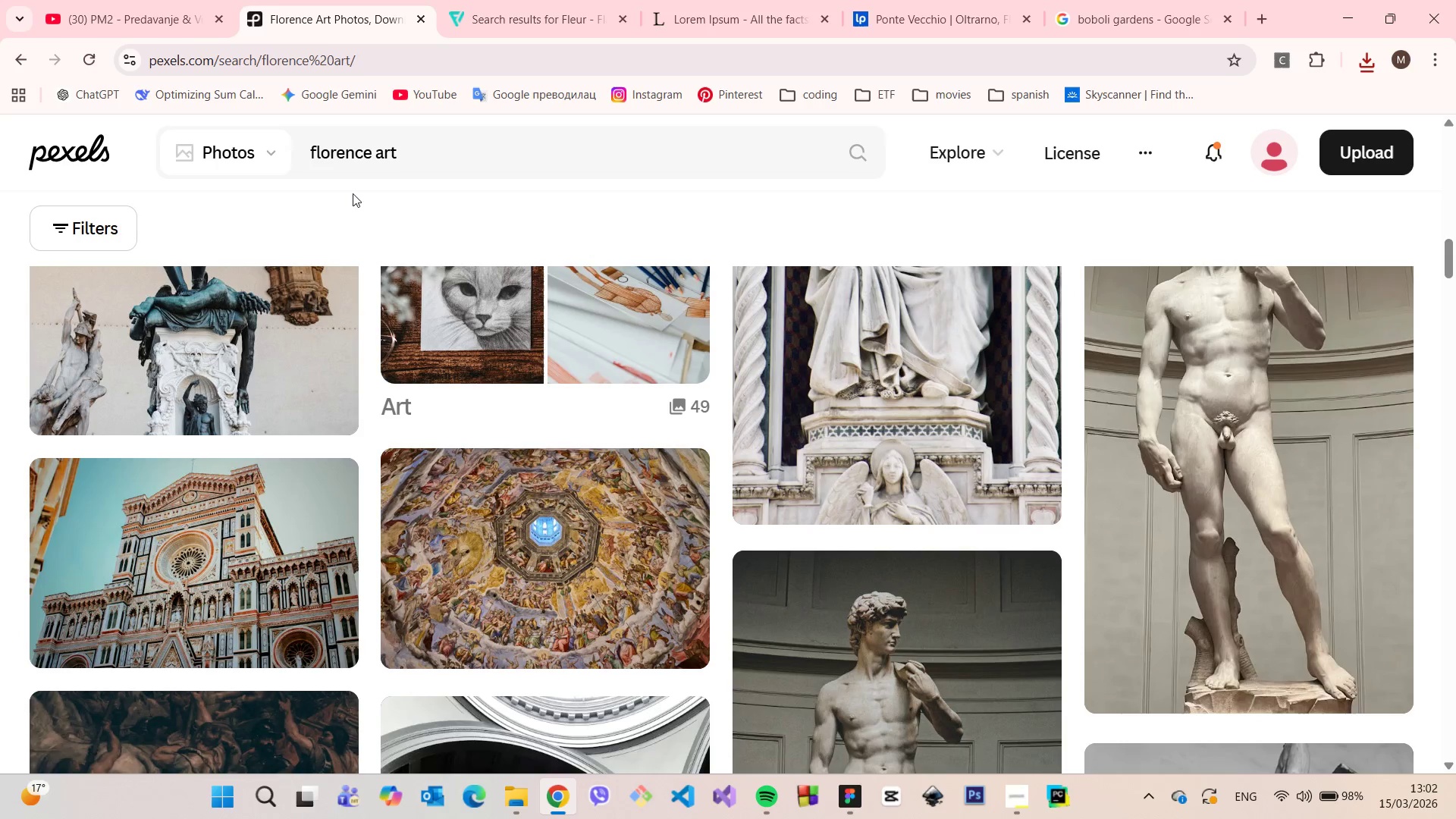 
left_click_drag(start_coordinate=[449, 145], to_coordinate=[378, 155])
 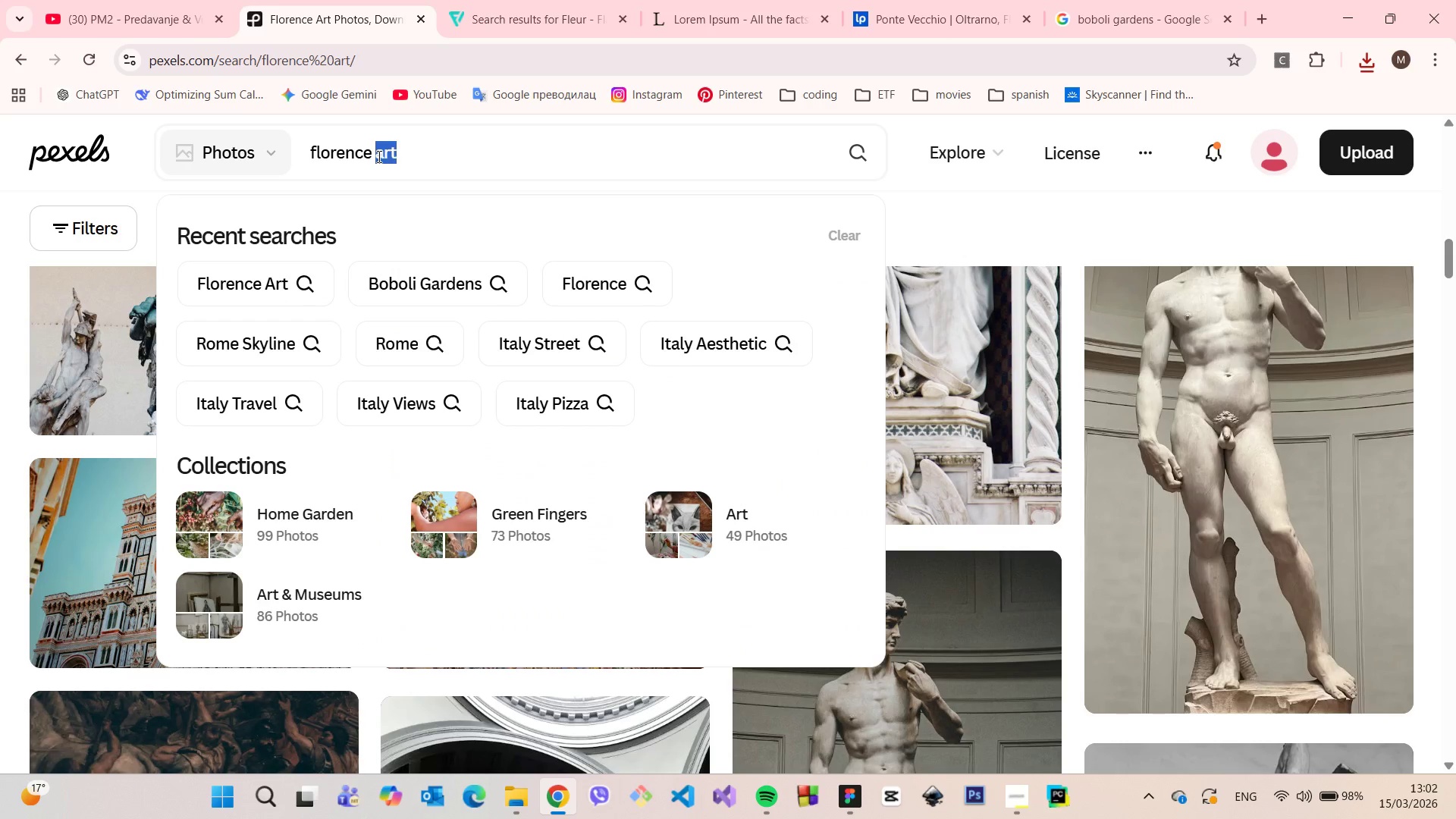 
type(museum)
 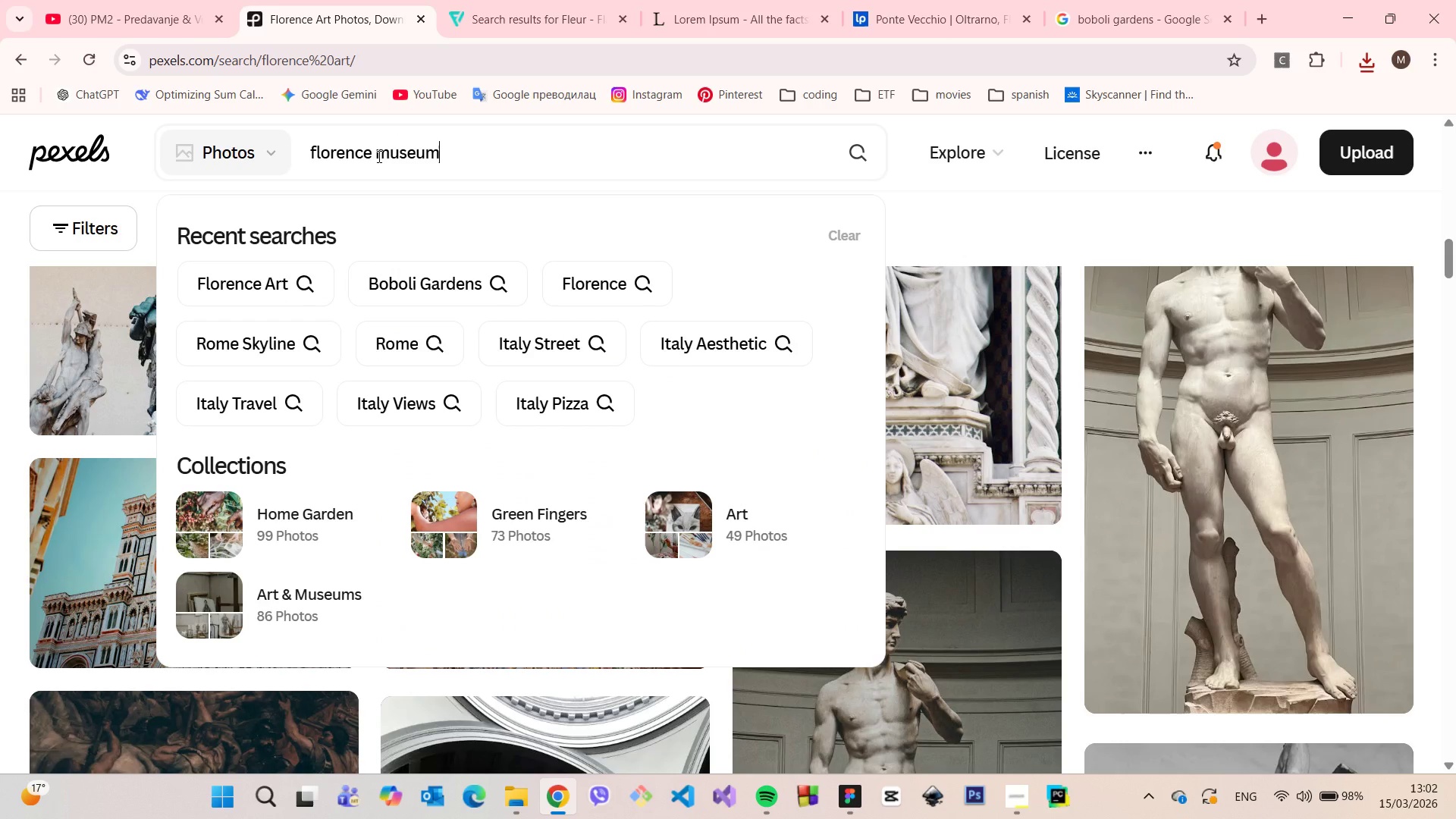 
key(Enter)
 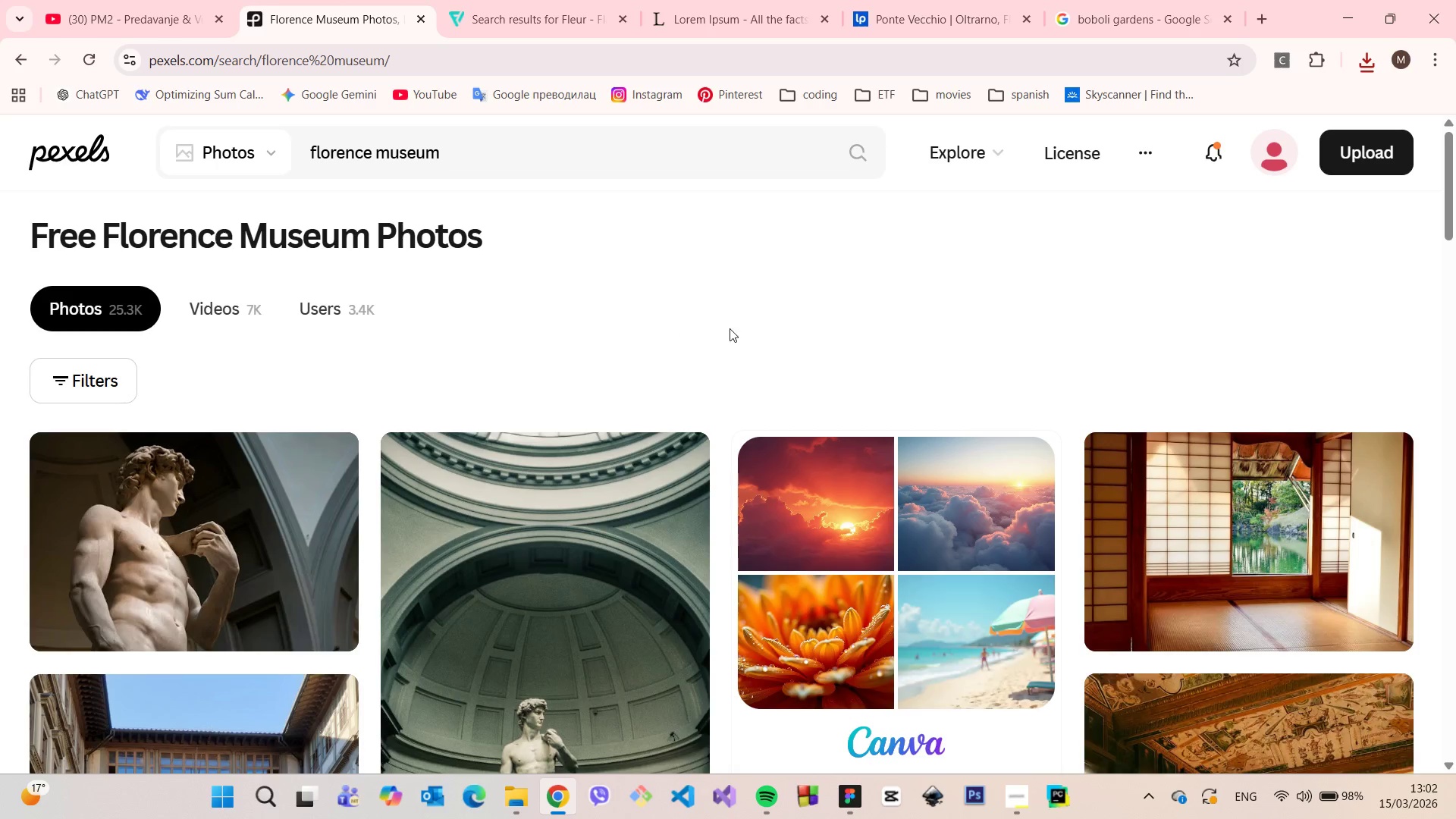 
scroll: coordinate [758, 283], scroll_direction: down, amount: 13.0
 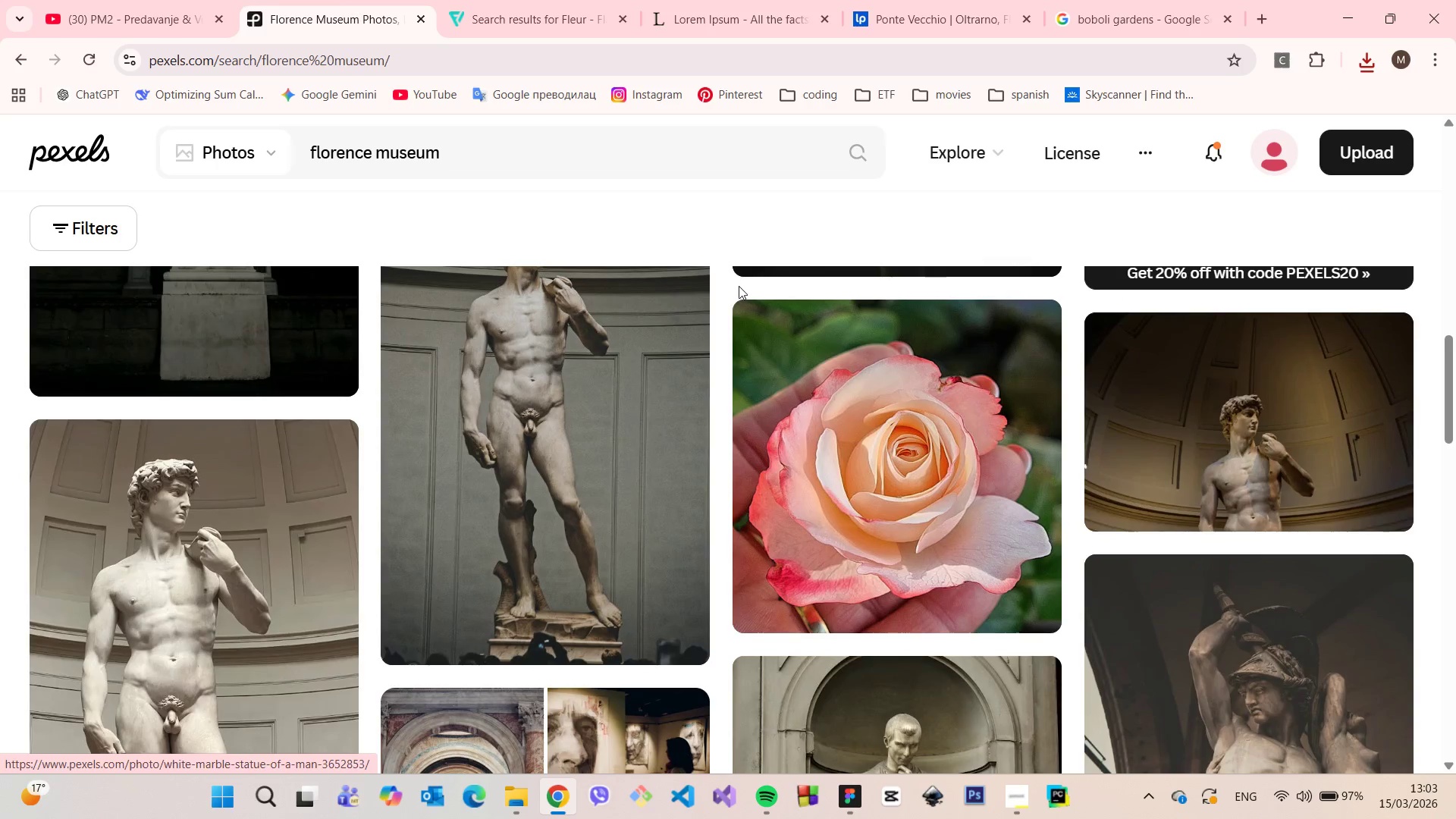 
scroll: coordinate [728, 295], scroll_direction: up, amount: 8.0
 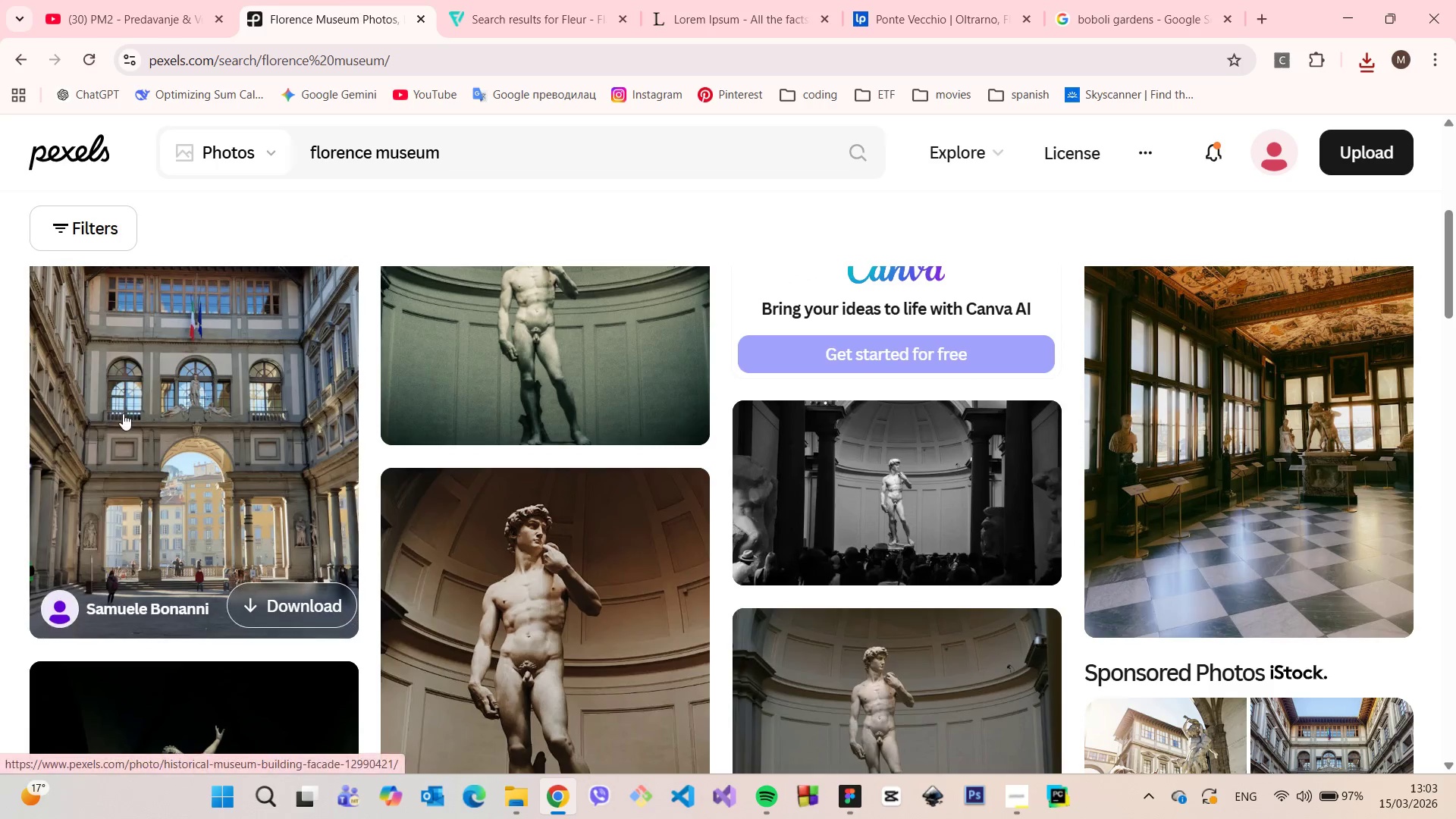 
left_click([123, 413])
 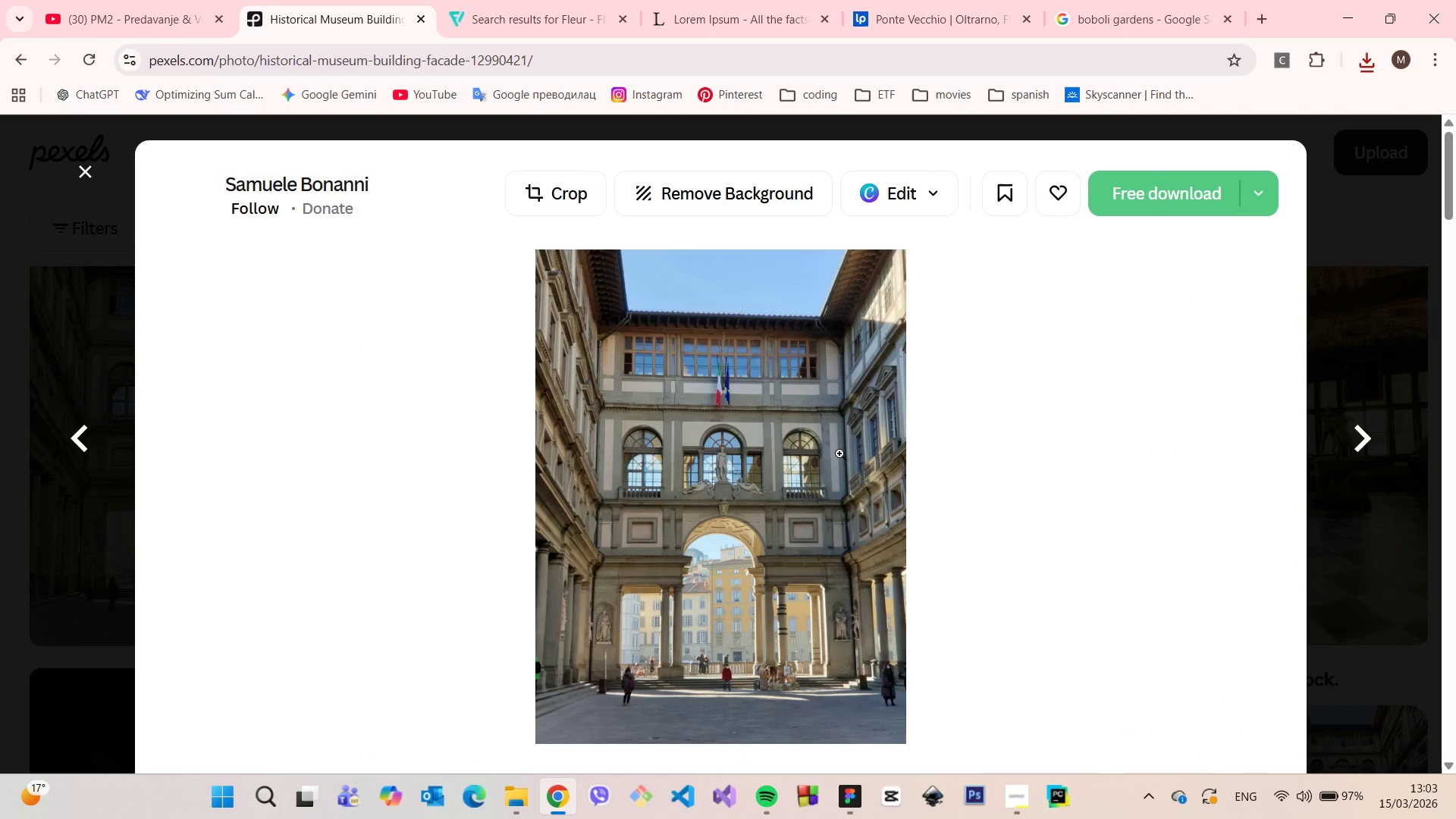 
scroll: coordinate [938, 401], scroll_direction: down, amount: 9.0
 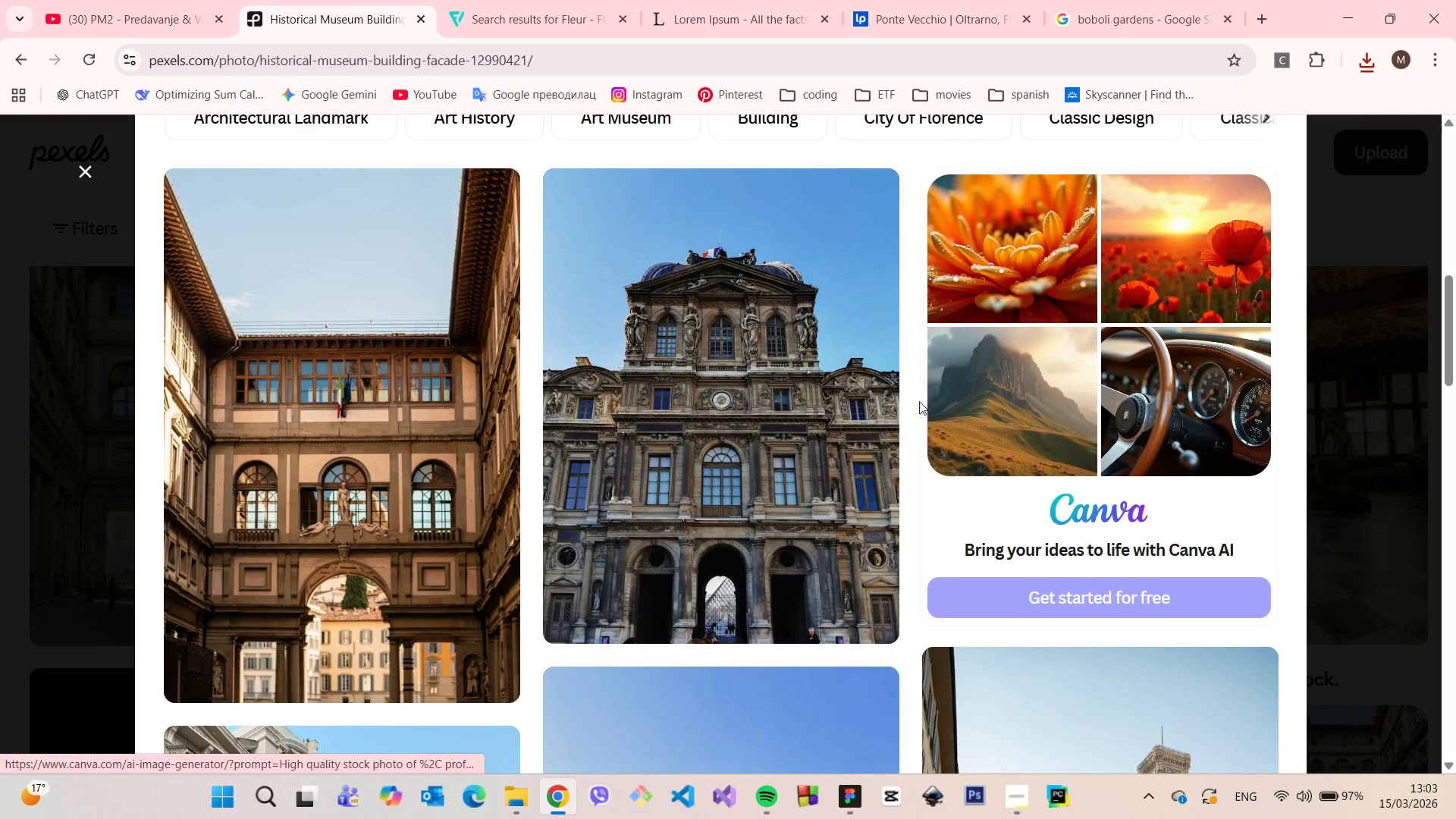 
scroll: coordinate [924, 416], scroll_direction: up, amount: 10.0
 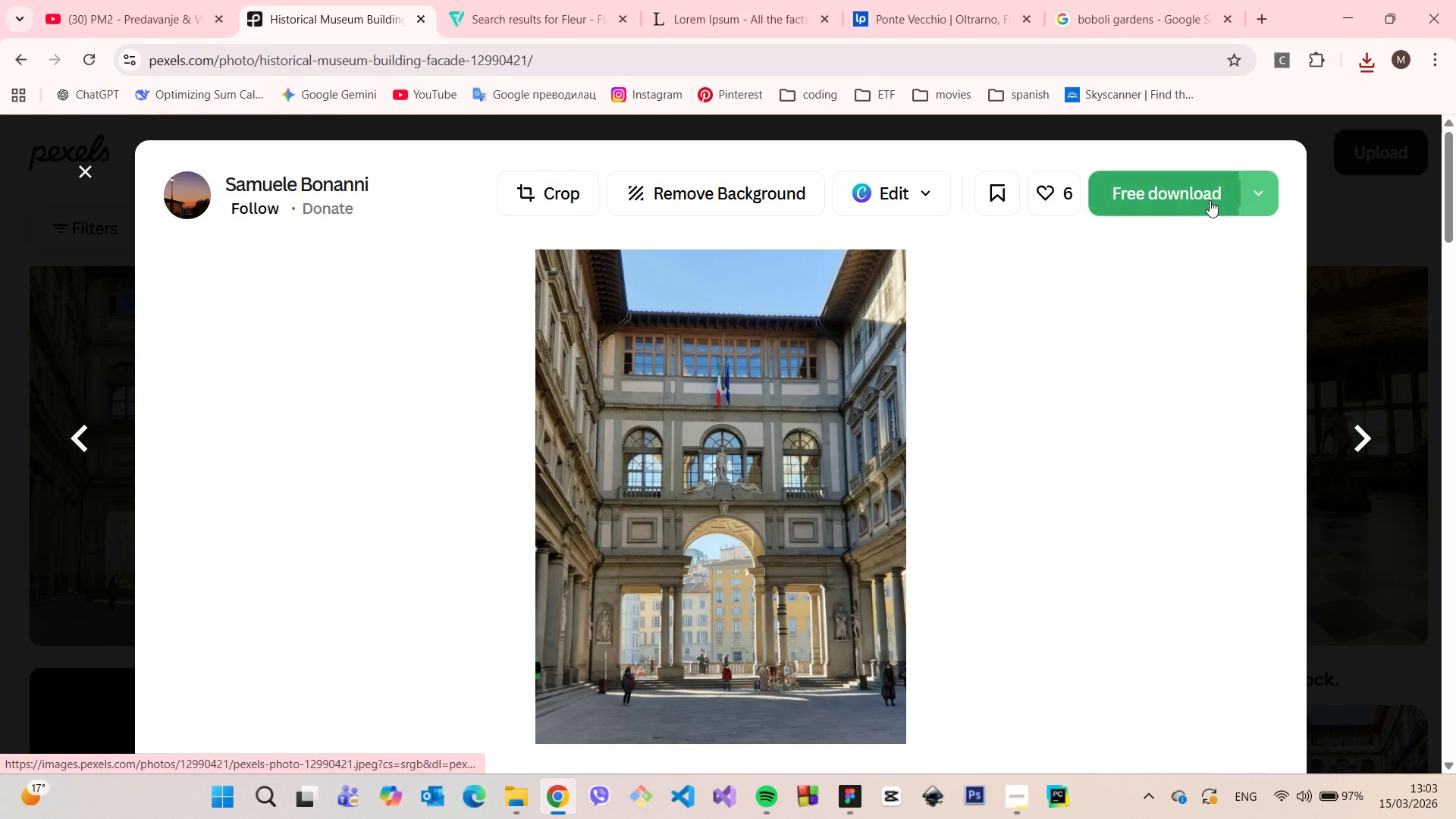 
left_click([1202, 198])
 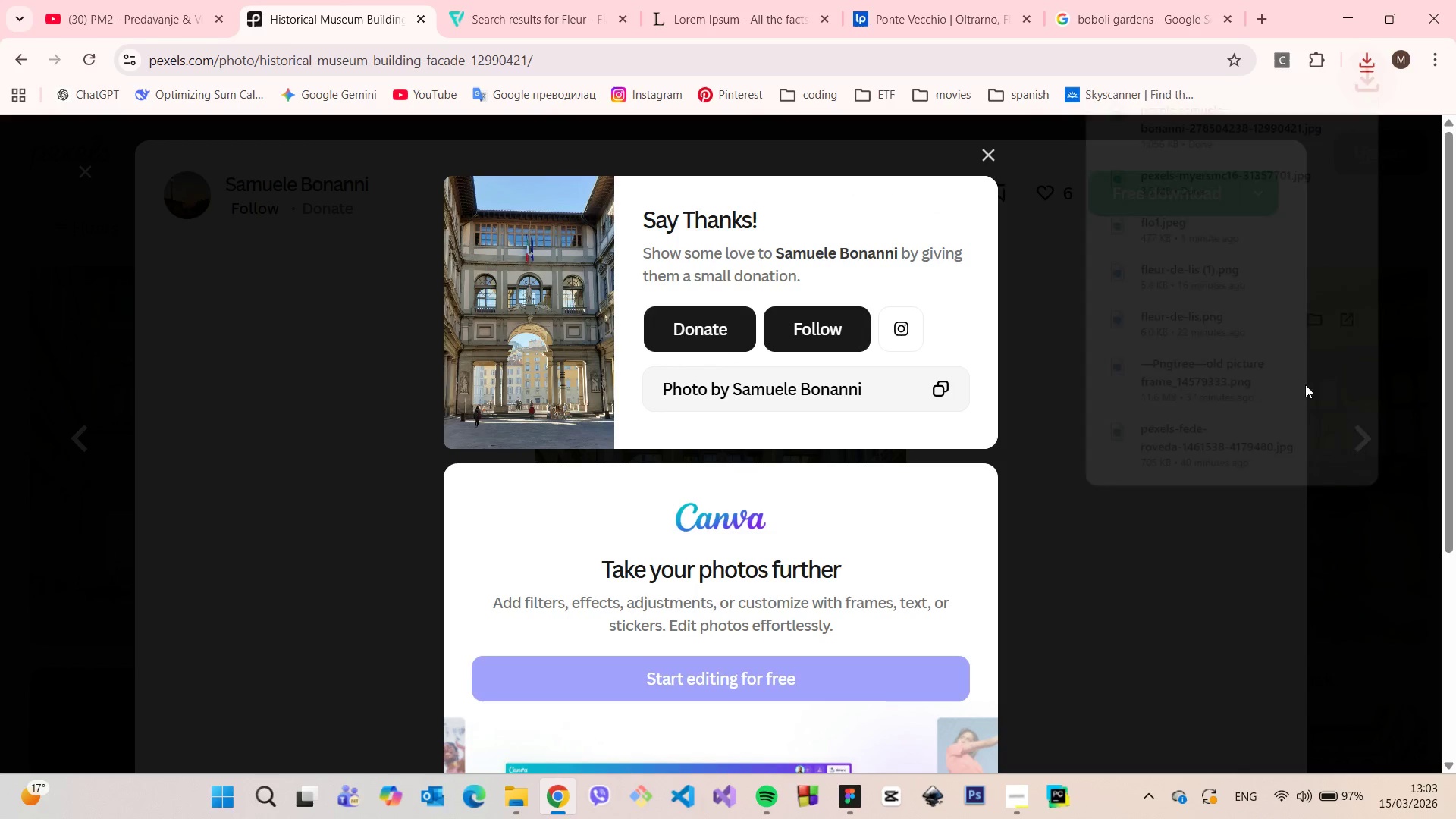 
left_click([1382, 582])
 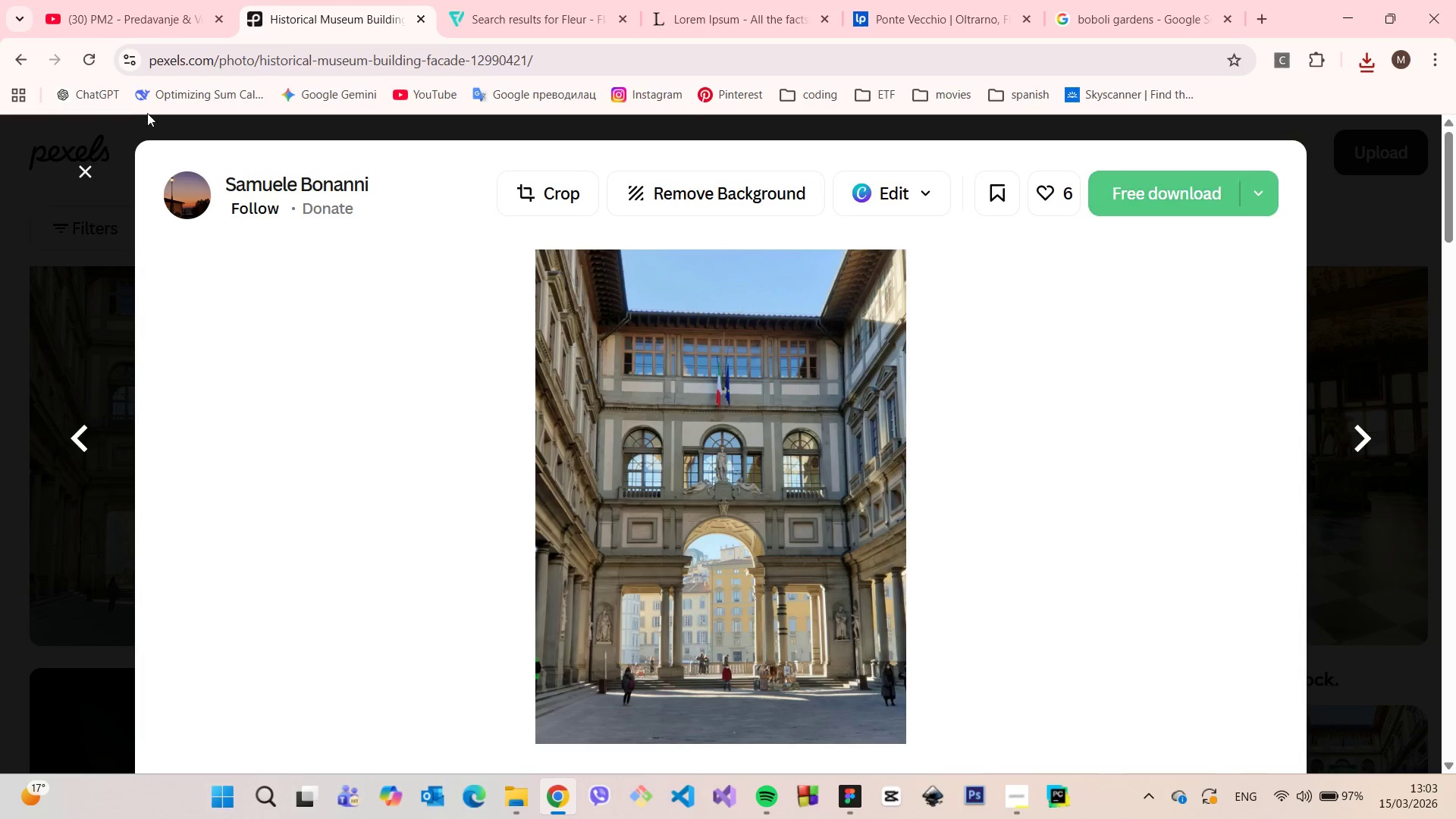 
left_click([84, 174])
 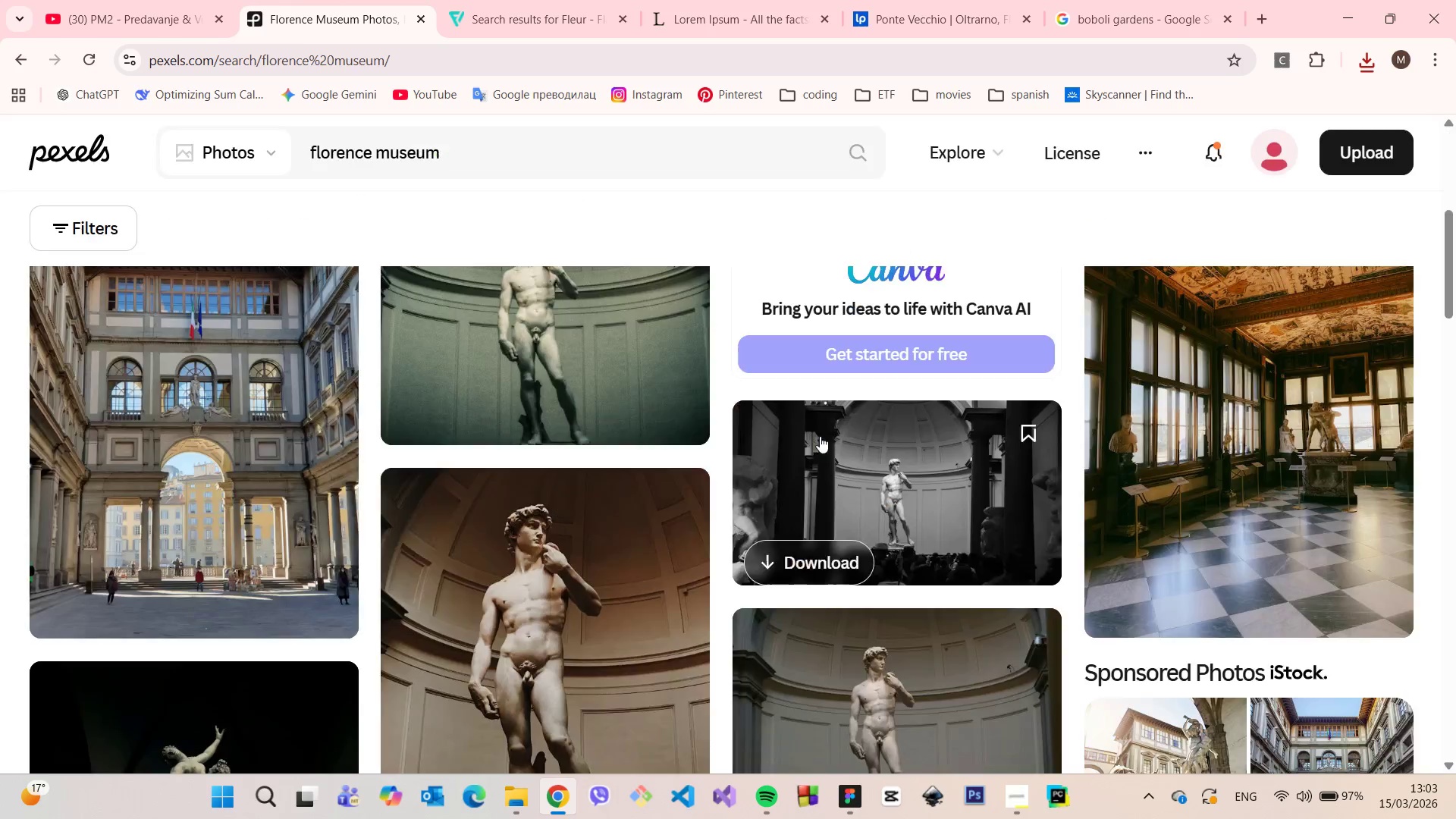 
scroll: coordinate [796, 425], scroll_direction: down, amount: 22.0
 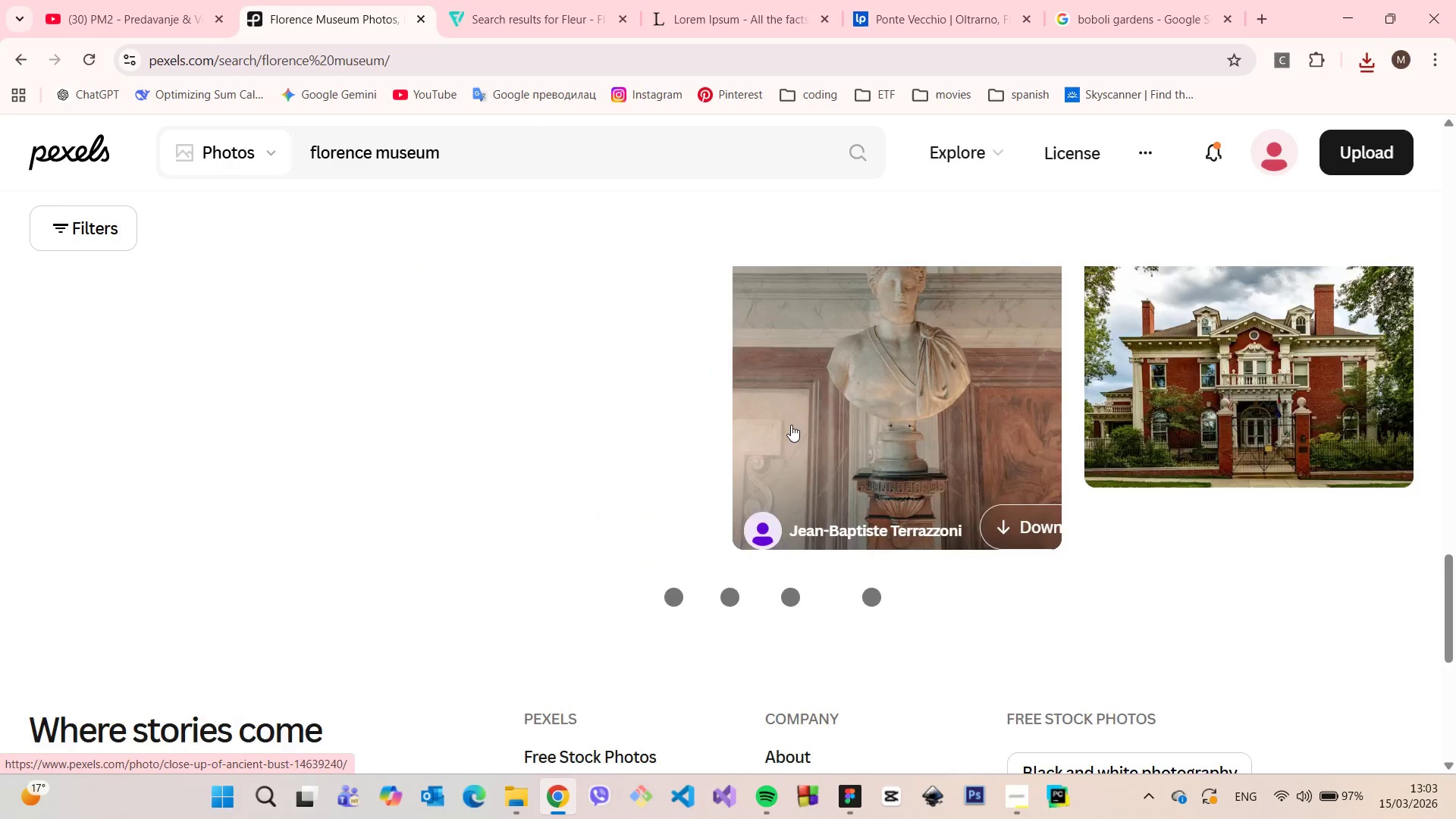 
scroll: coordinate [789, 425], scroll_direction: none, amount: 0.0
 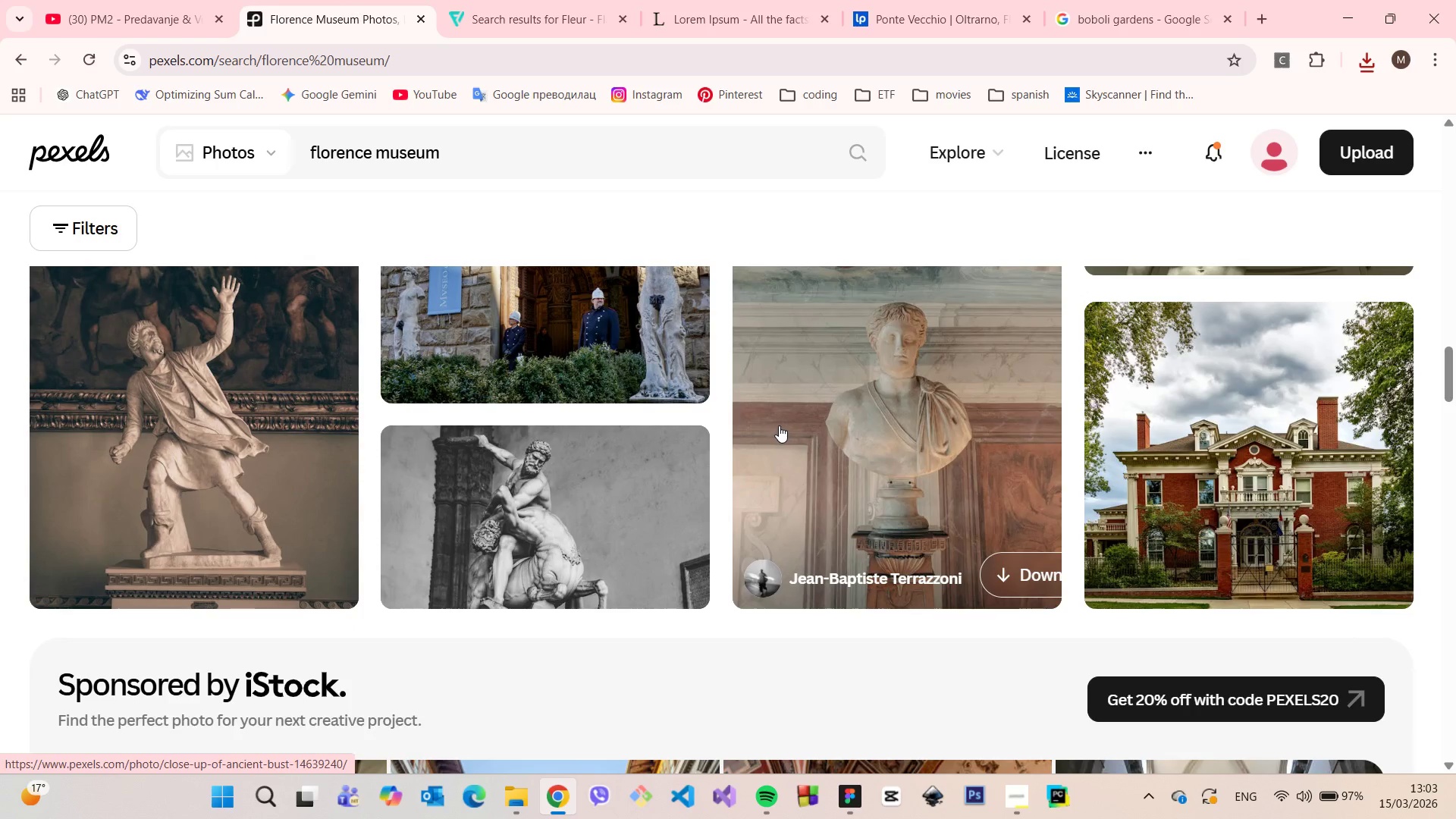 
scroll: coordinate [773, 435], scroll_direction: up, amount: 32.0
 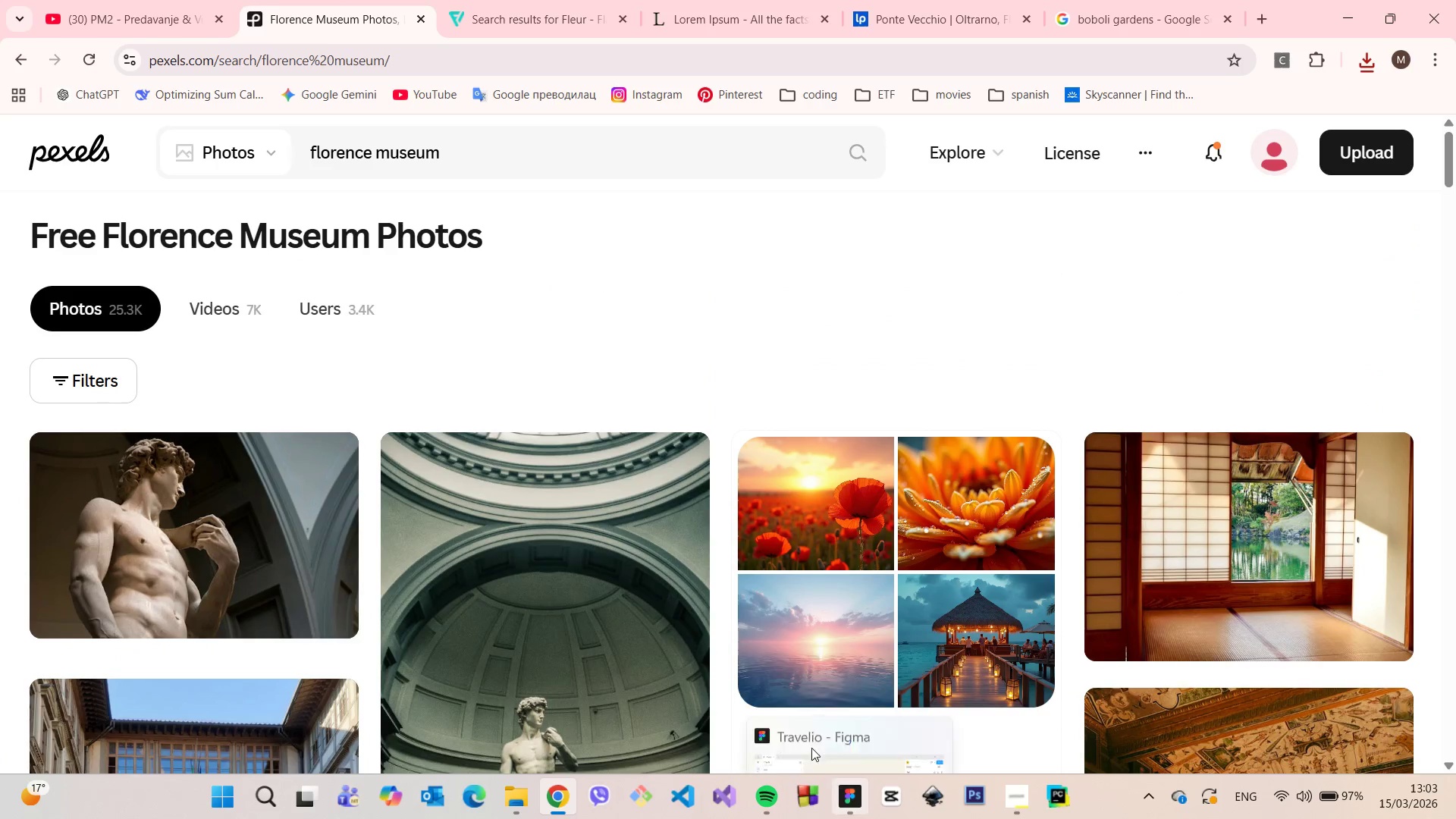 
left_click([843, 796])
 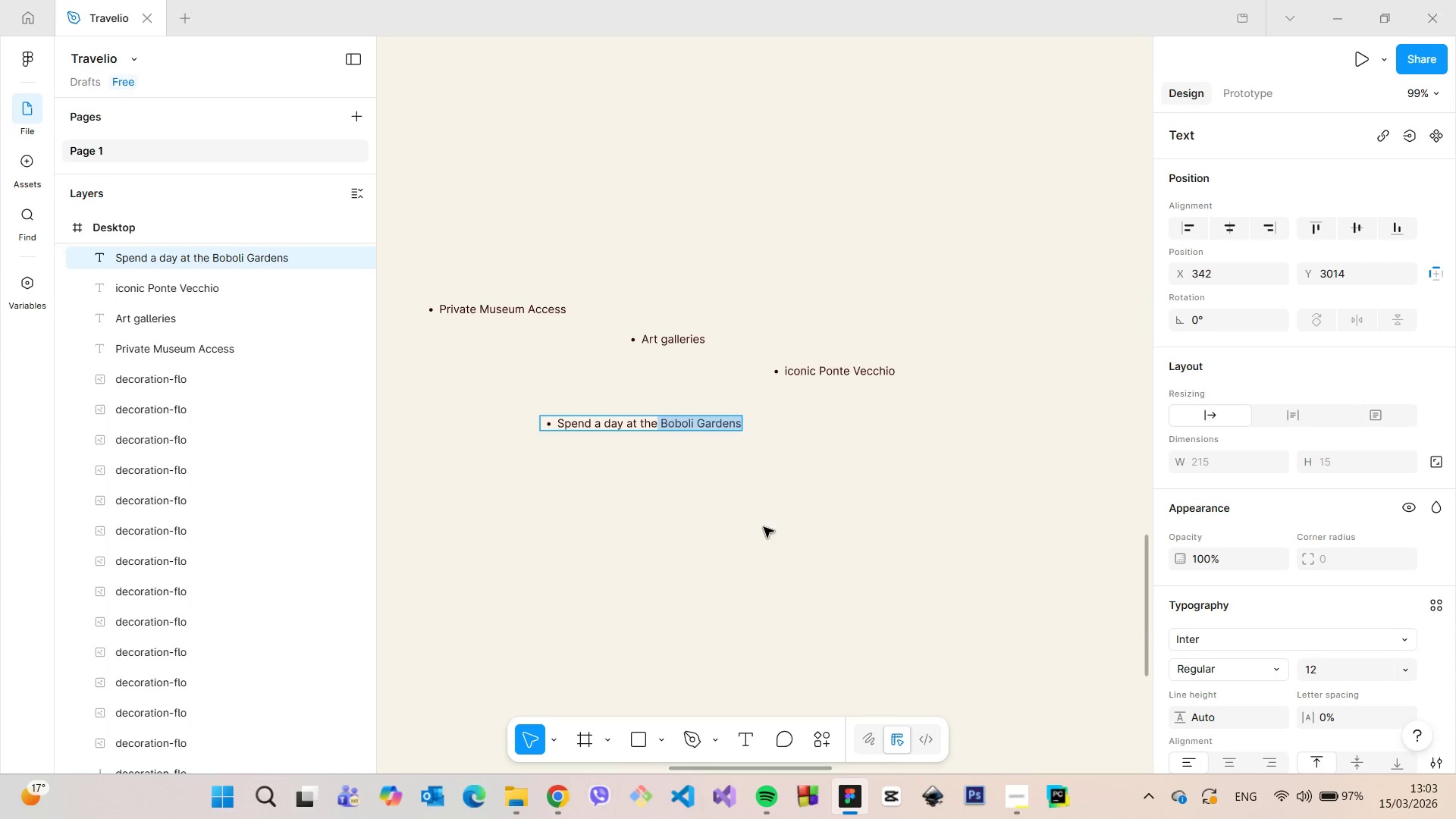 
left_click([762, 525])
 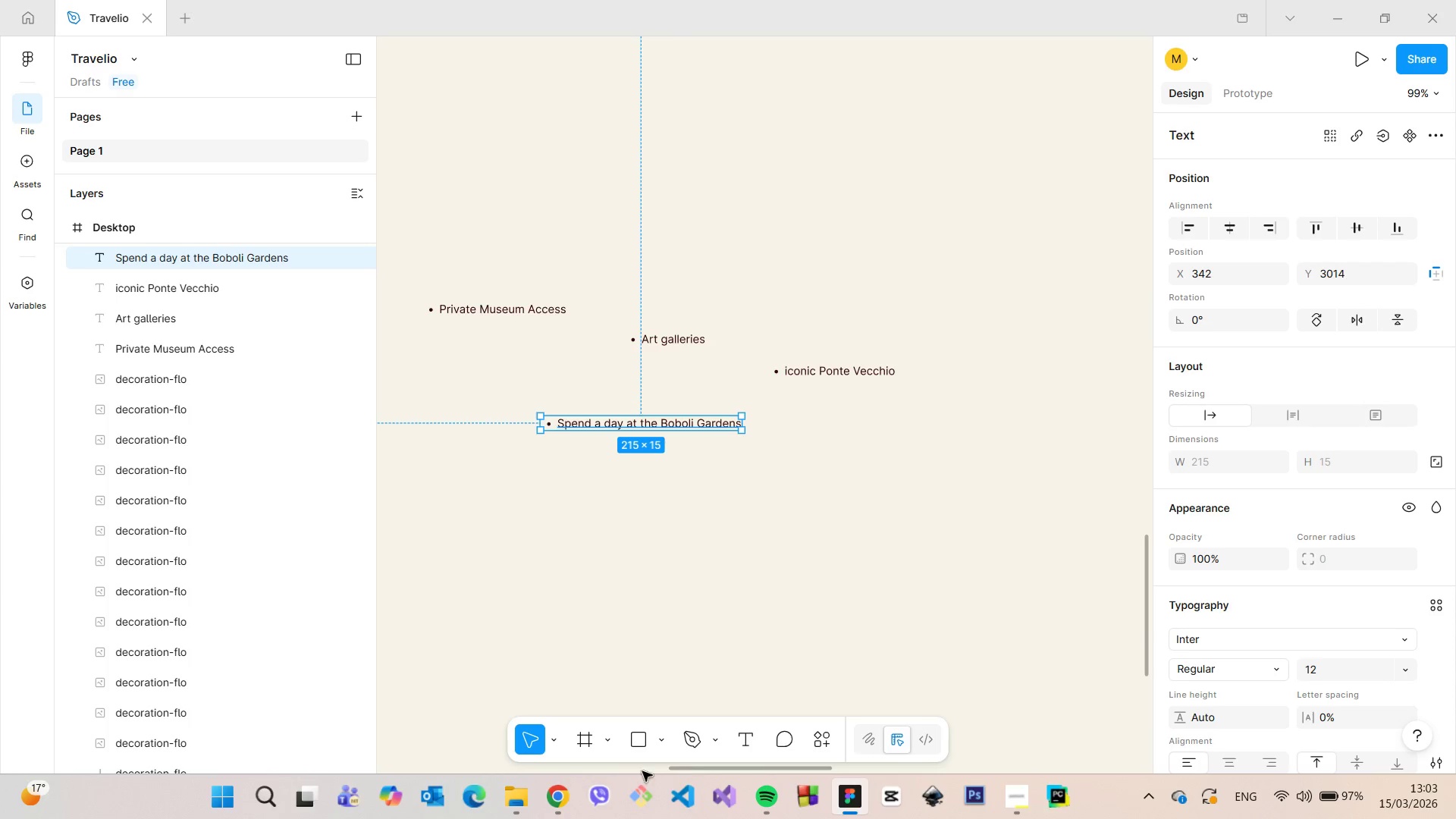 
left_click([557, 792])
 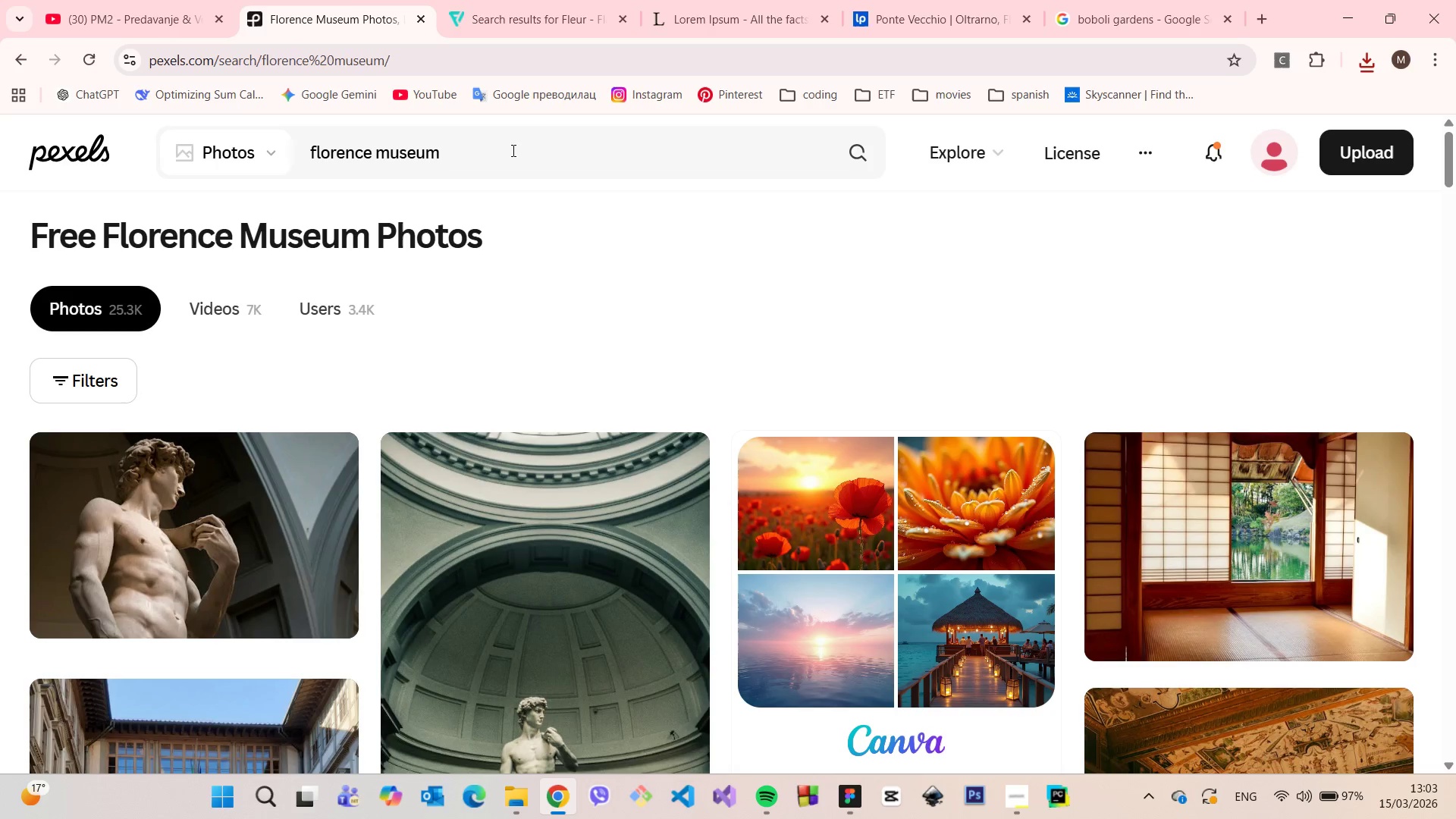 
left_click([510, 152])
 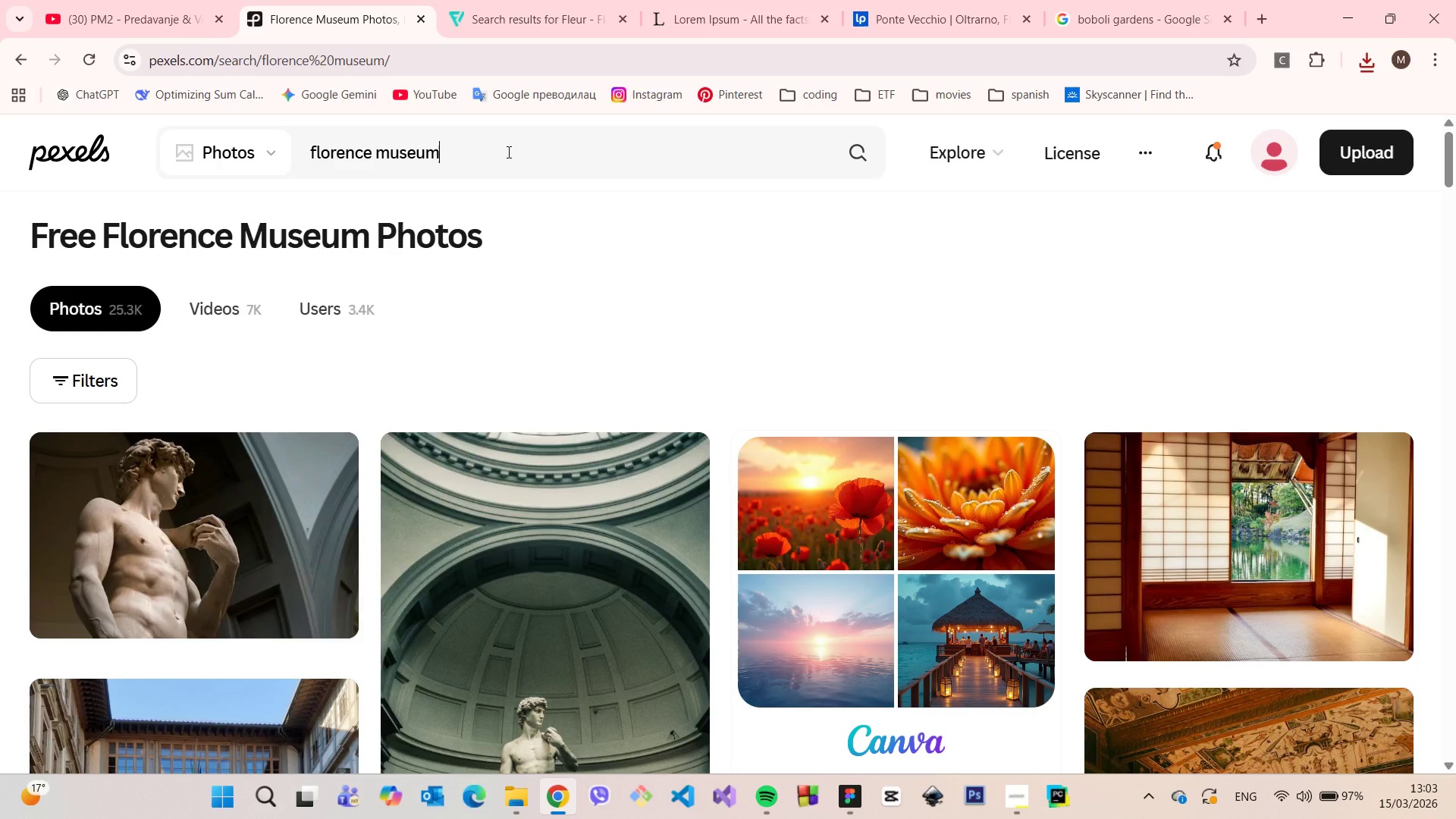 
left_click_drag(start_coordinate=[507, 152], to_coordinate=[373, 127])
 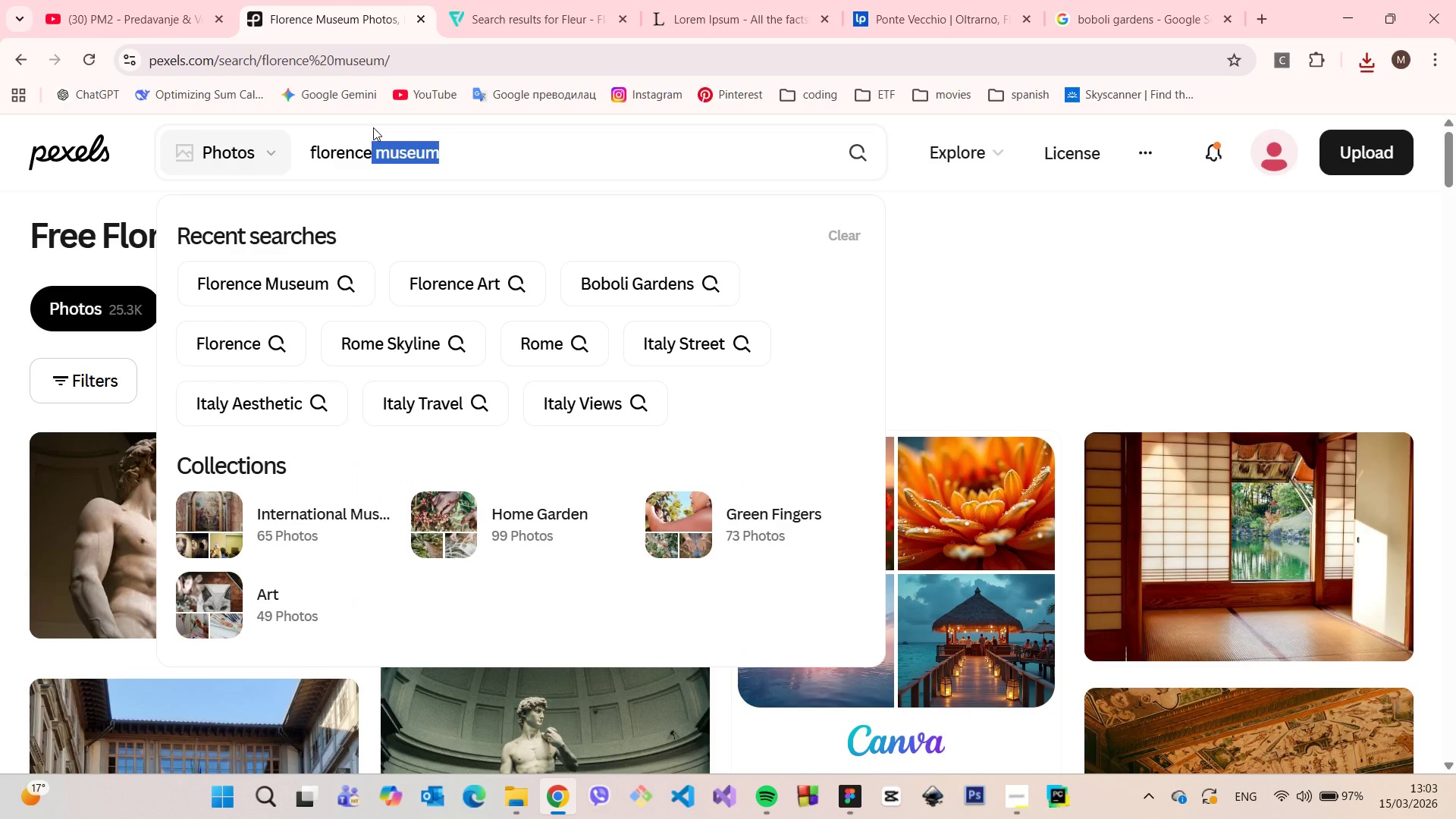 
key(Backspace)
 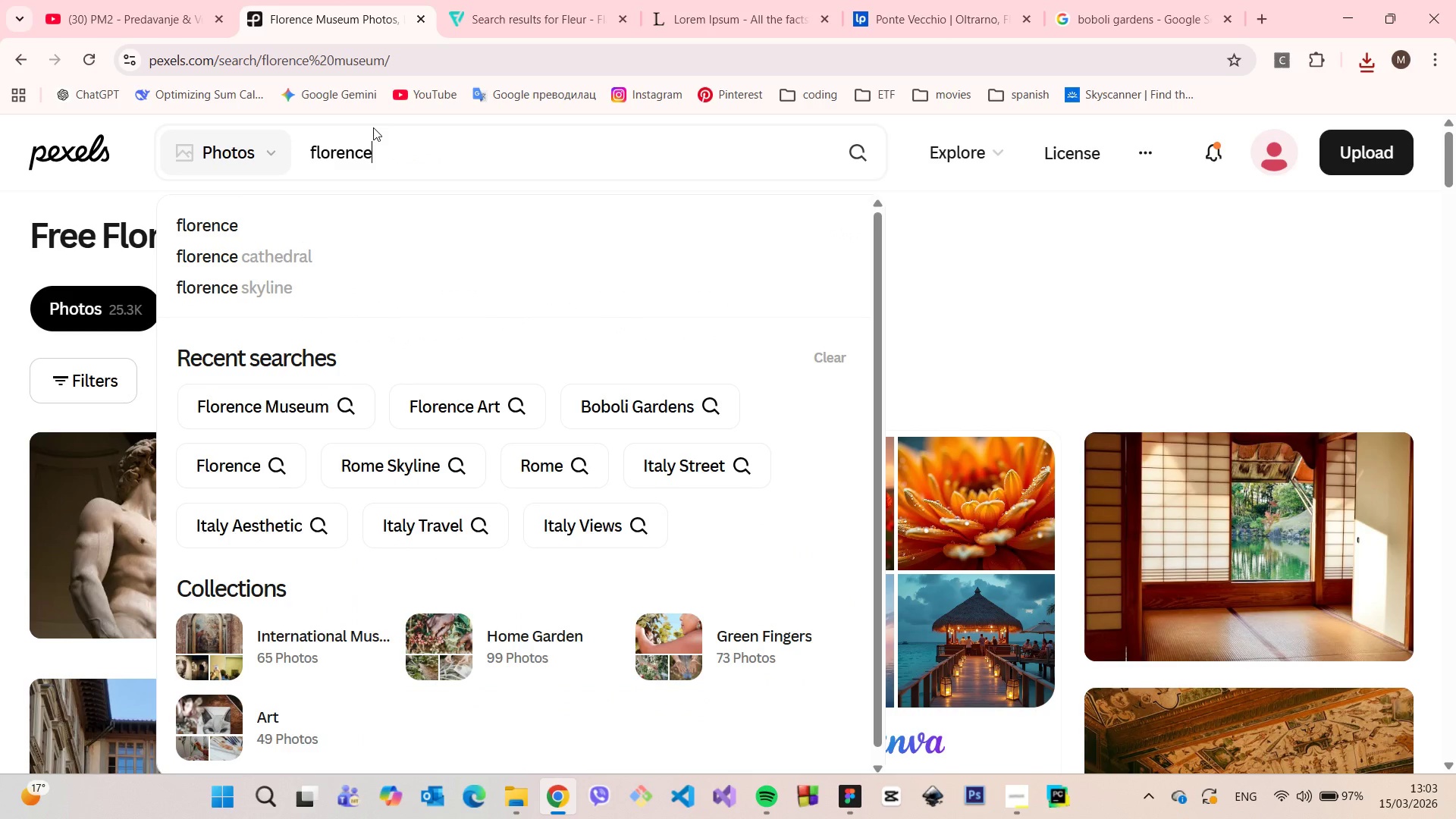 
key(Enter)
 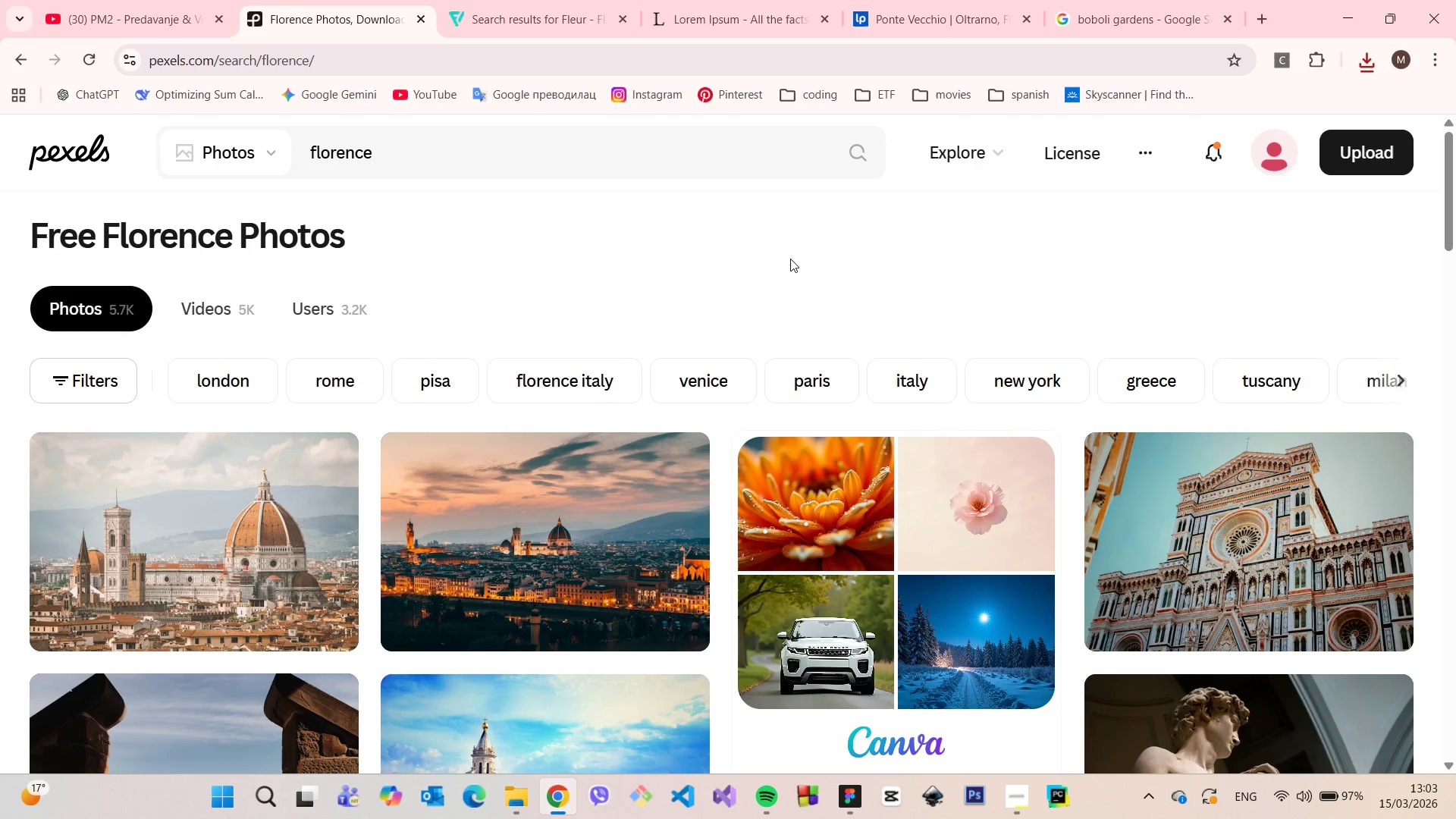 
scroll: coordinate [709, 372], scroll_direction: down, amount: 24.0
 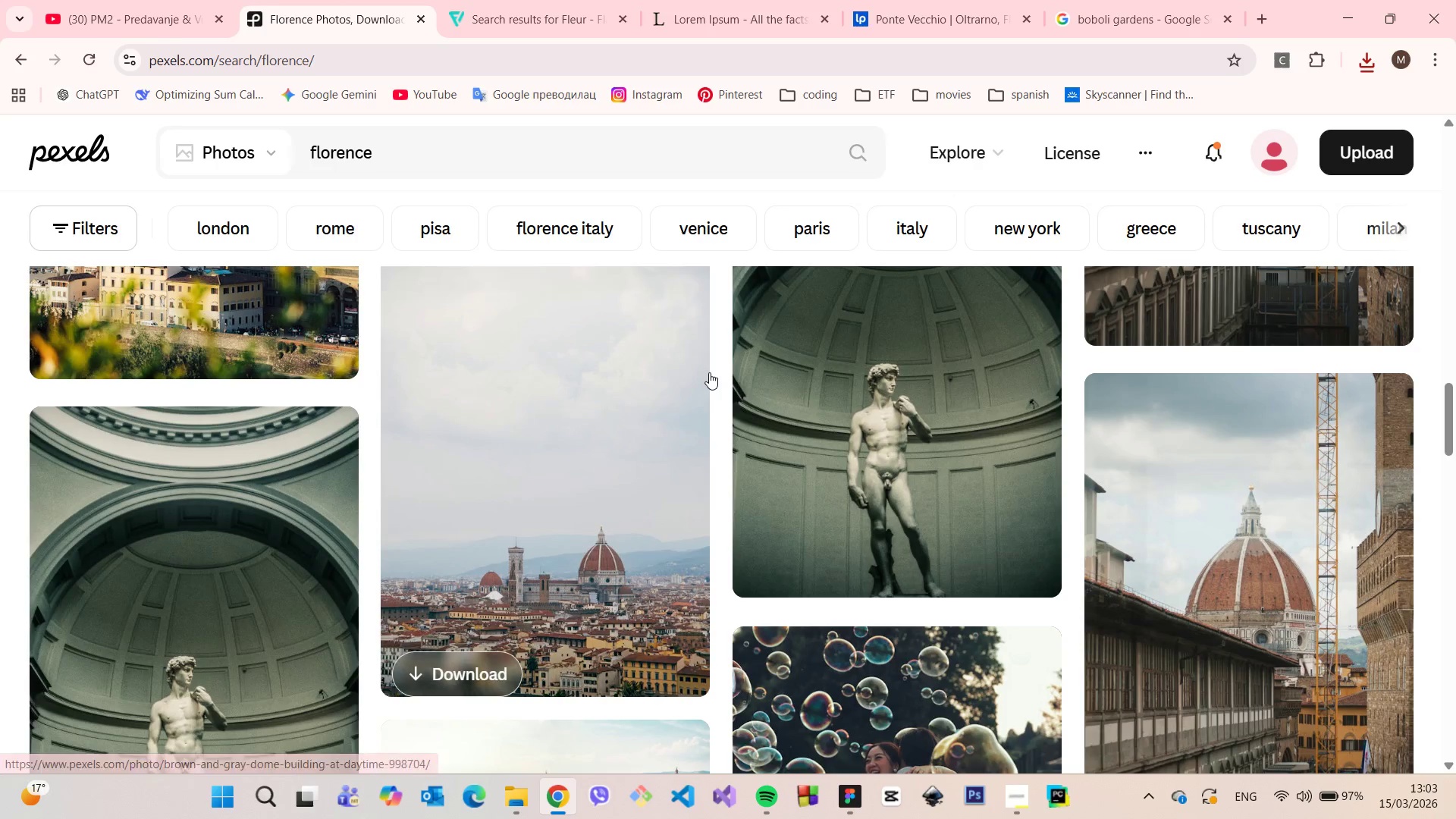 
scroll: coordinate [714, 383], scroll_direction: down, amount: 7.0
 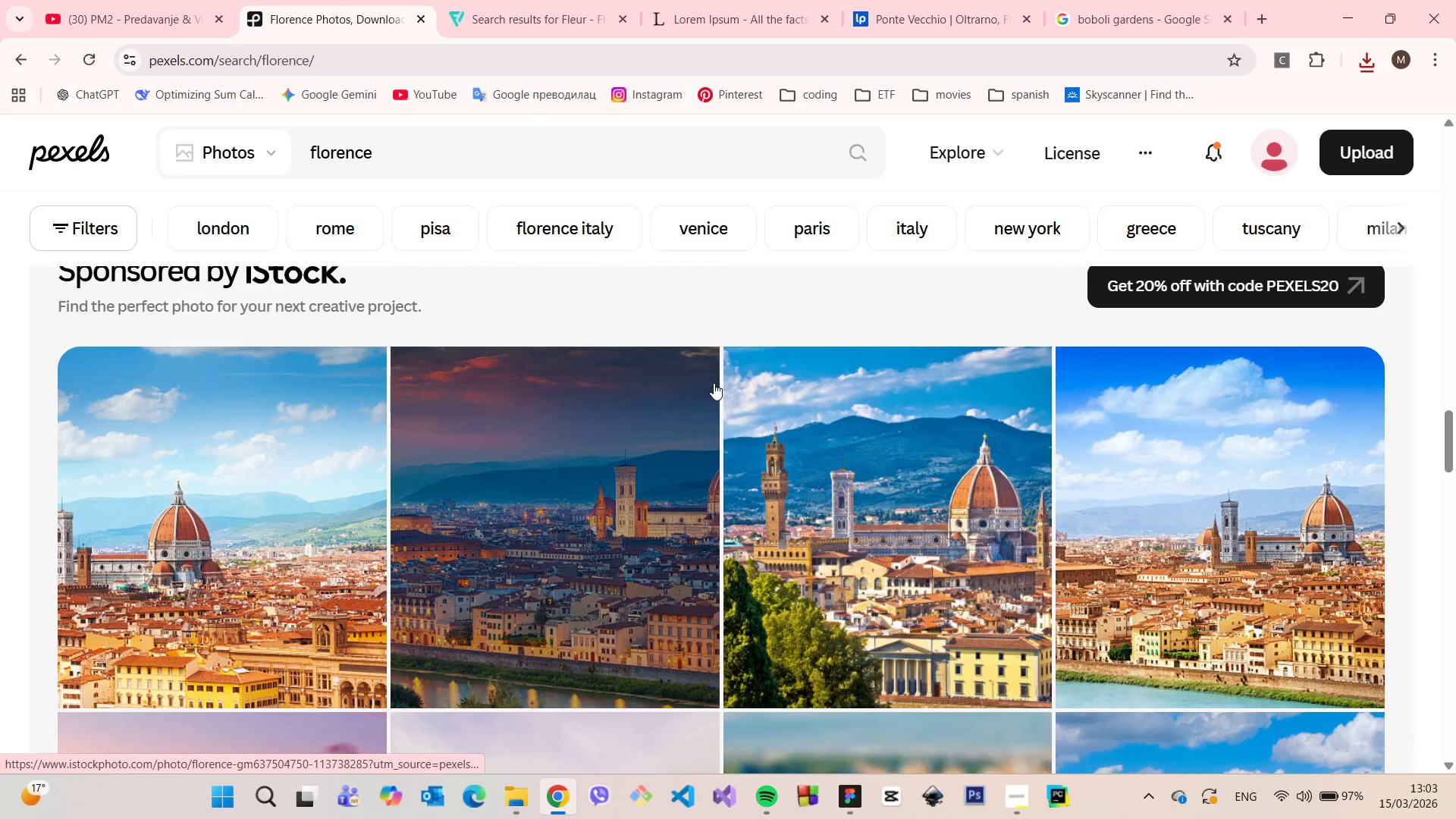 
scroll: coordinate [713, 386], scroll_direction: up, amount: 5.0
 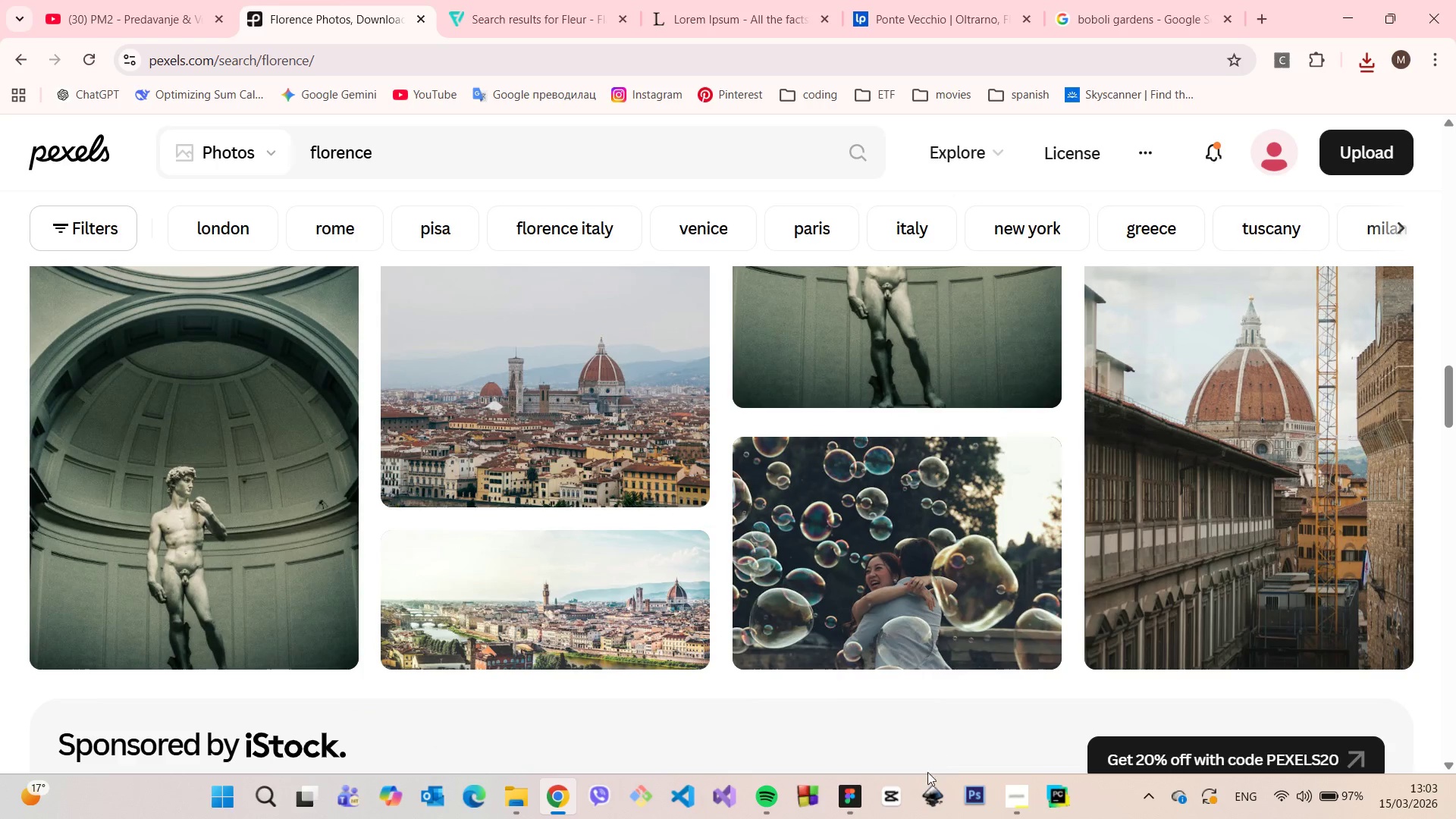 
left_click([842, 794])
 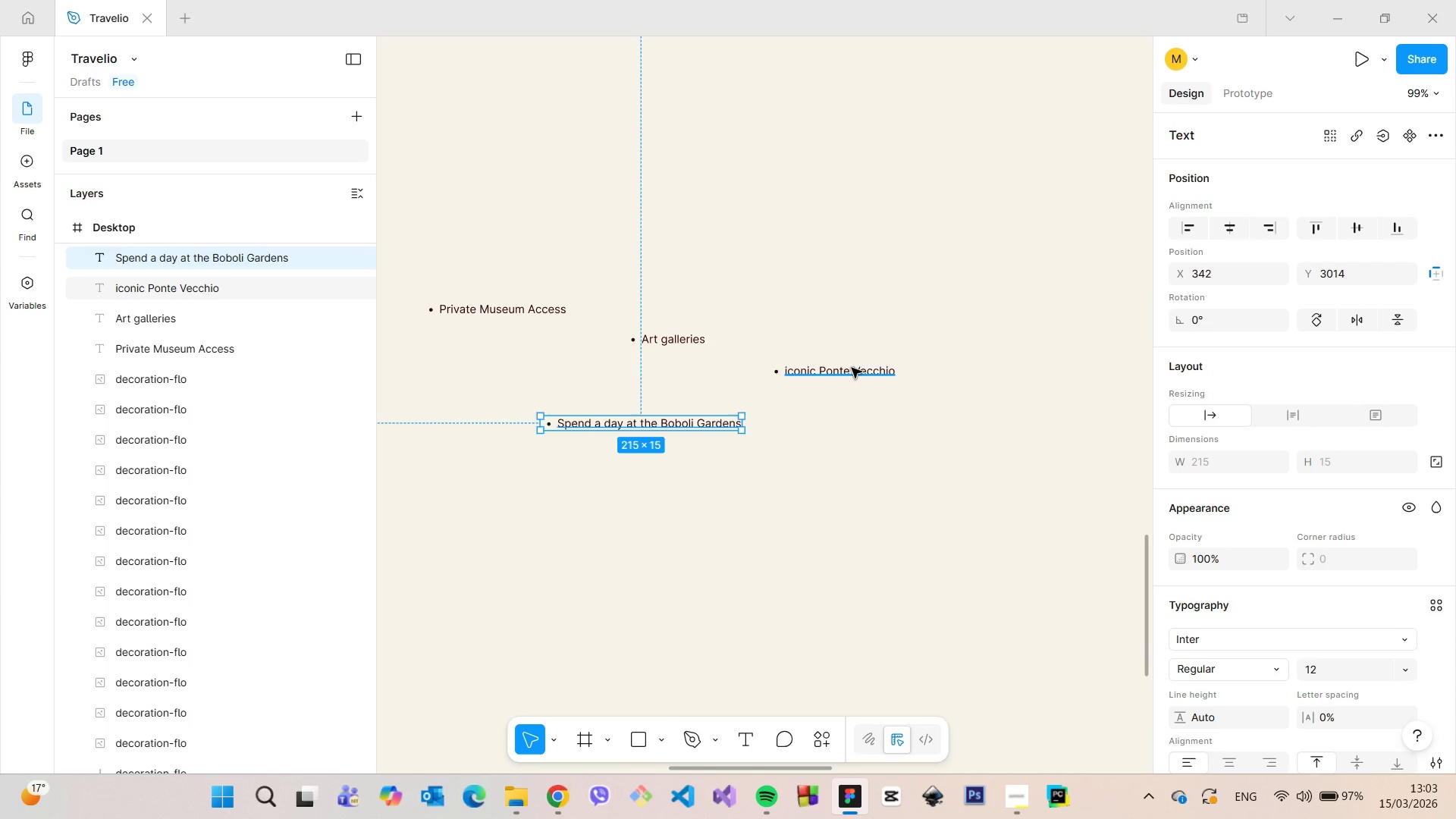 
double_click([838, 369])
 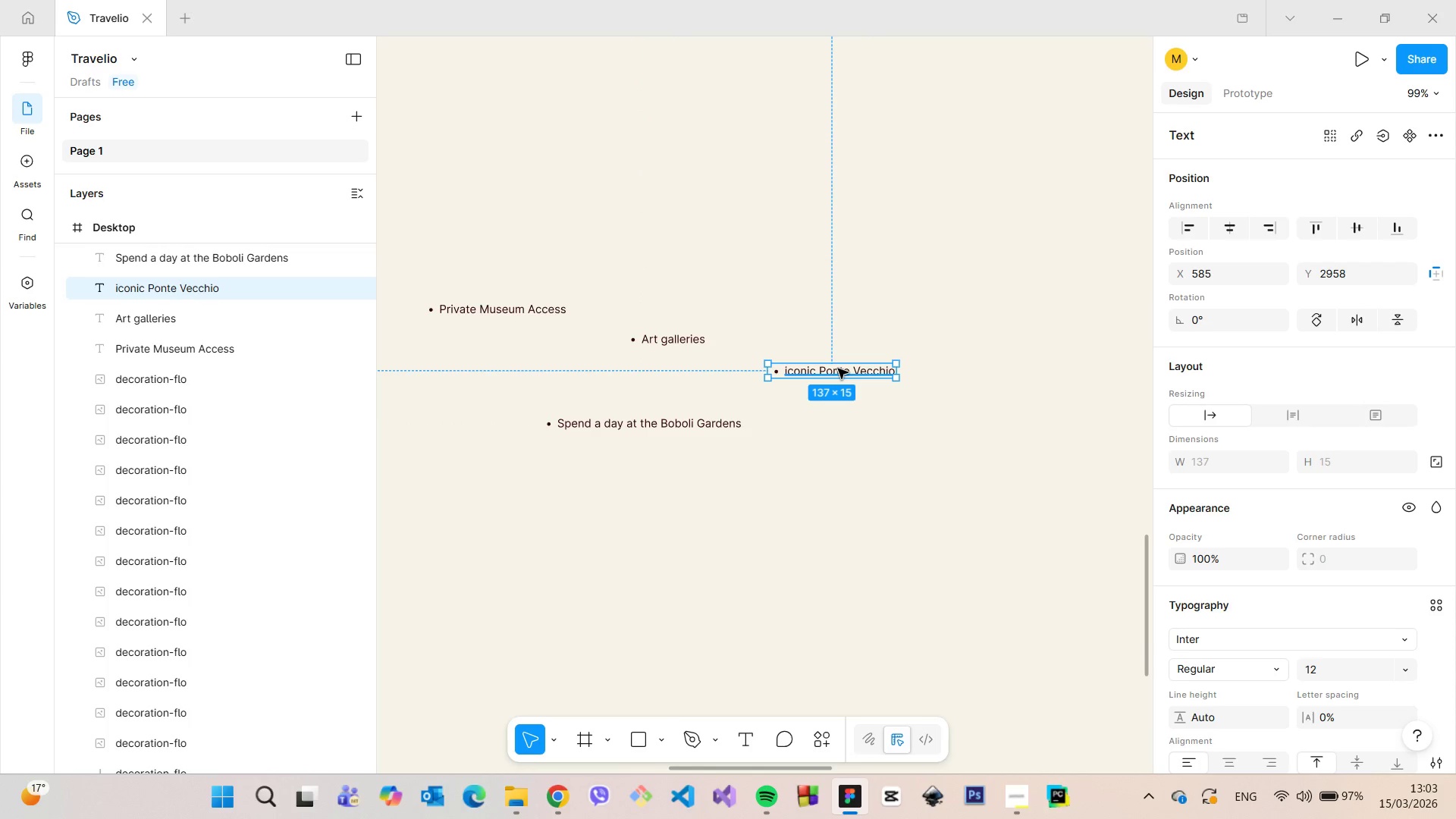 
triple_click([838, 369])
 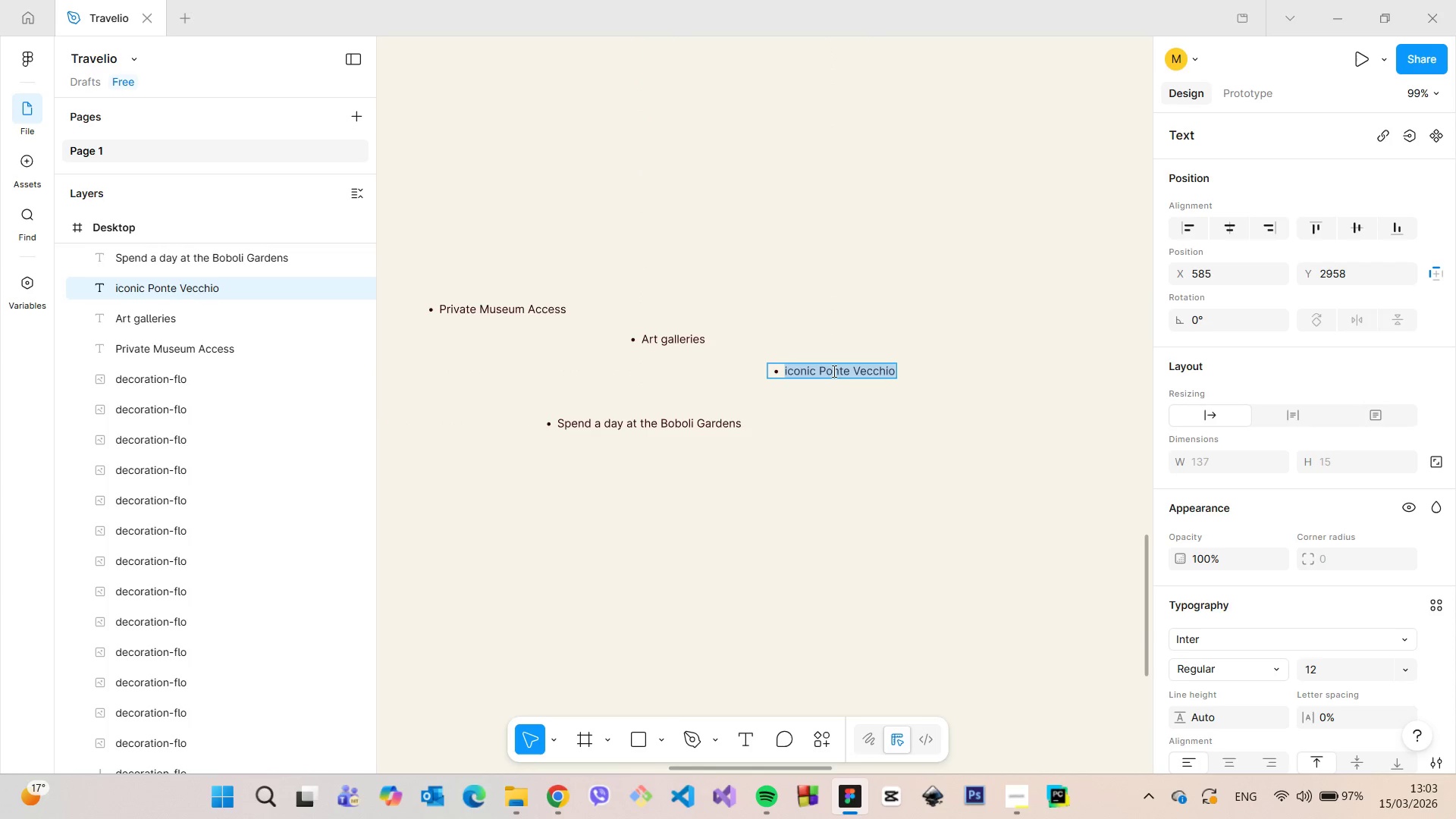 
triple_click([829, 374])
 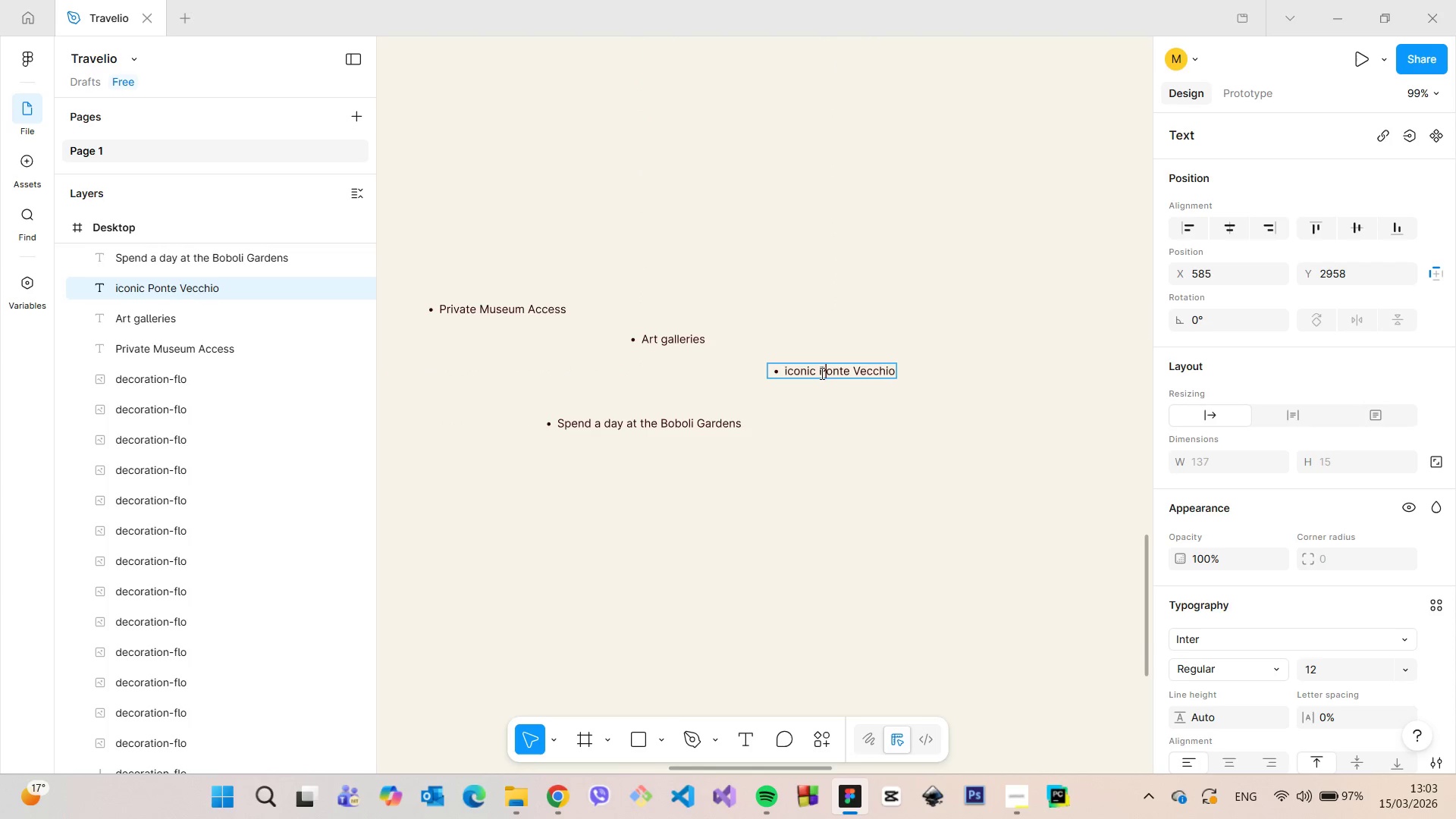 
left_click_drag(start_coordinate=[821, 373], to_coordinate=[896, 369])
 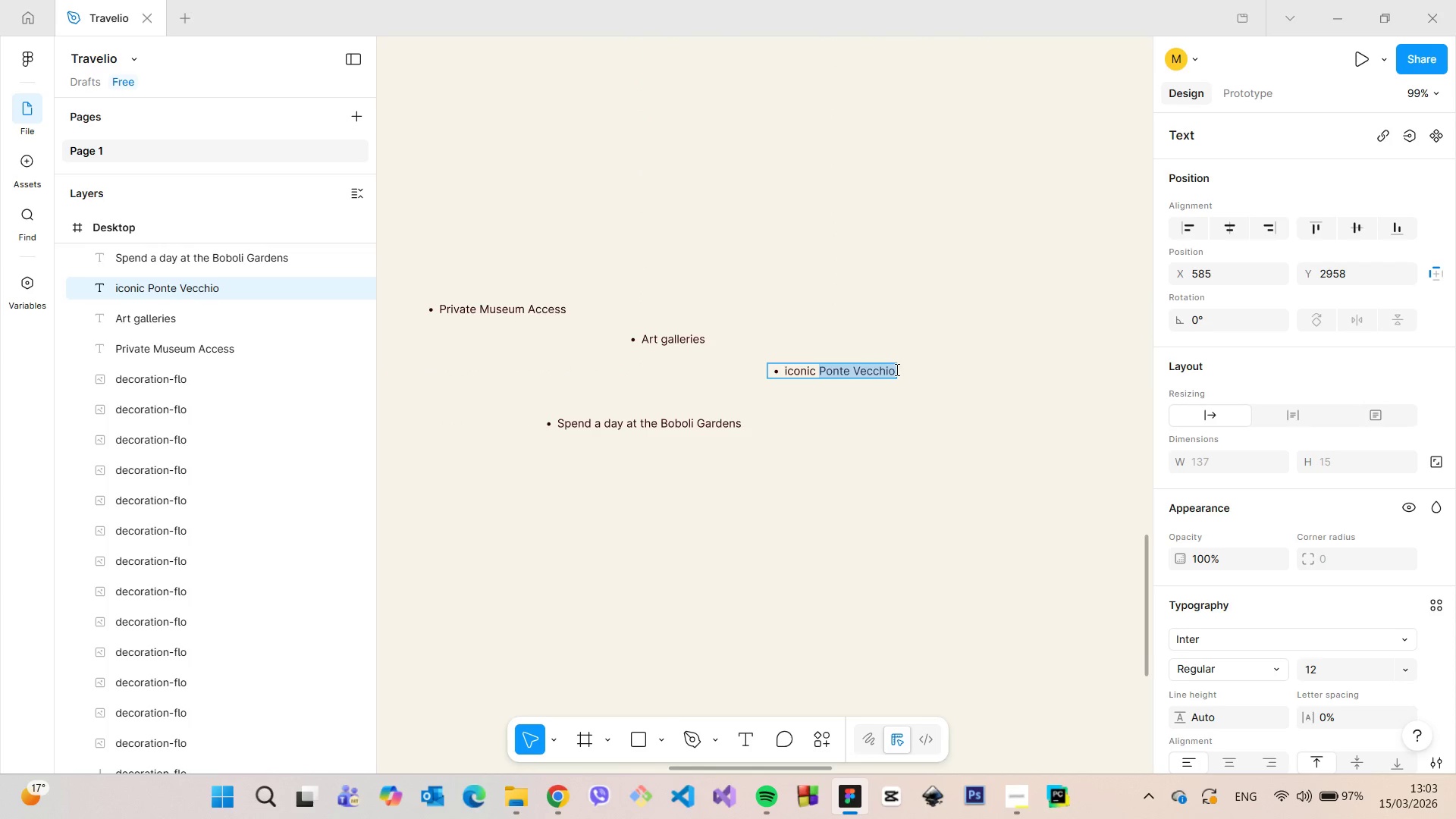 
key(Control+C)
 